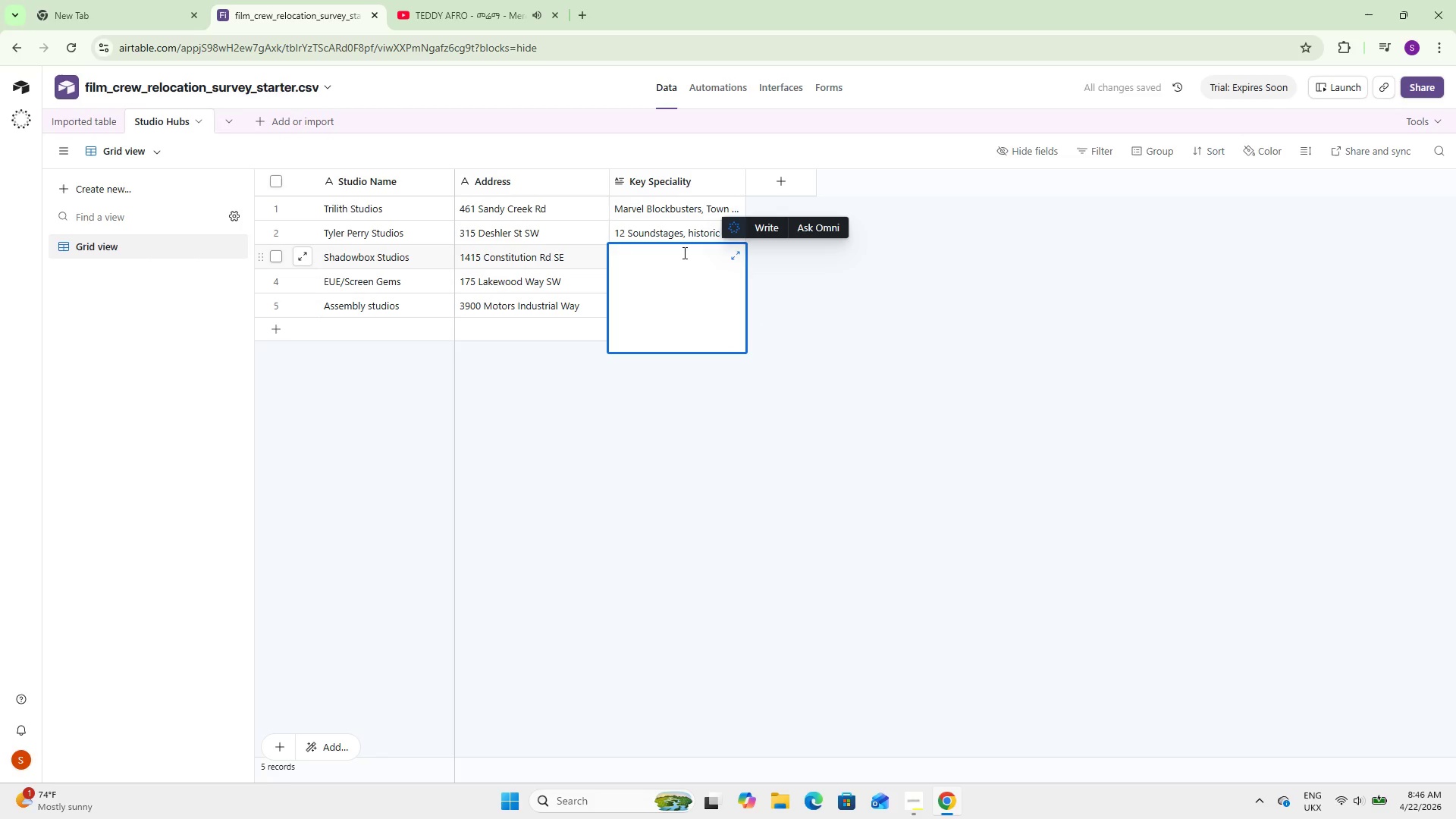 
wait(6.09)
 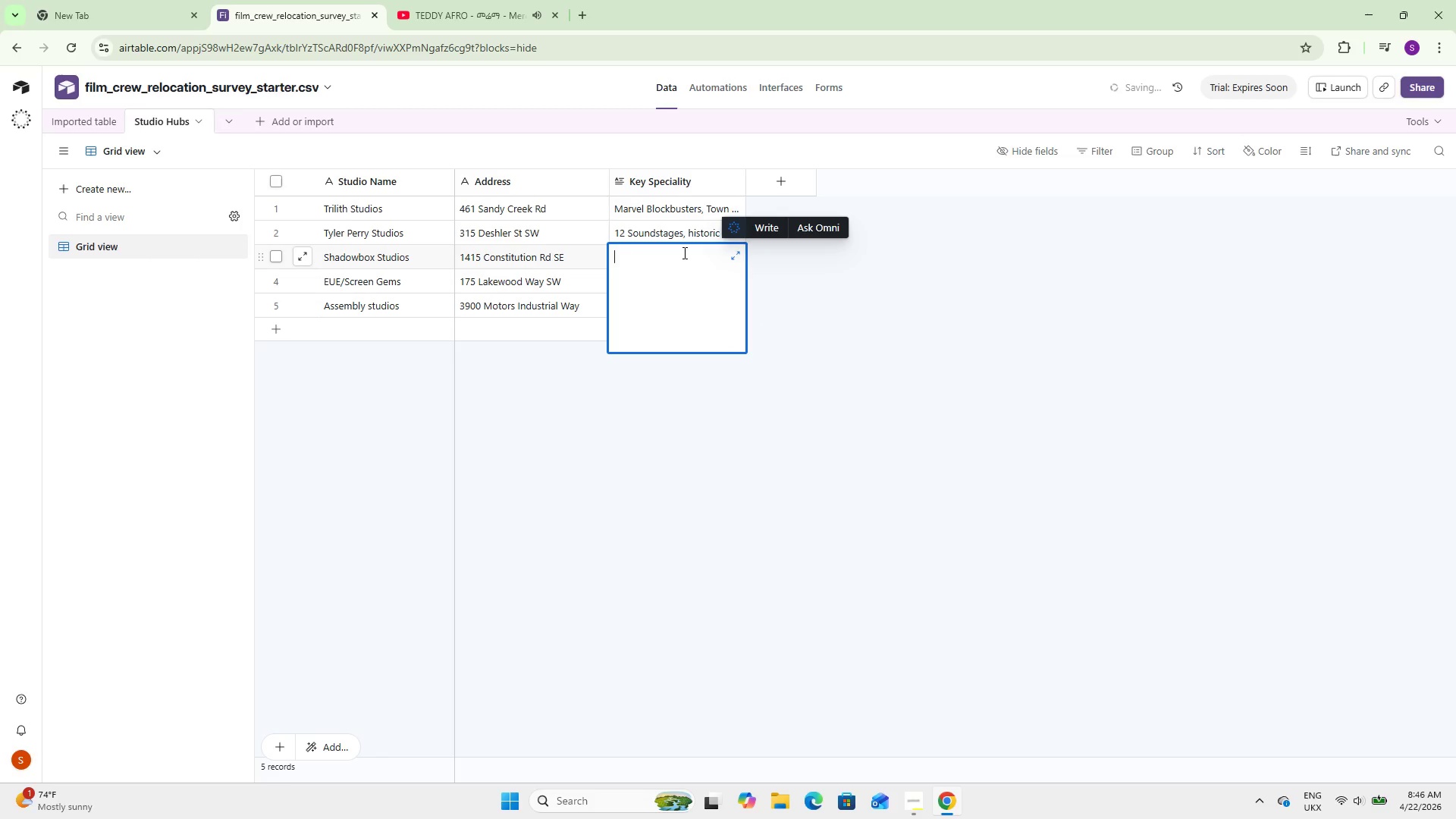 
type(Fully soundproofed premium stages)
 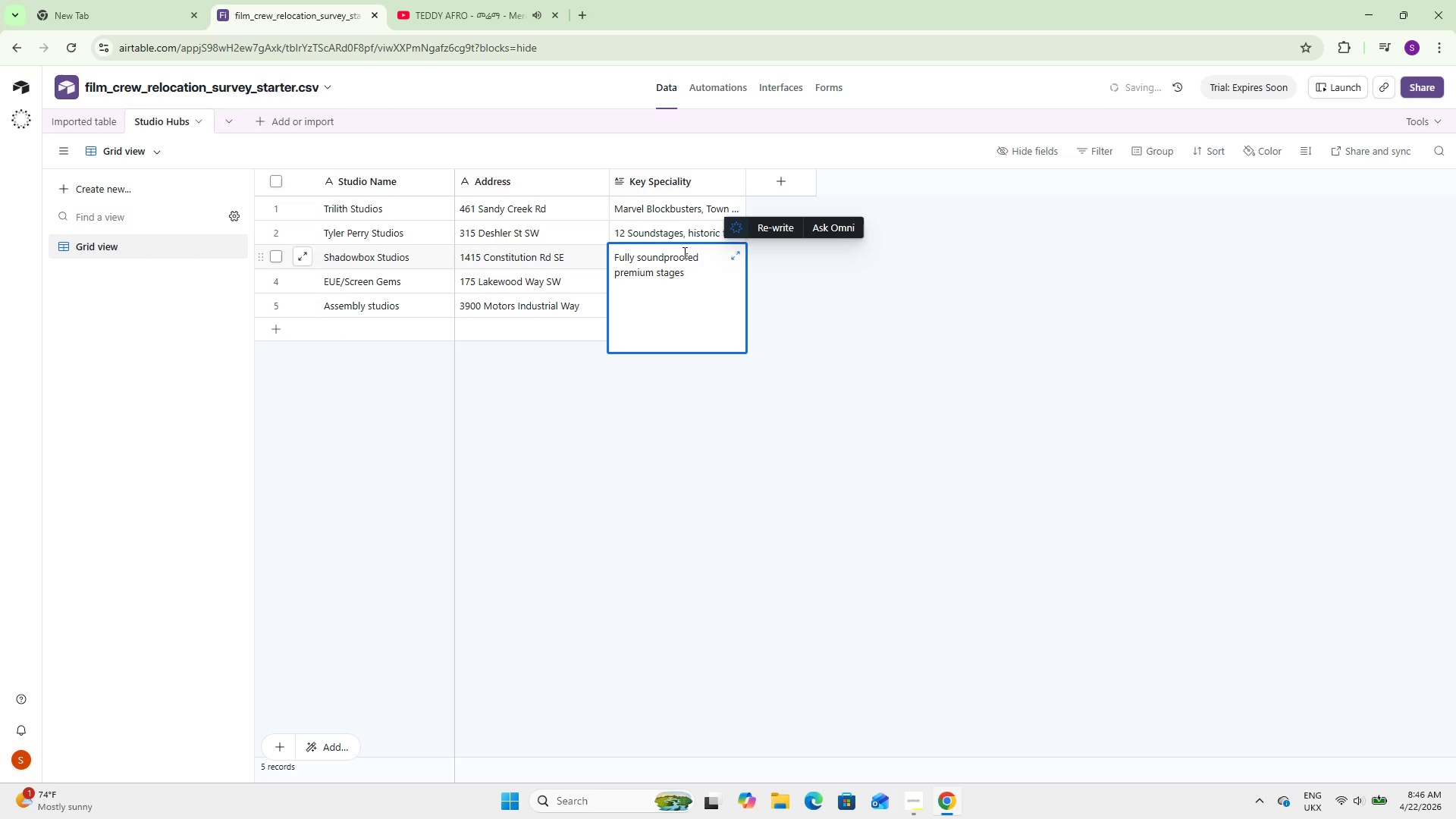 
left_click([604, 517])
 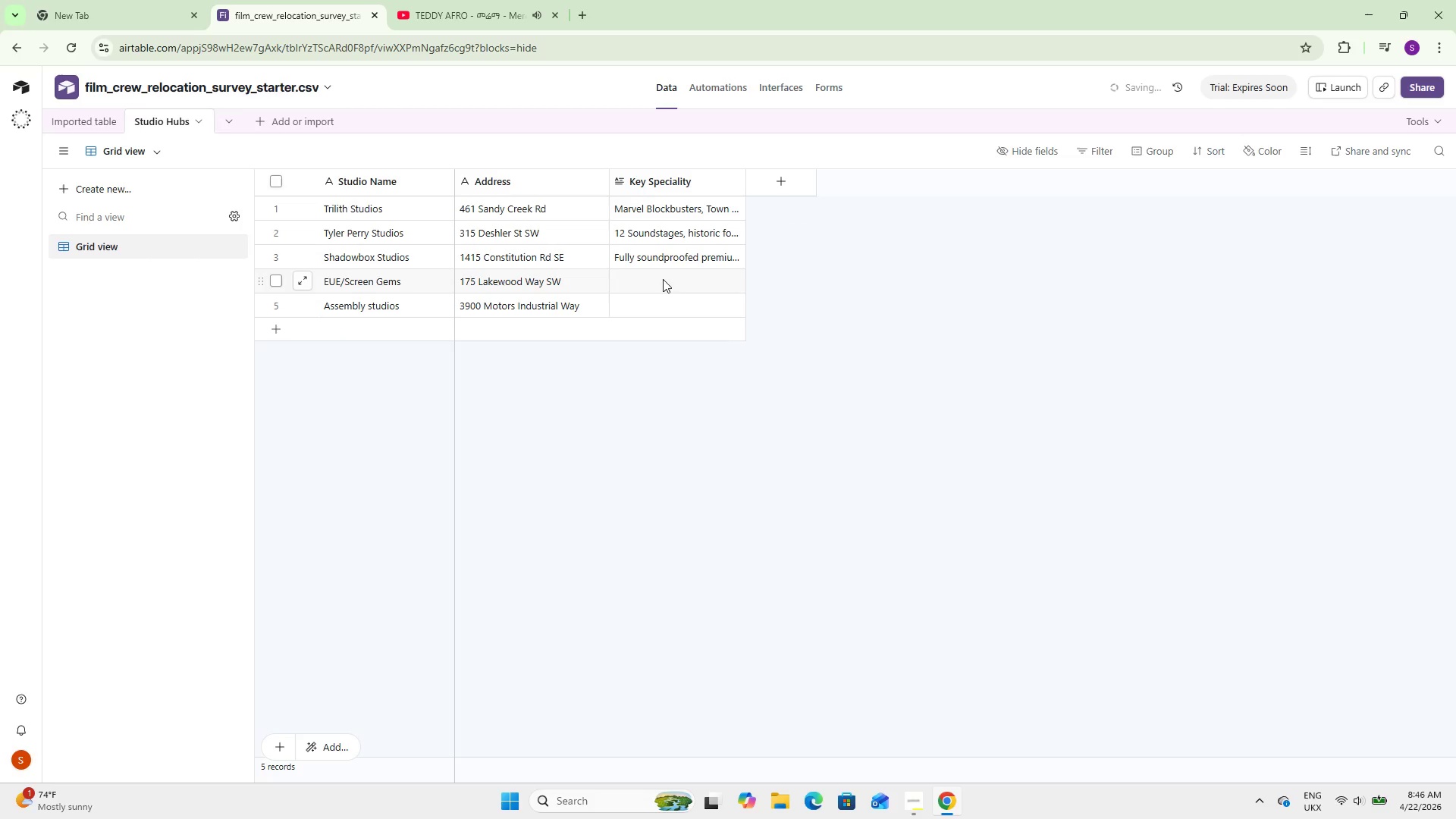 
double_click([663, 279])
 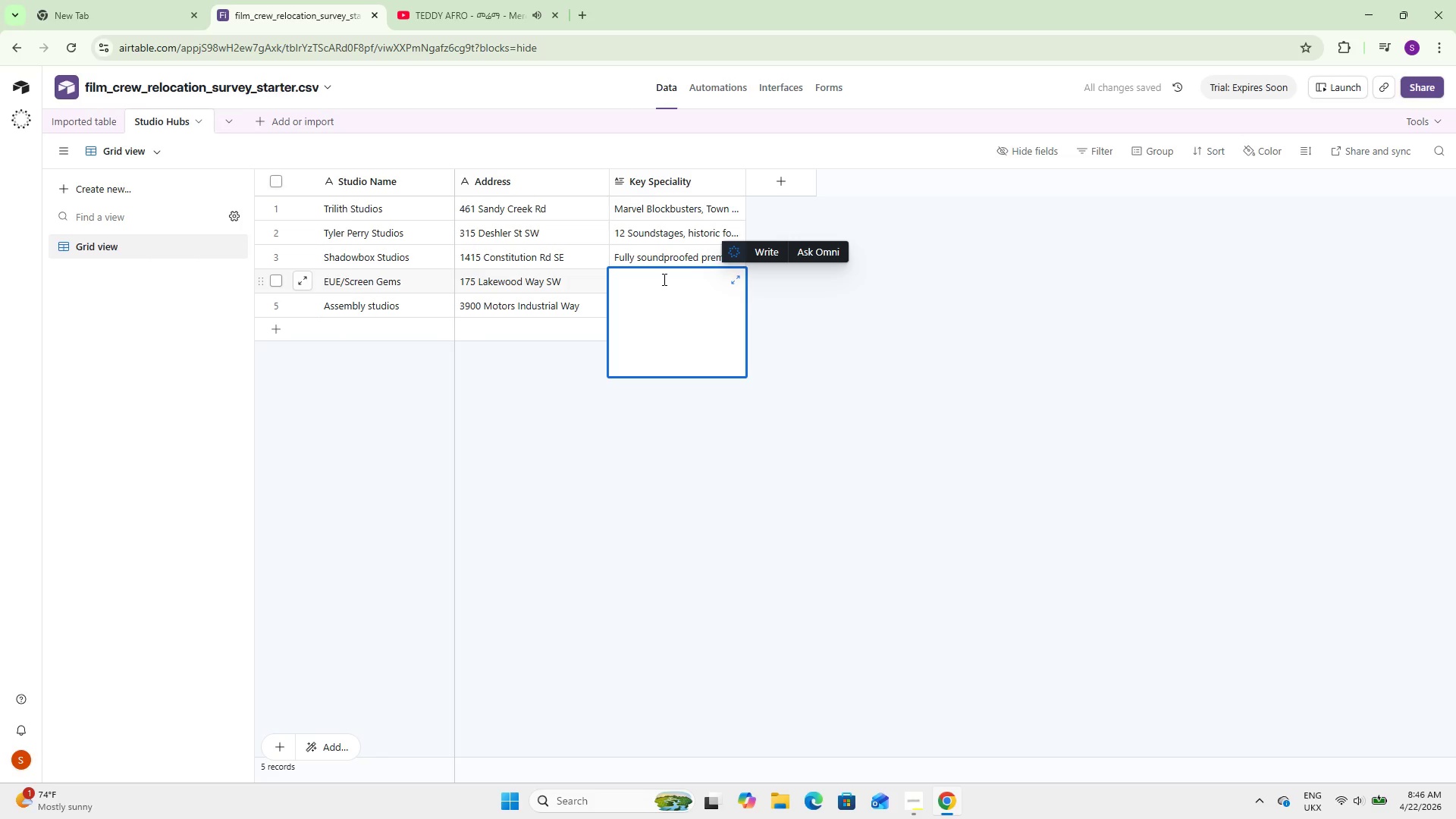 
type(High-speed fiber, near downl)
key(Backspace)
type(town)
 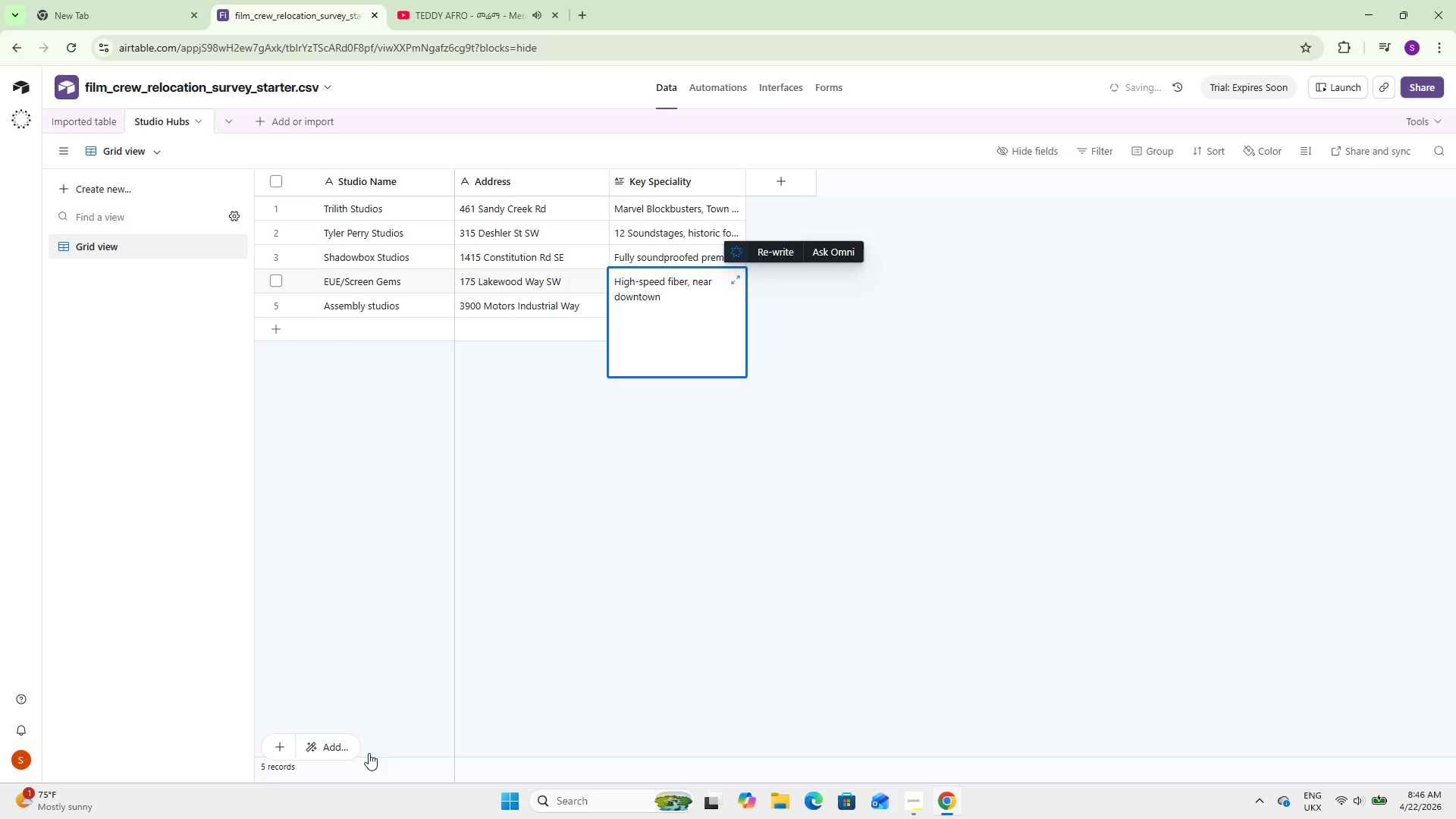 
left_click([617, 573])
 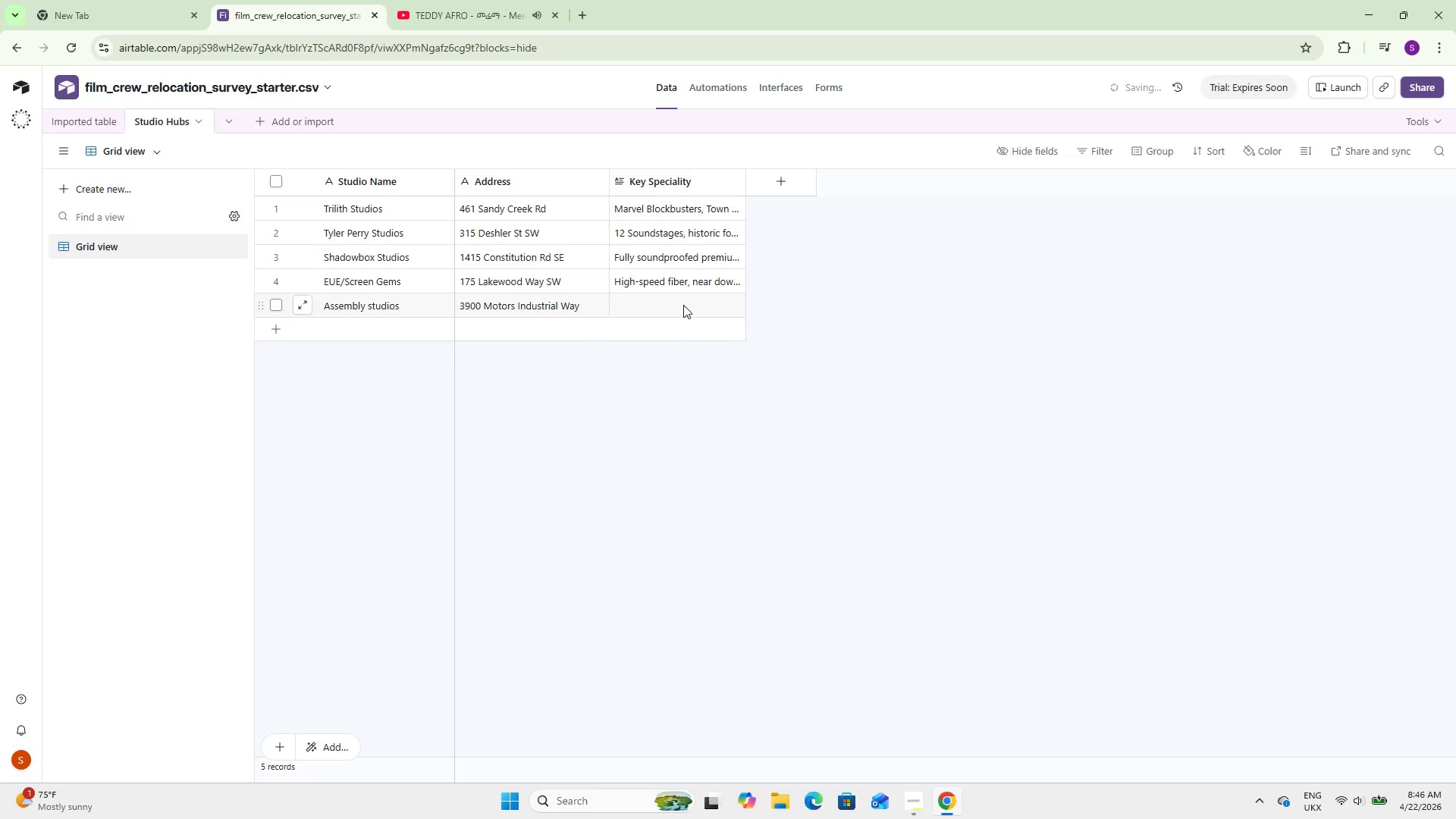 
double_click([683, 305])
 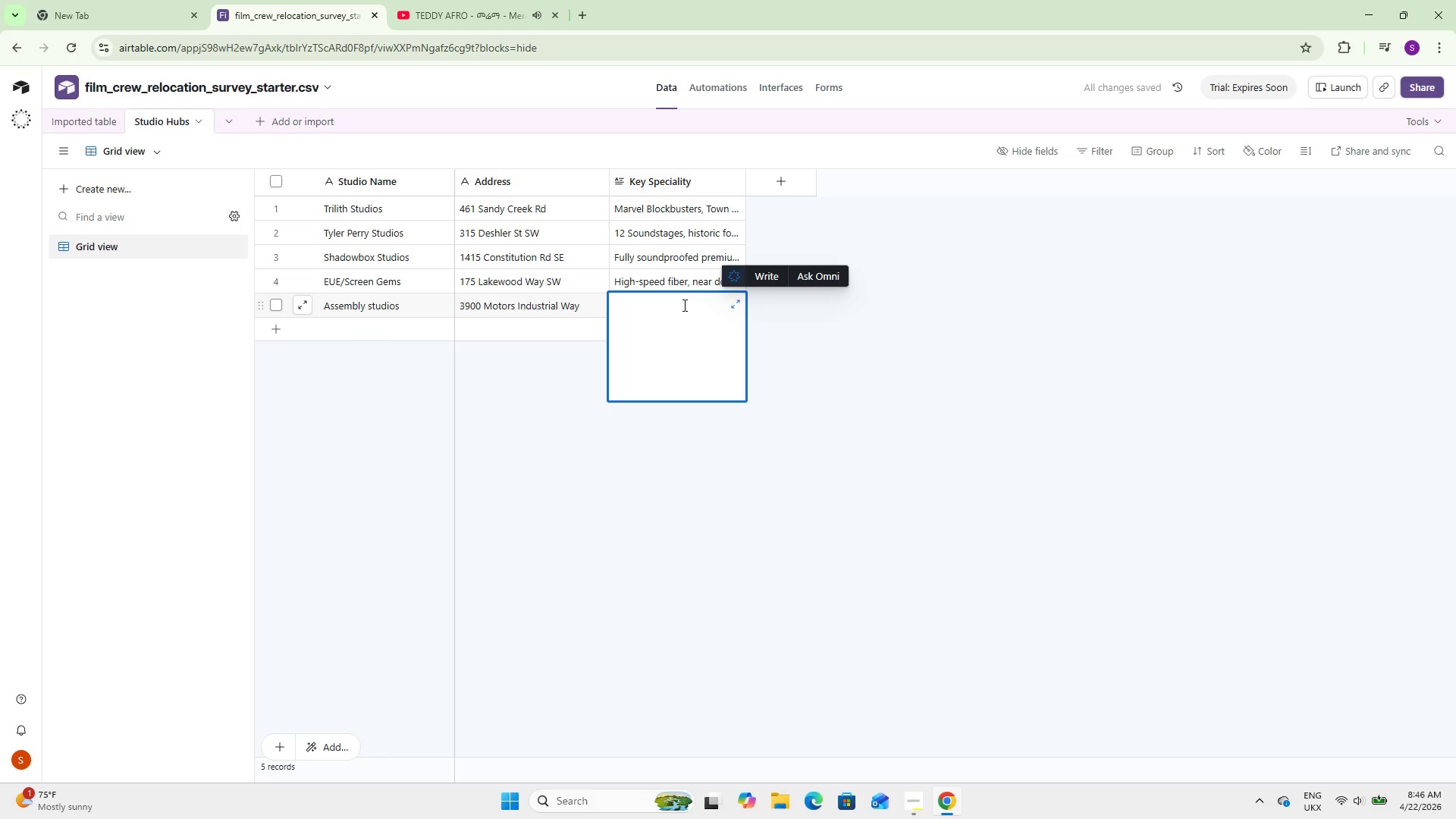 
wait(11.83)
 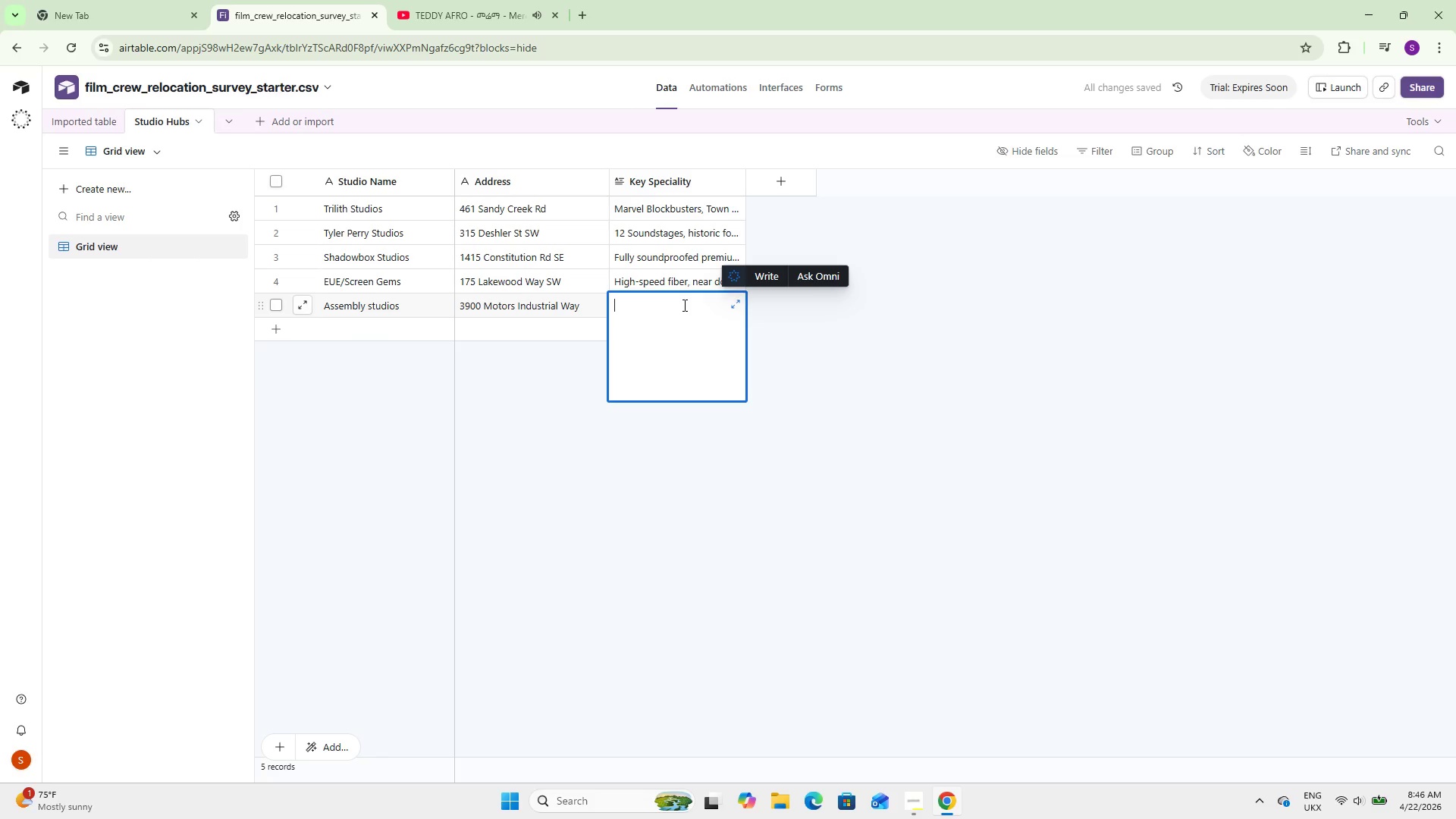 
type(New state-of-the0)
key(Backspace)
type(-art mixed use hub)
 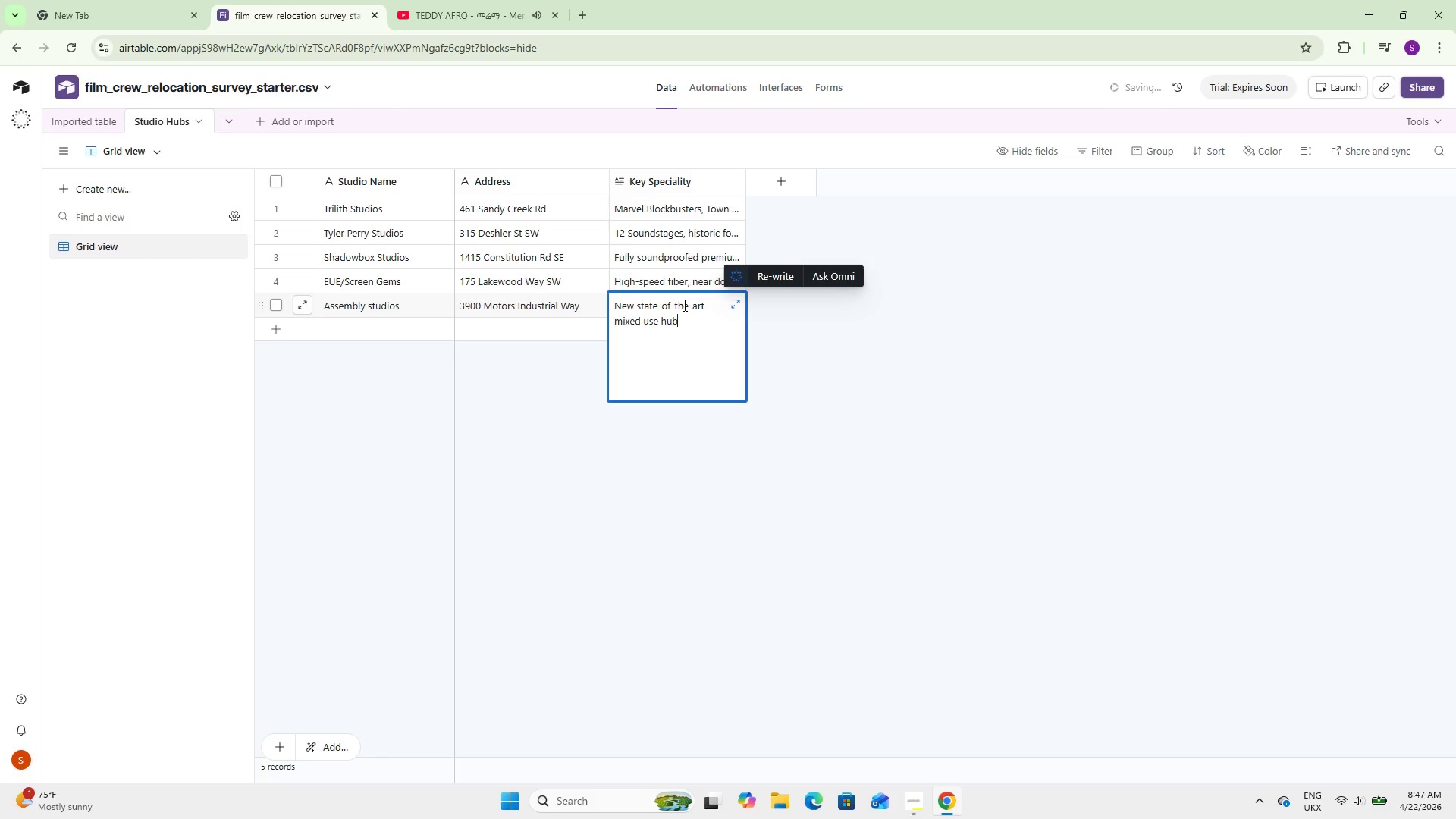 
wait(18.39)
 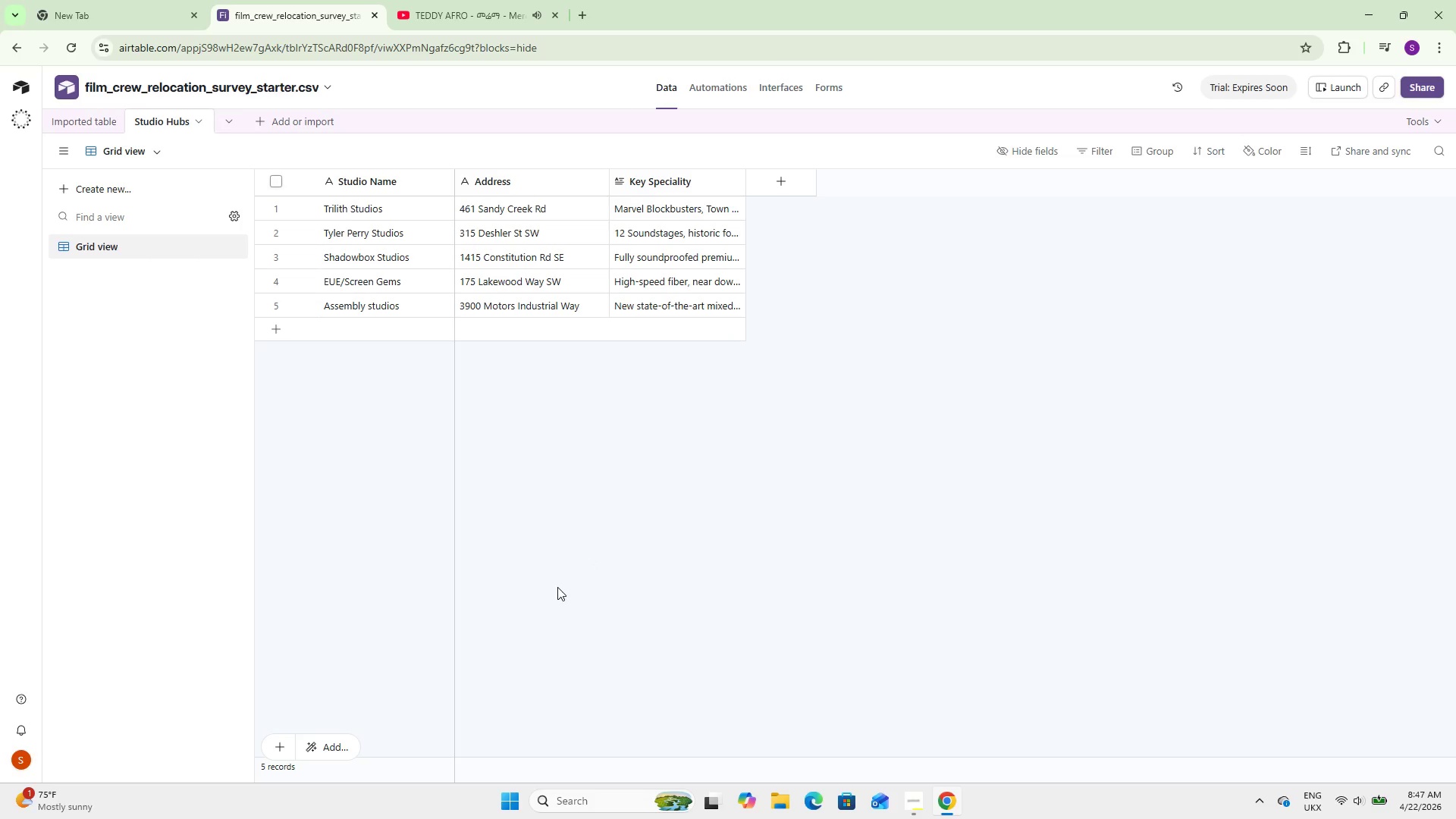 
left_click([85, 121])
 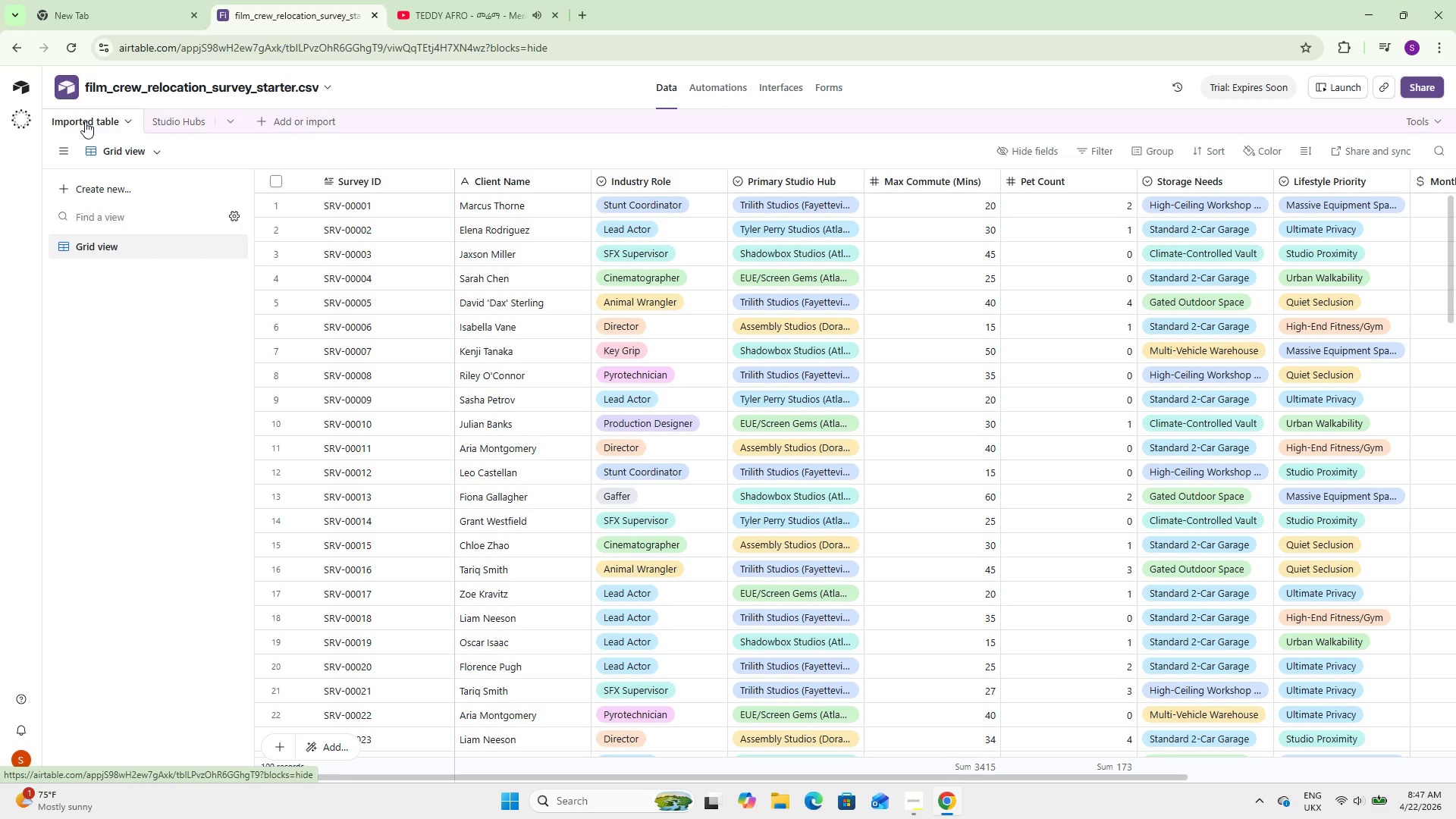 
wait(8.33)
 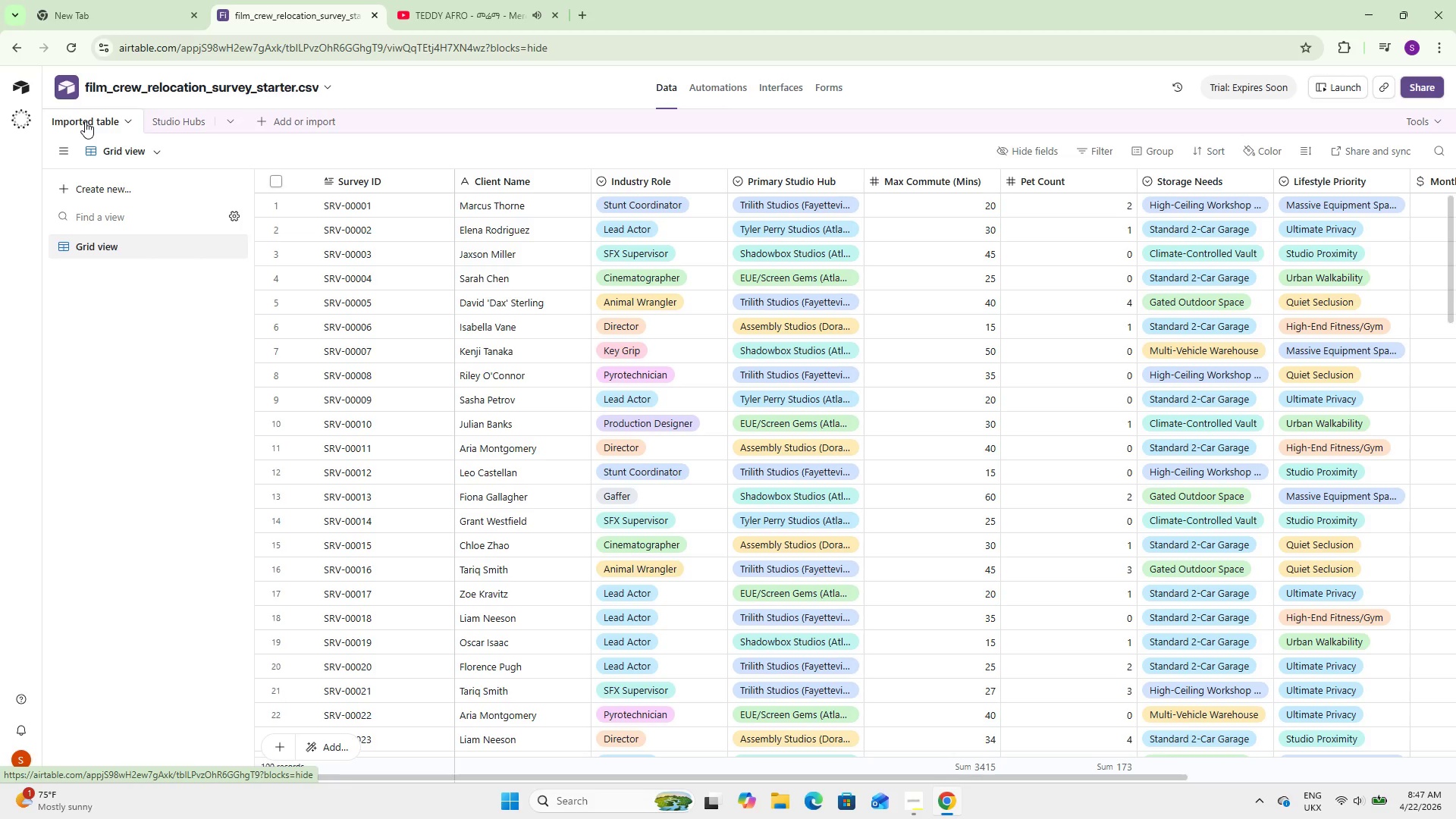 
double_click([93, 128])
 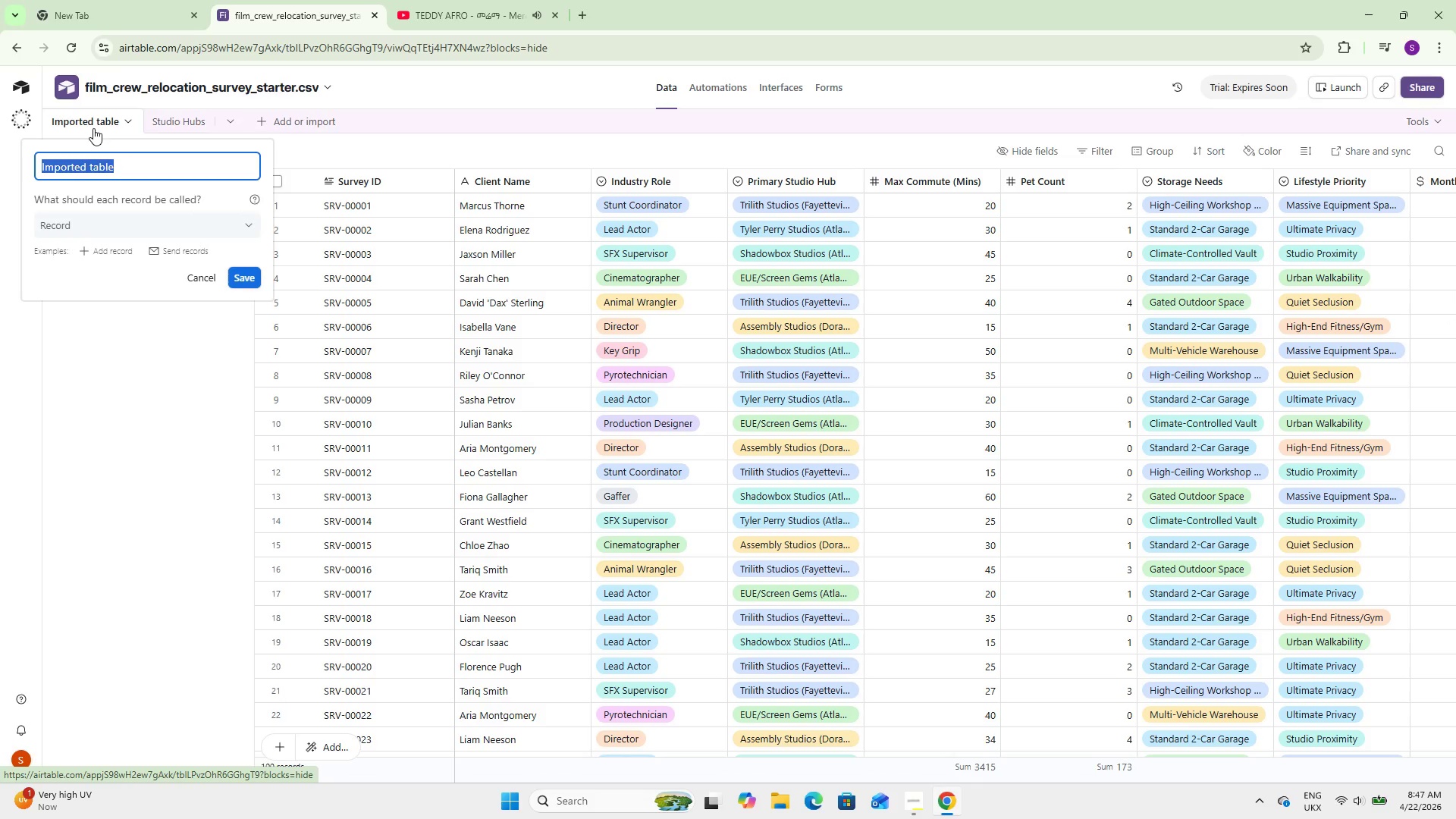 
type(Survey)
 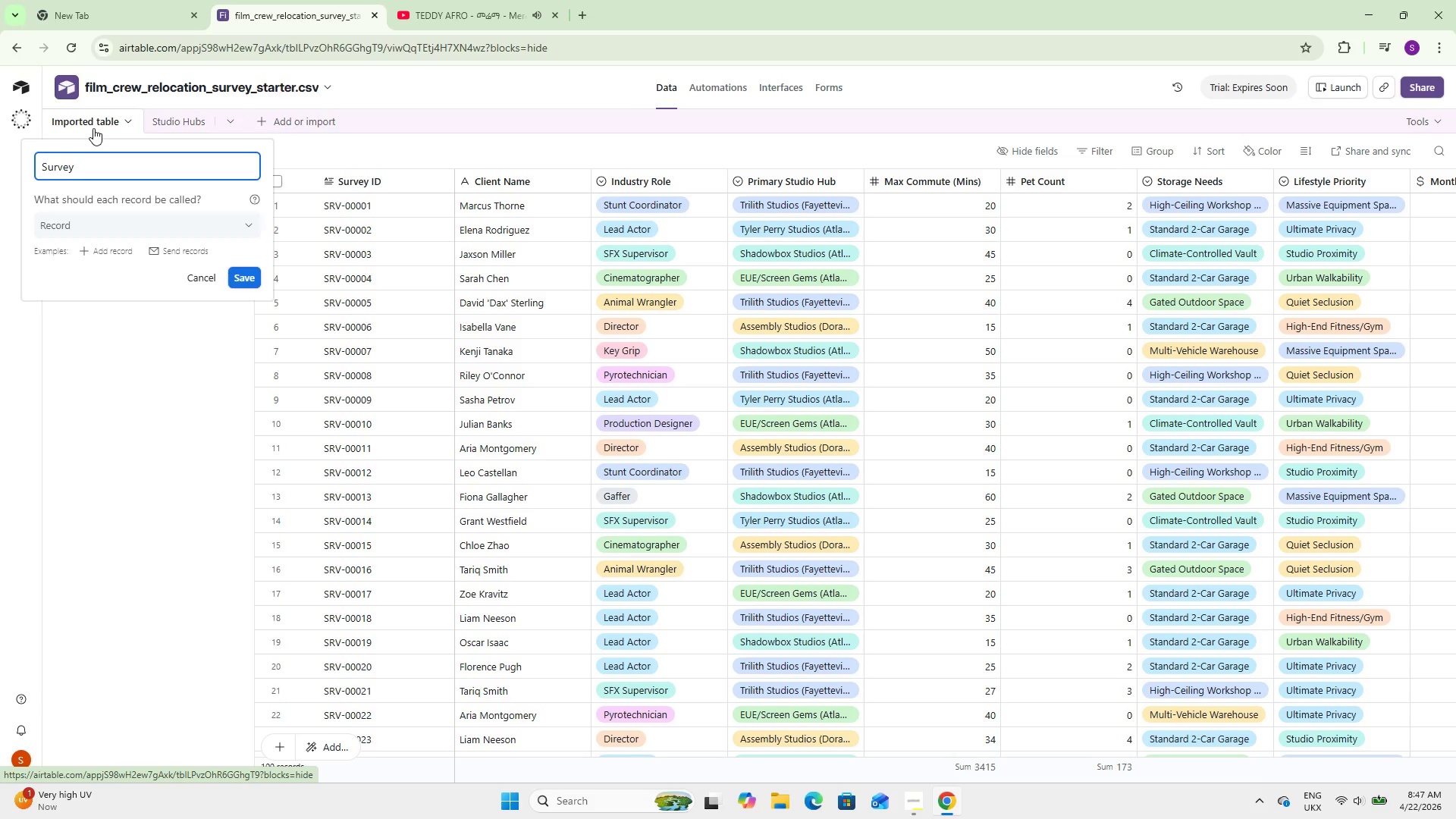 
wait(8.03)
 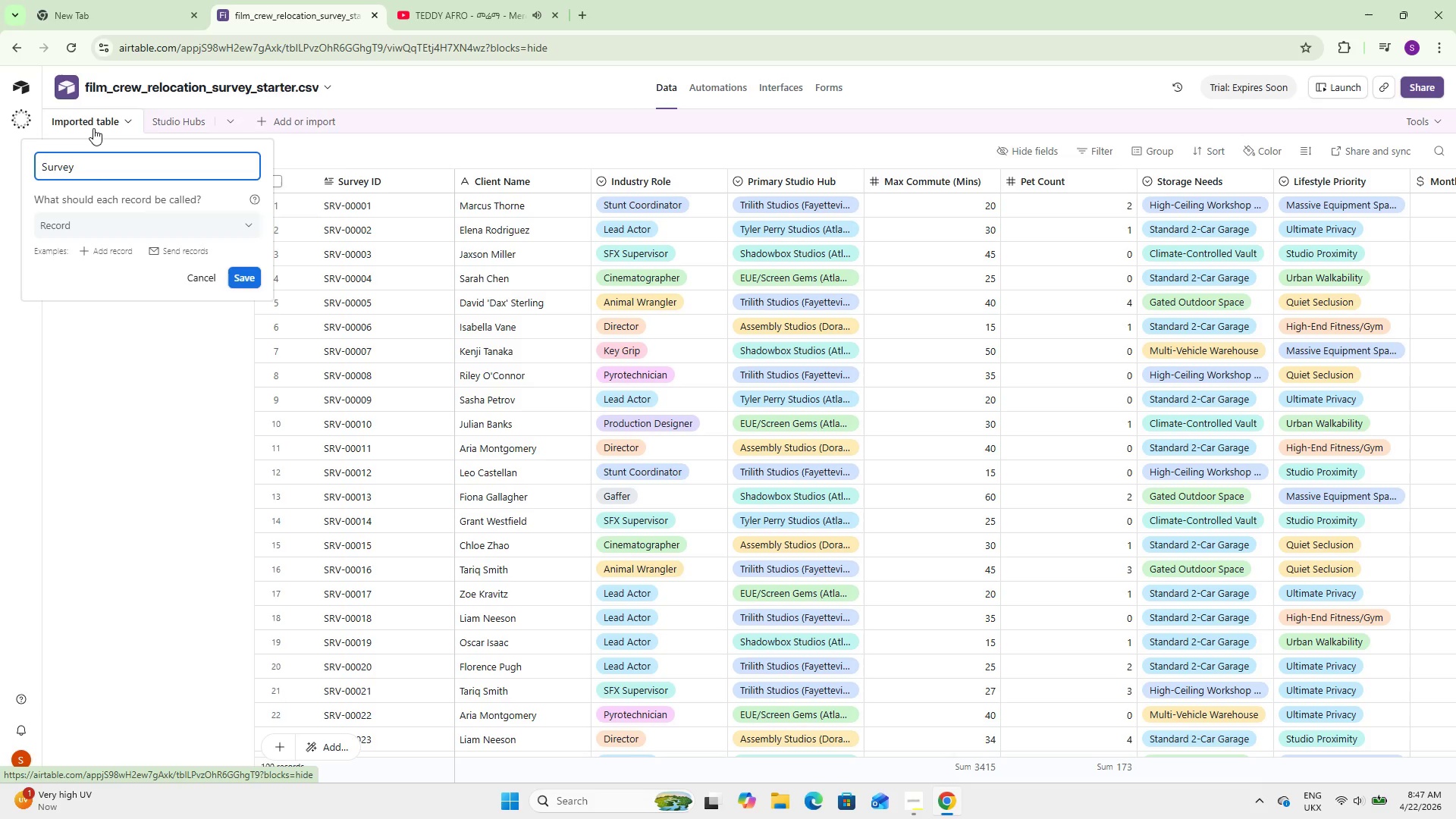 
type(Respo)
key(Backspace)
key(Backspace)
key(Backspace)
key(Backspace)
key(Backspace)
type( Responses)
 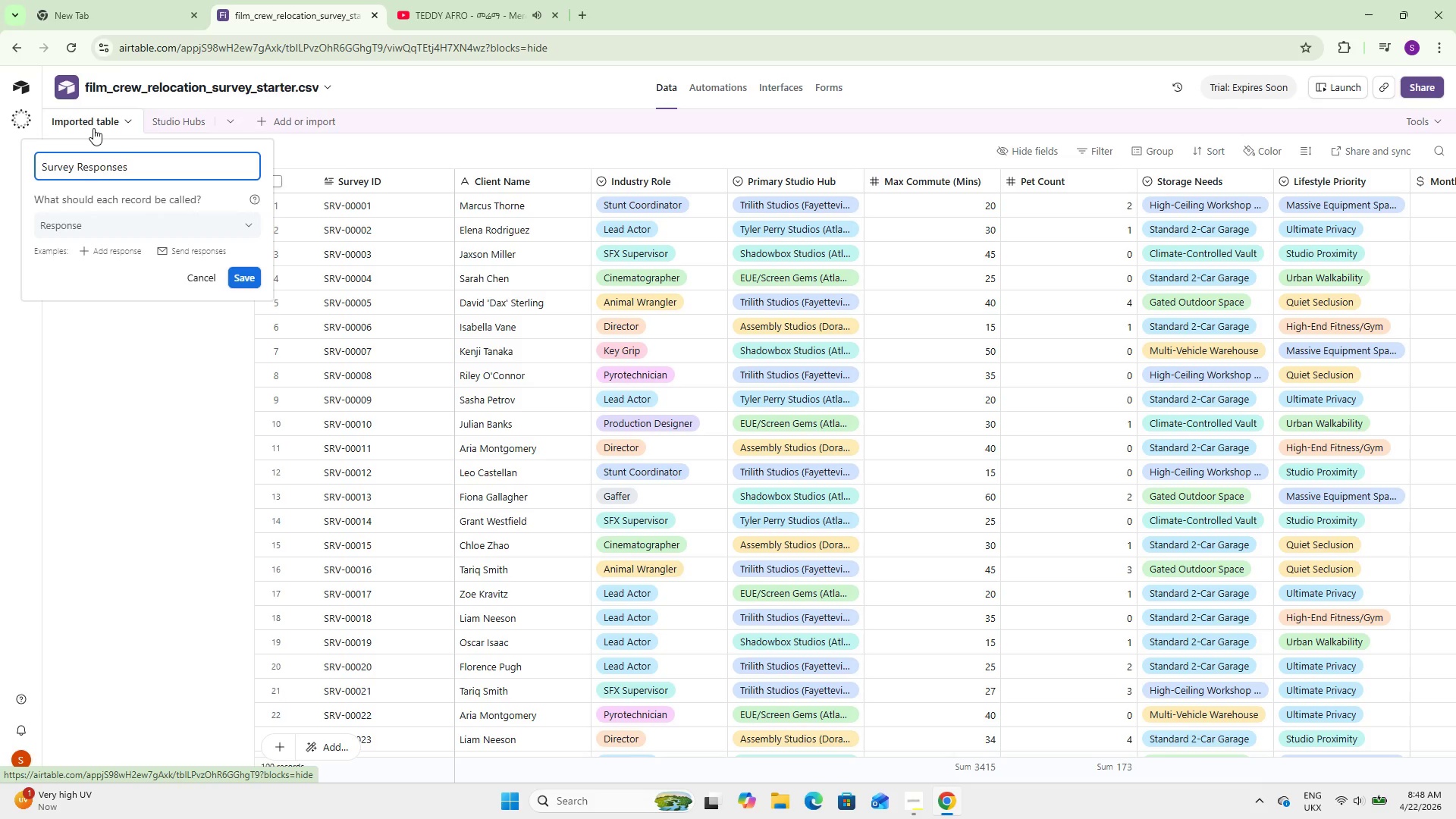 
left_click([253, 278])
 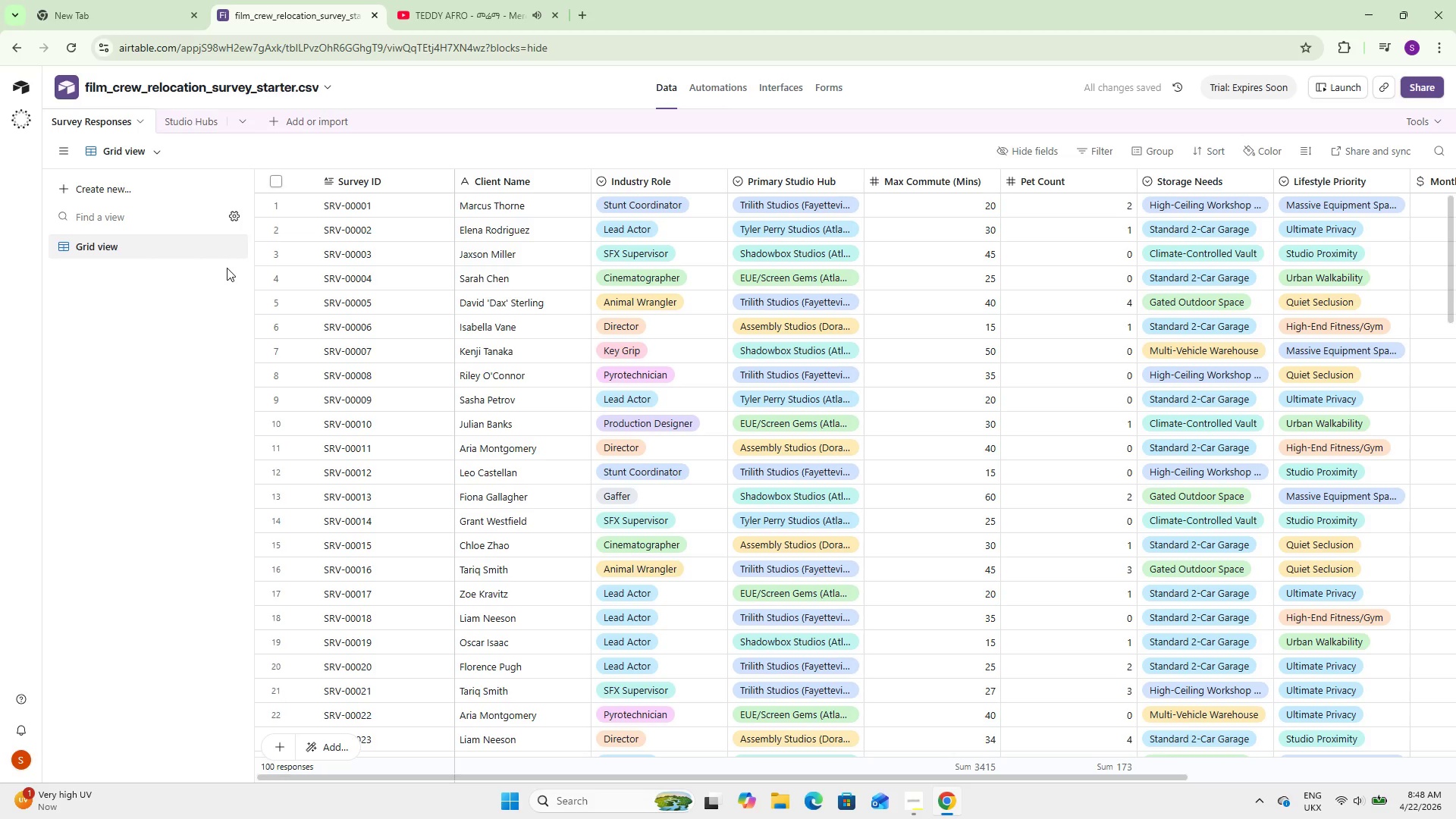 
wait(10.27)
 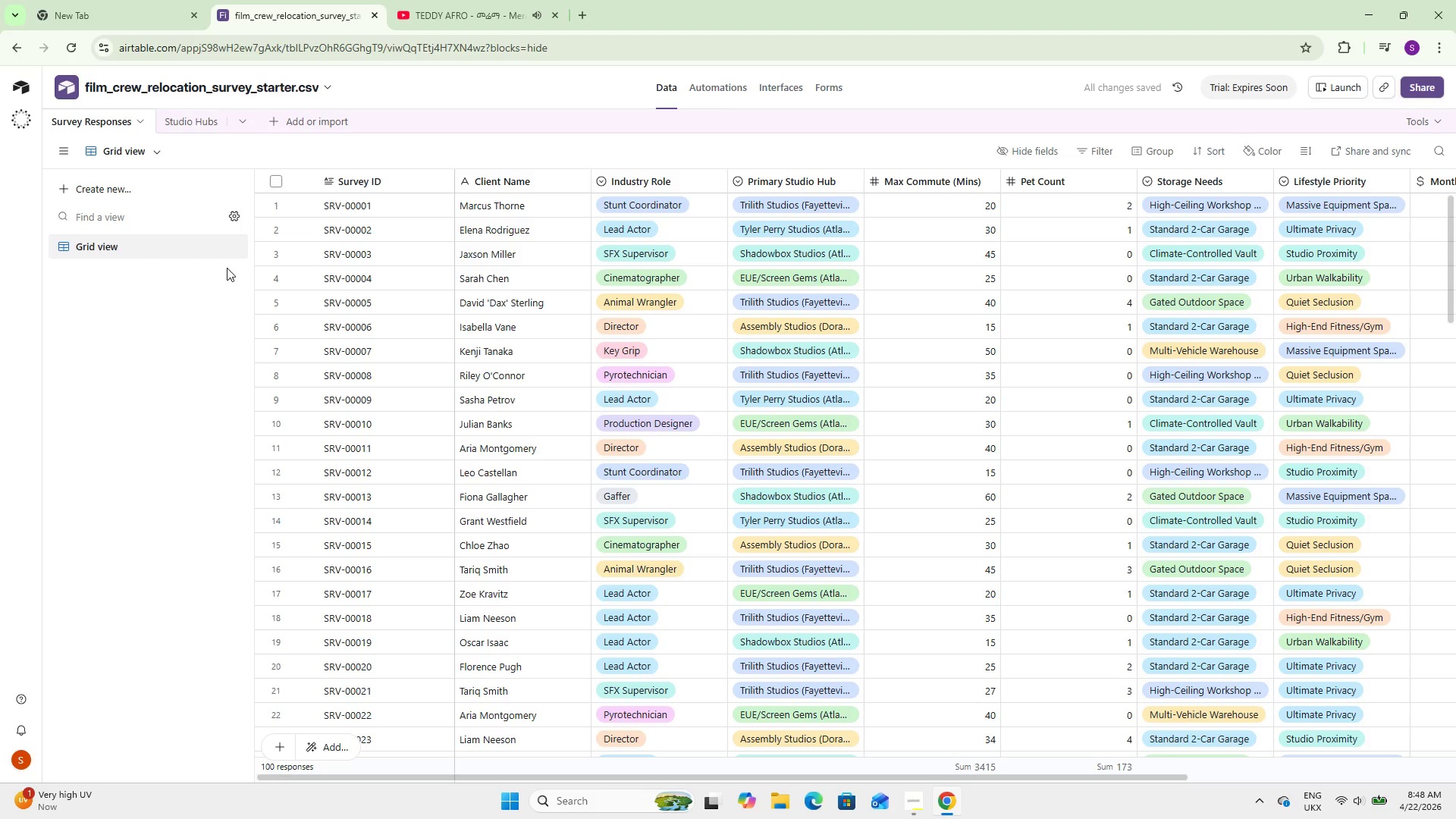 
left_click_drag(start_coordinate=[529, 774], to_coordinate=[848, 777])
 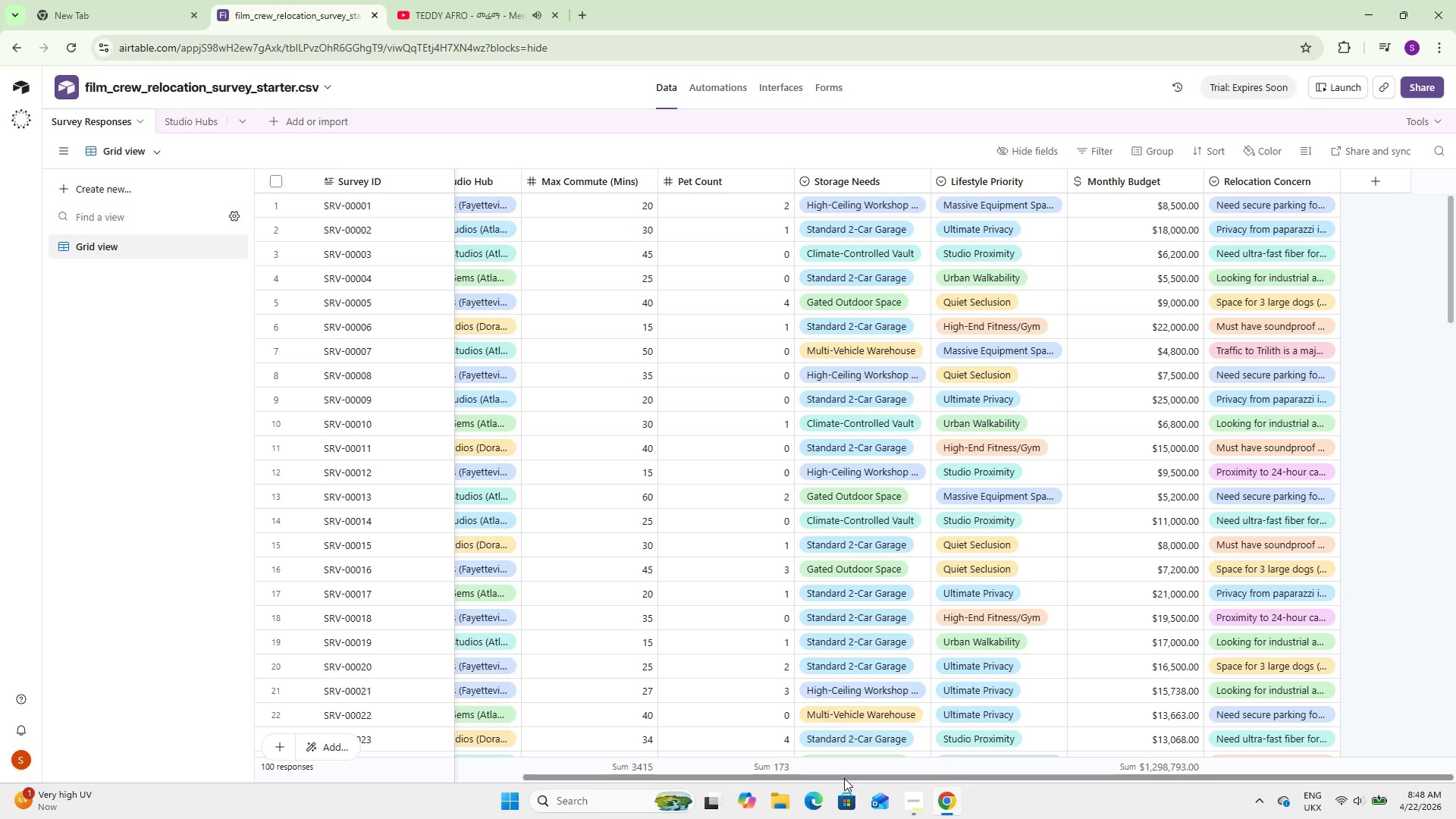 
wait(24.75)
 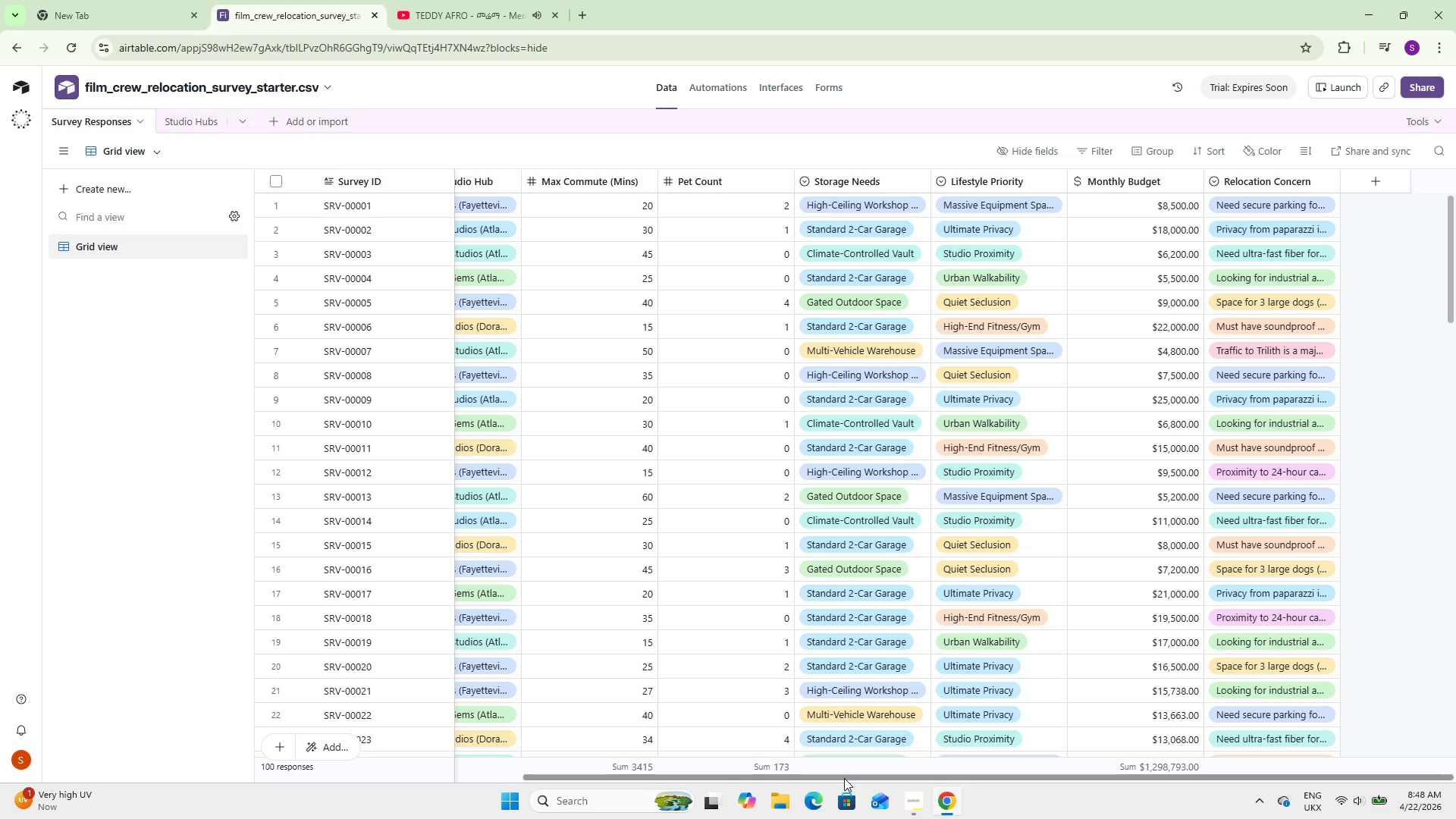 
left_click_drag(start_coordinate=[739, 778], to_coordinate=[516, 772])
 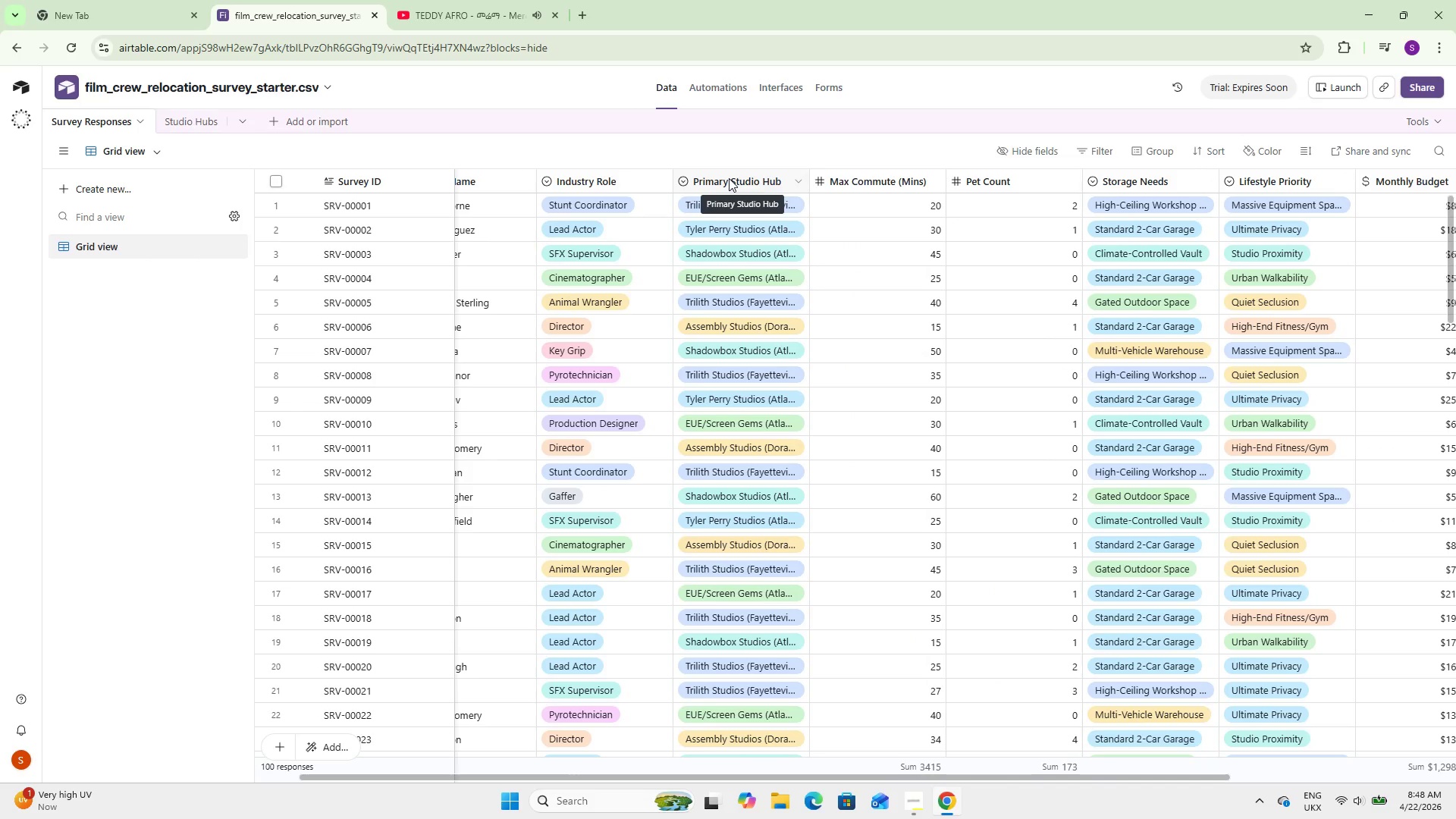 
left_click([729, 178])
 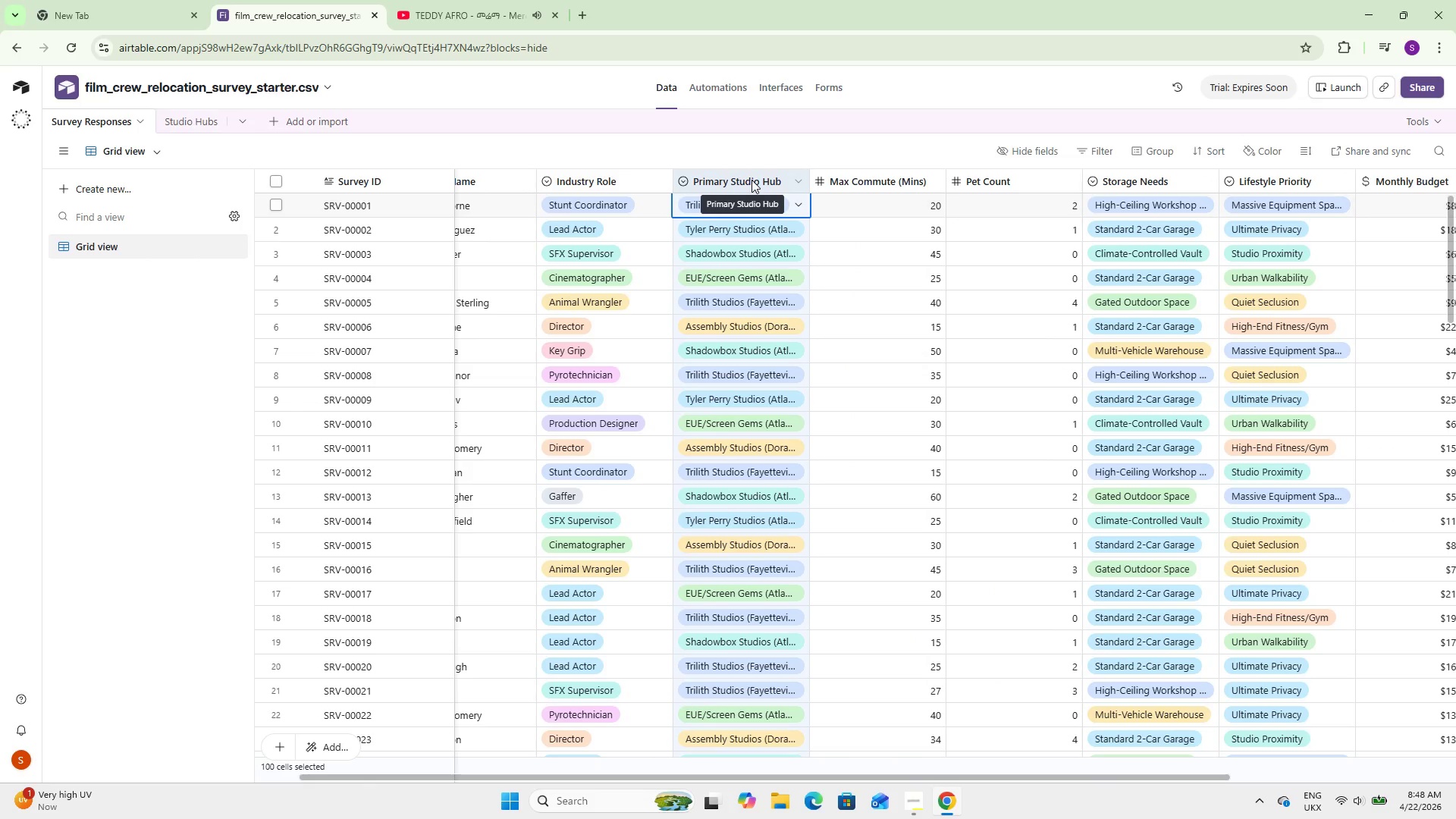 
double_click([752, 180])
 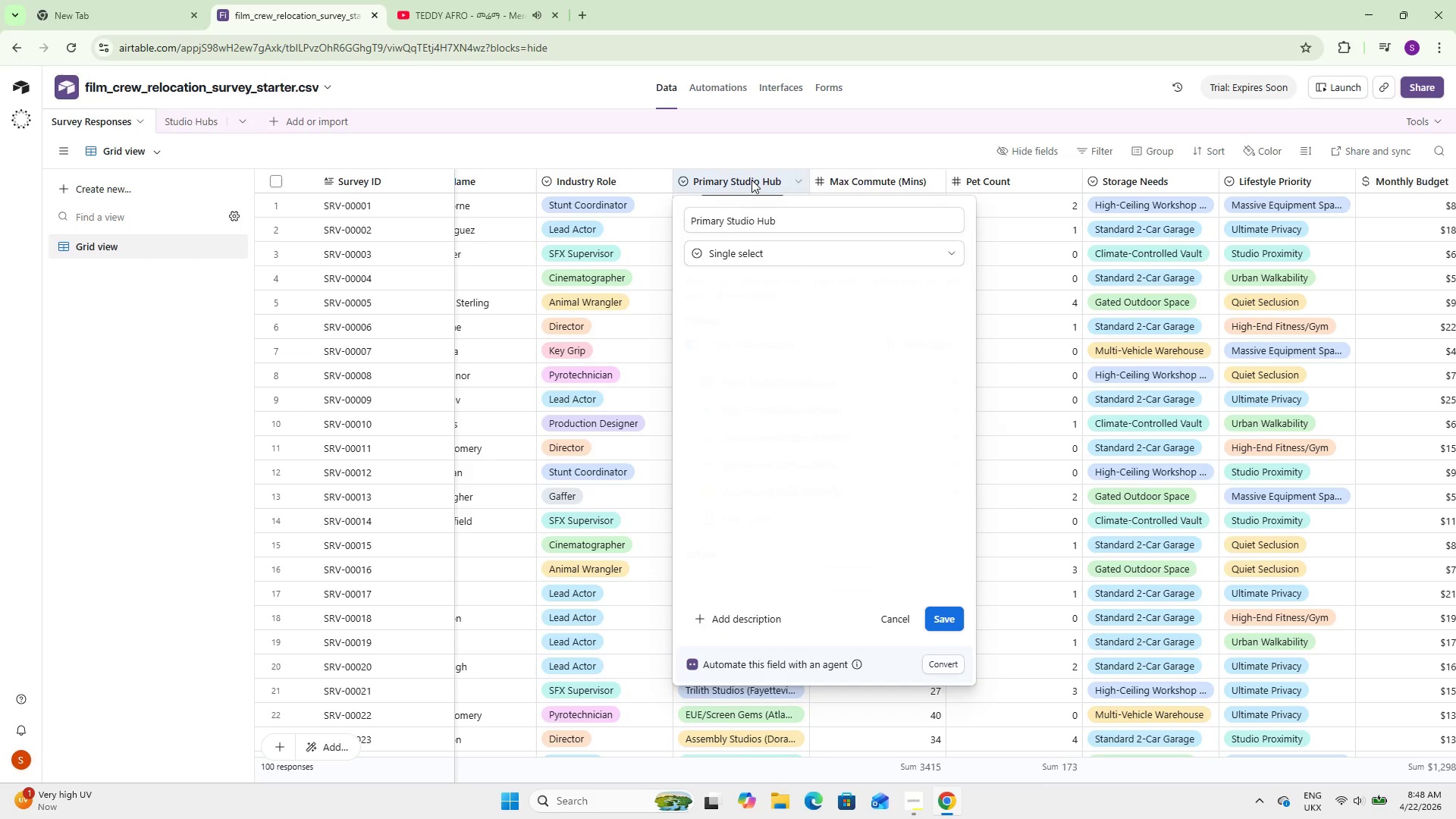 
triple_click([752, 180])
 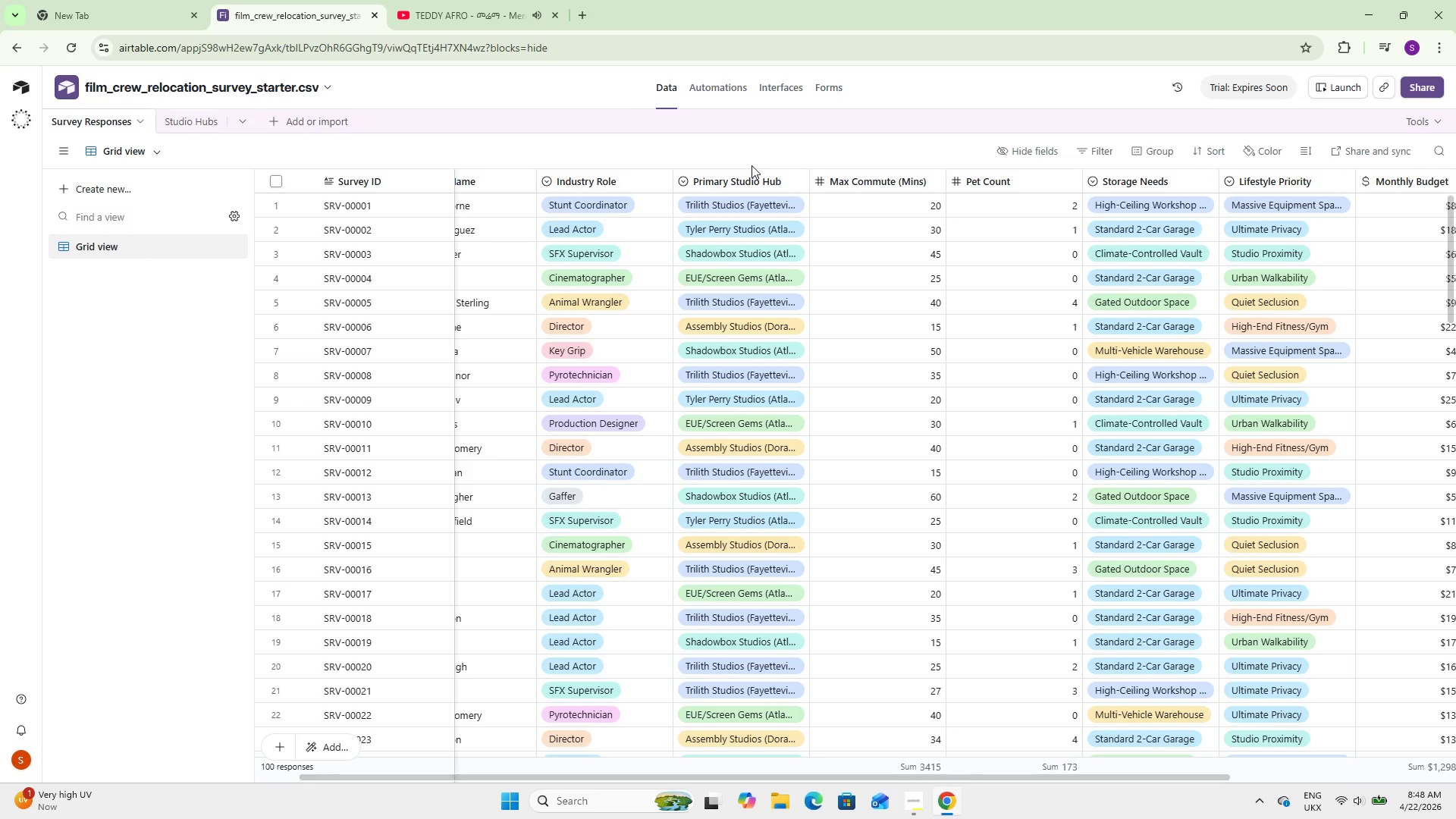 
double_click([745, 171])
 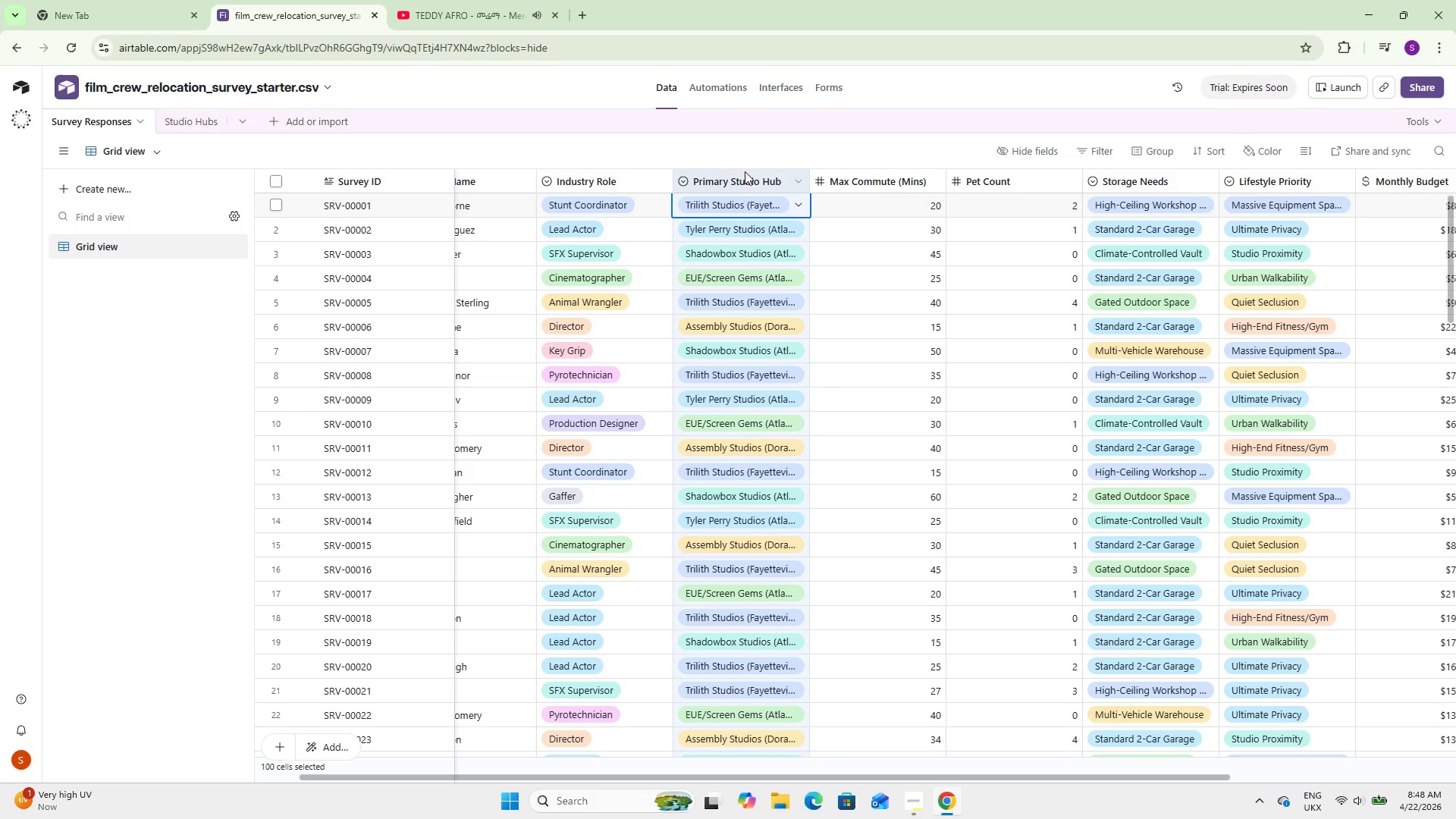 
triple_click([745, 171])
 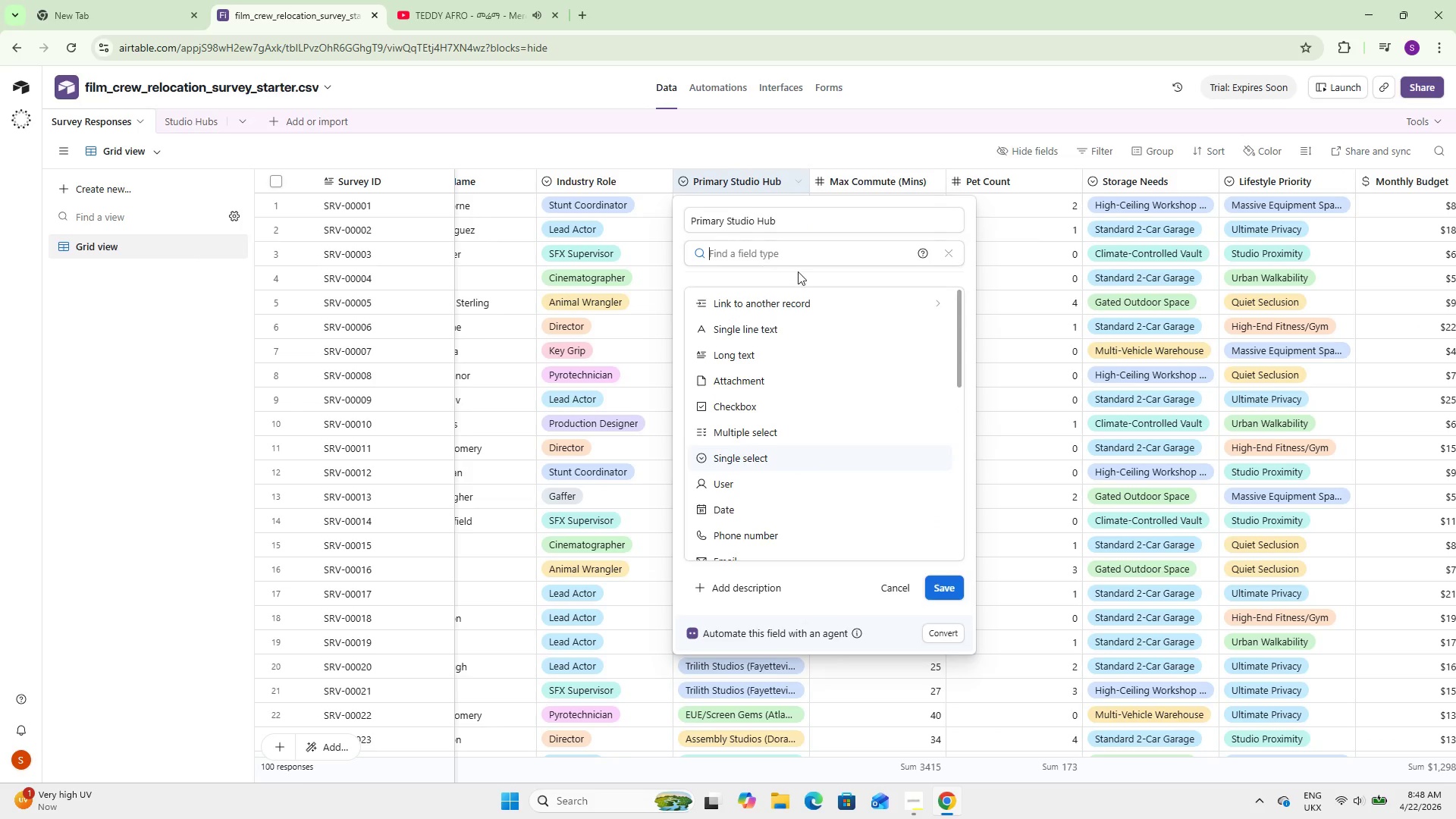 
left_click([815, 302])
 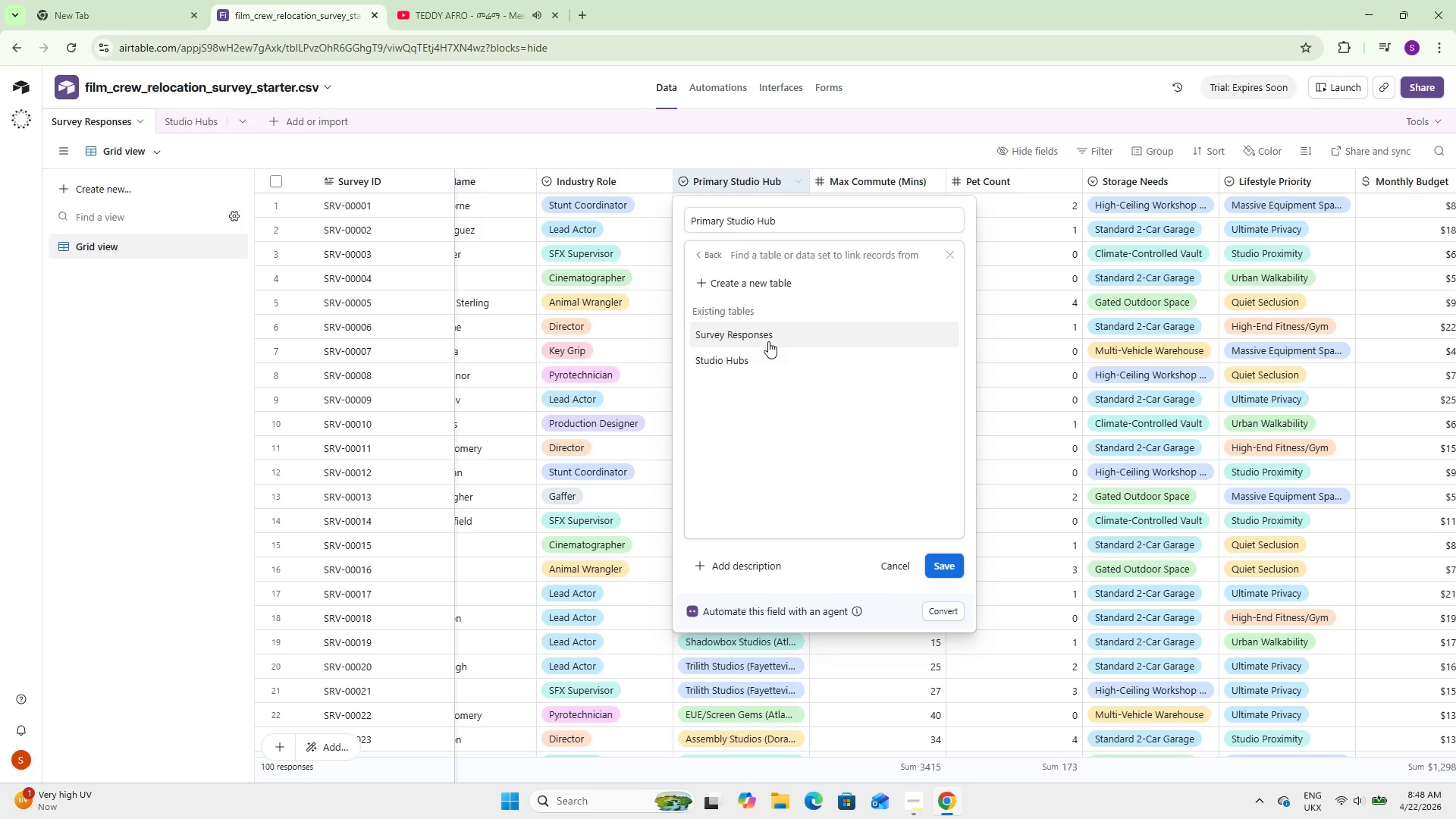 
left_click([764, 353])
 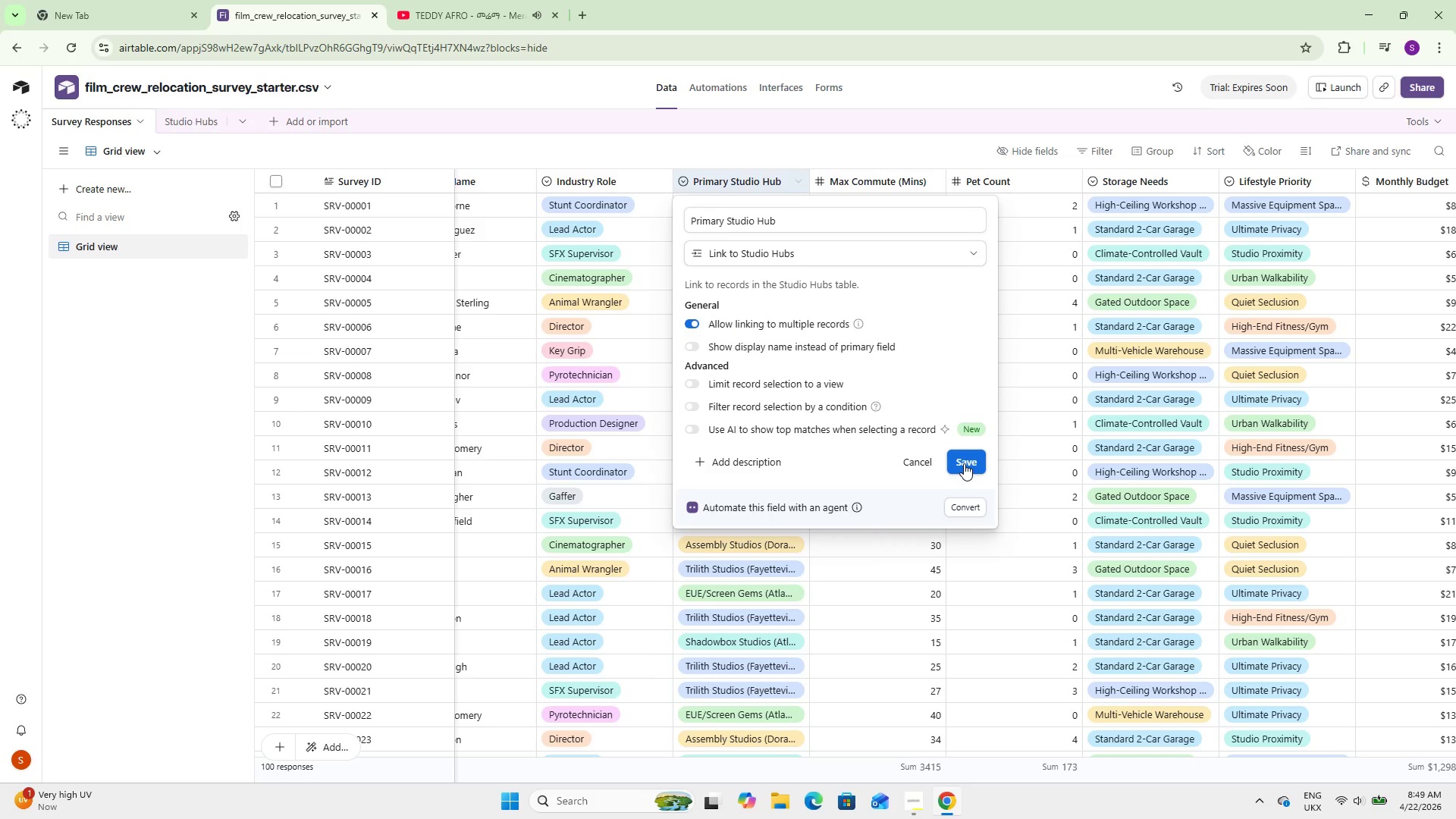 
wait(12.91)
 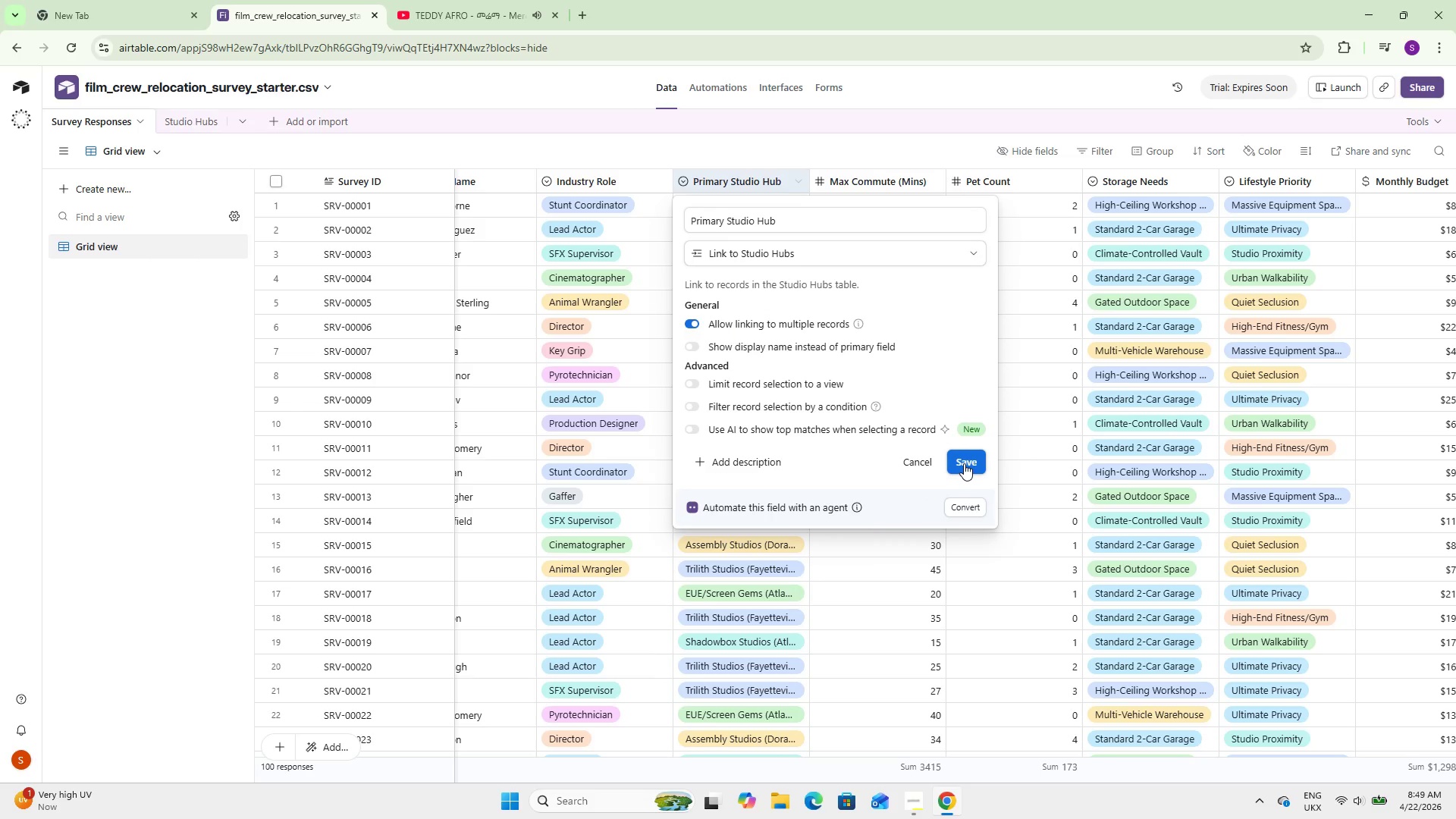 
left_click([965, 463])
 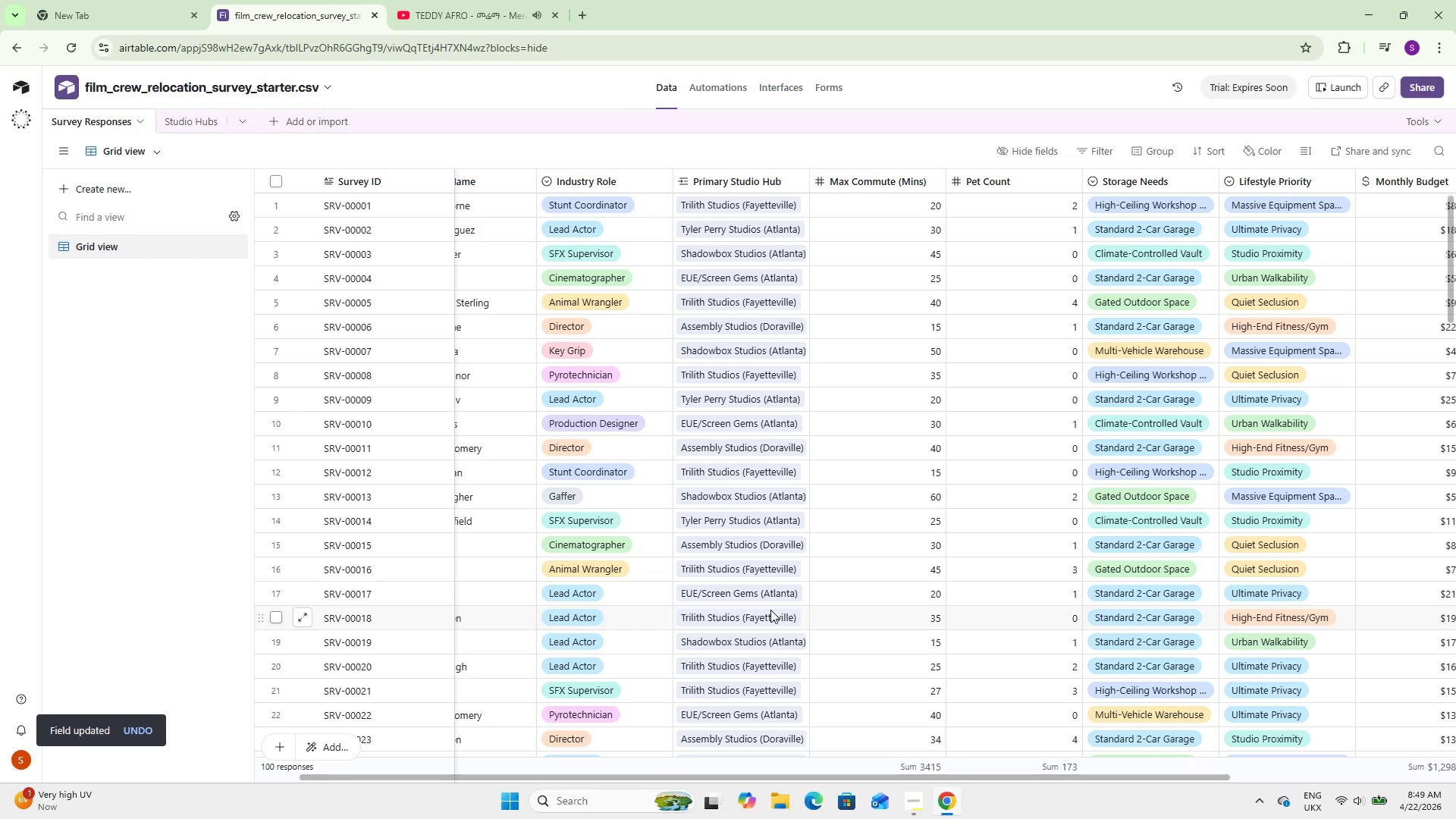 
wait(13.78)
 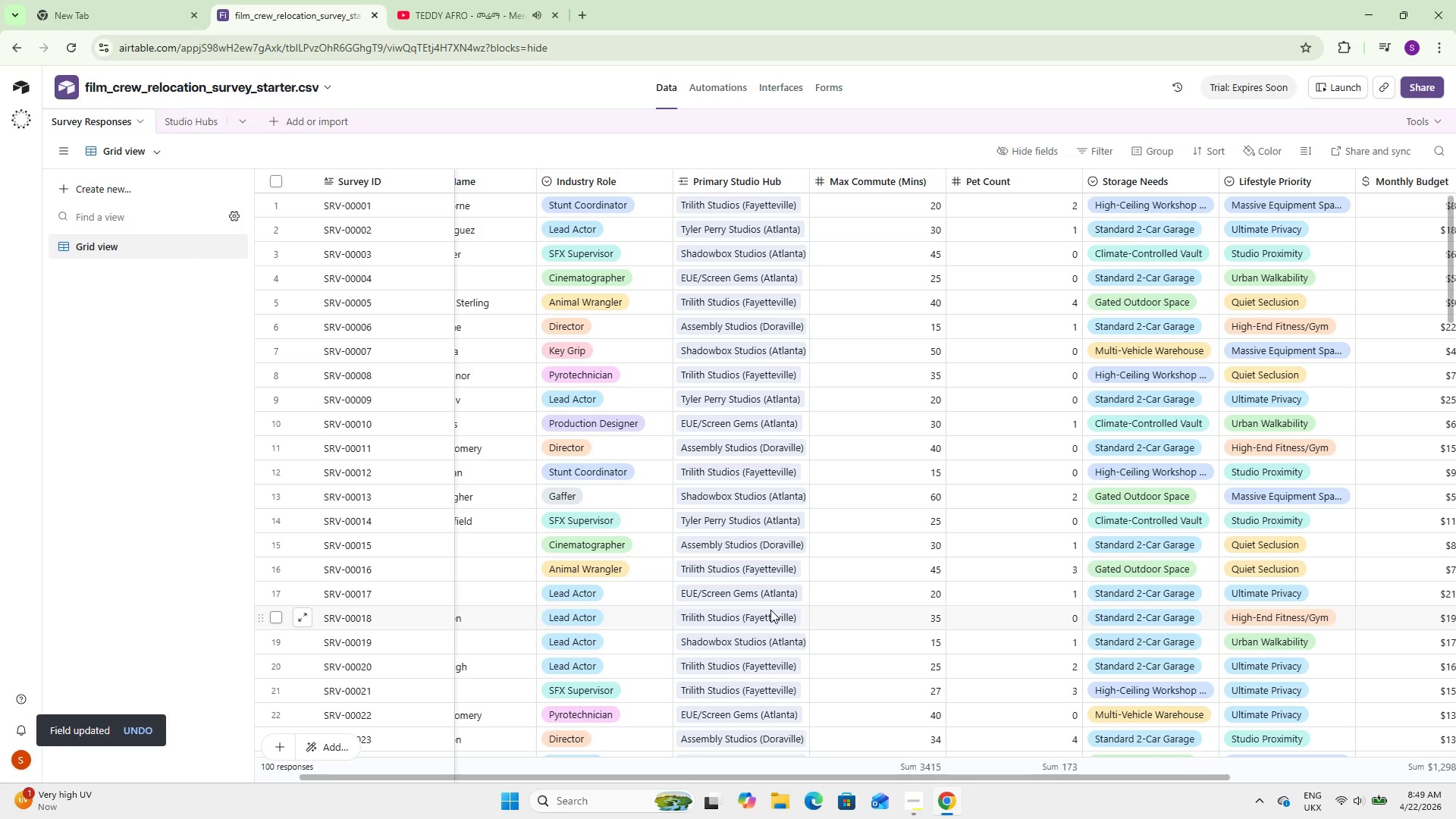 
left_click_drag(start_coordinate=[714, 774], to_coordinate=[1158, 799])
 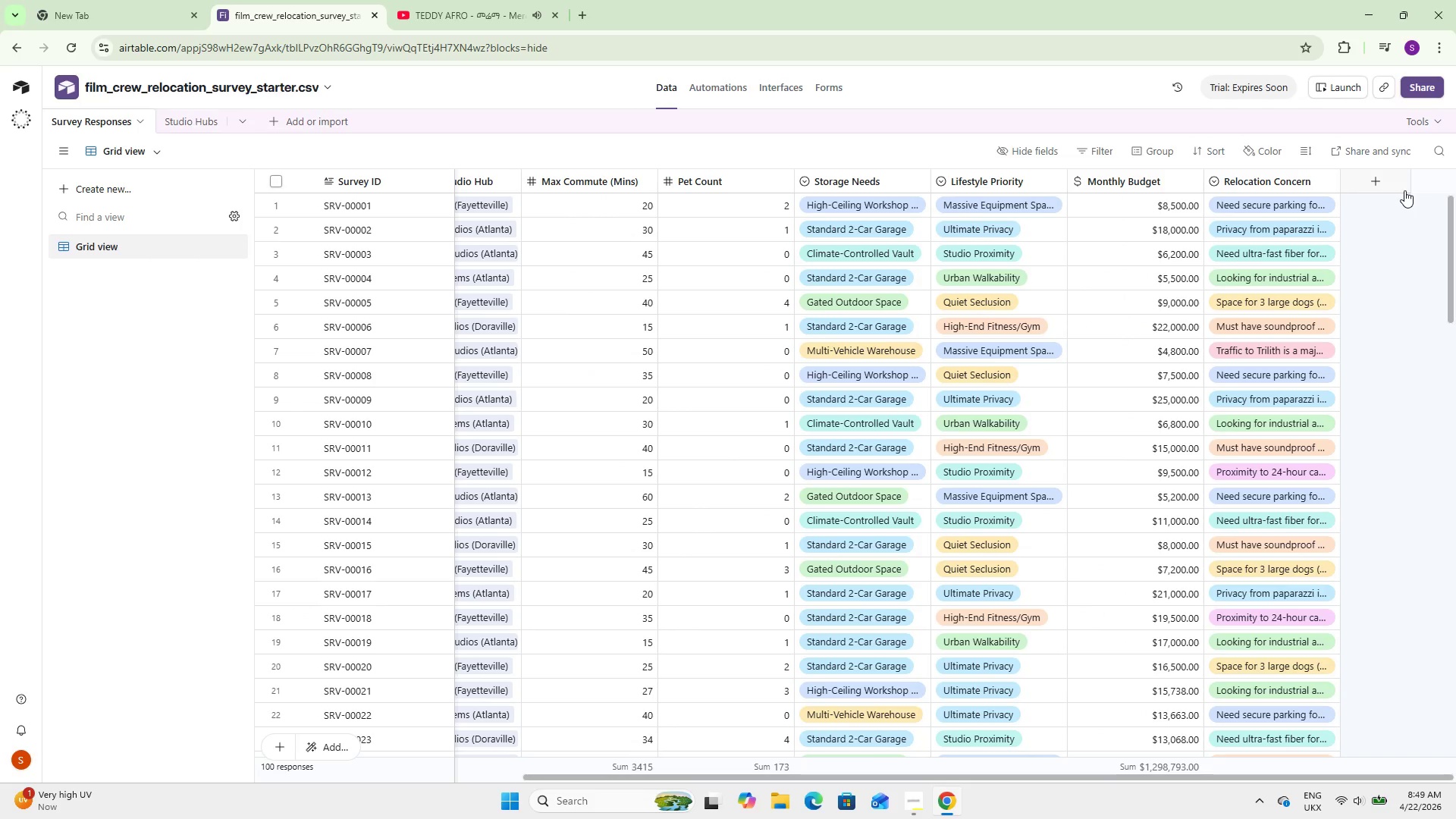 
left_click([1393, 190])
 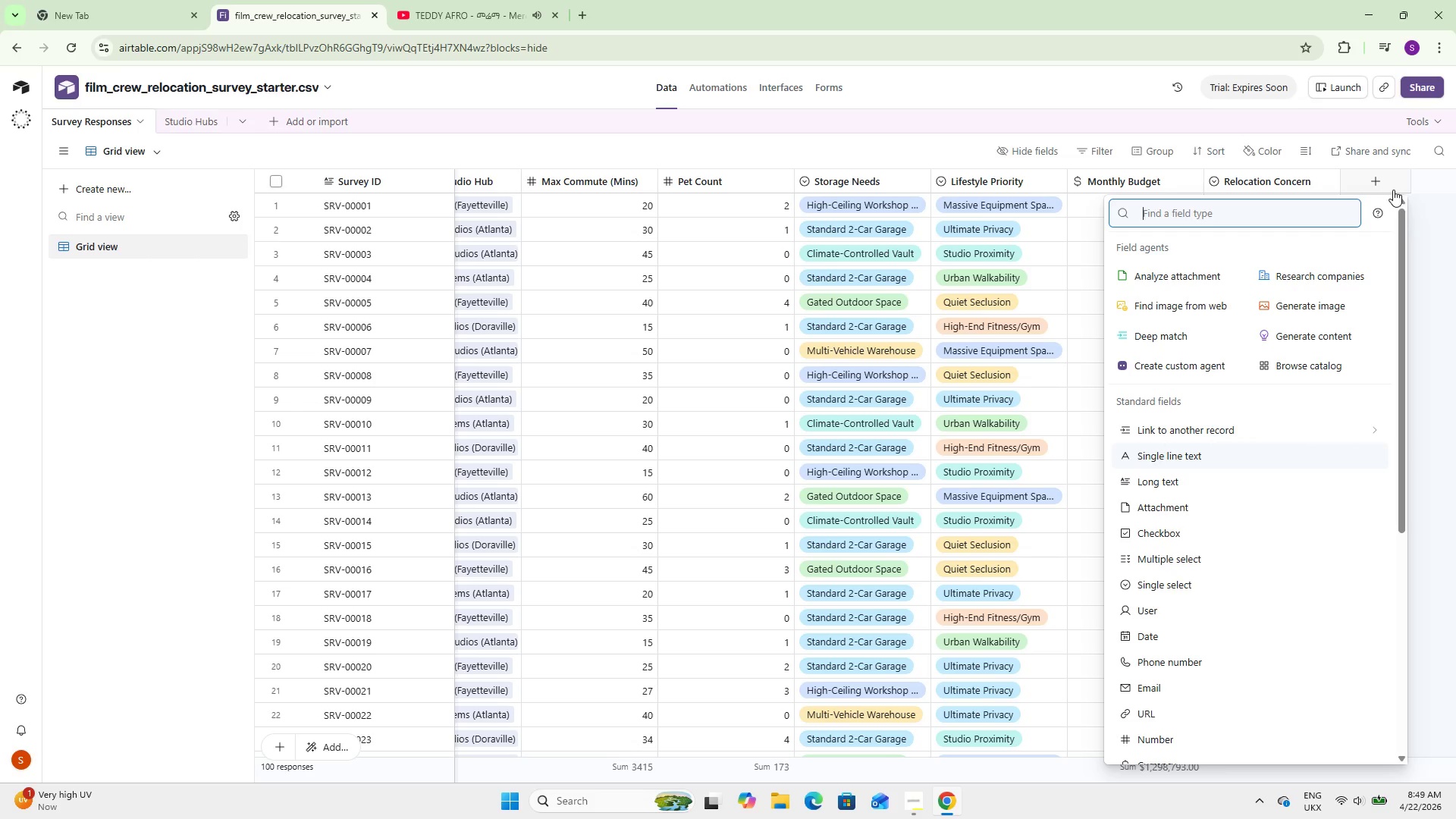 
wait(11.64)
 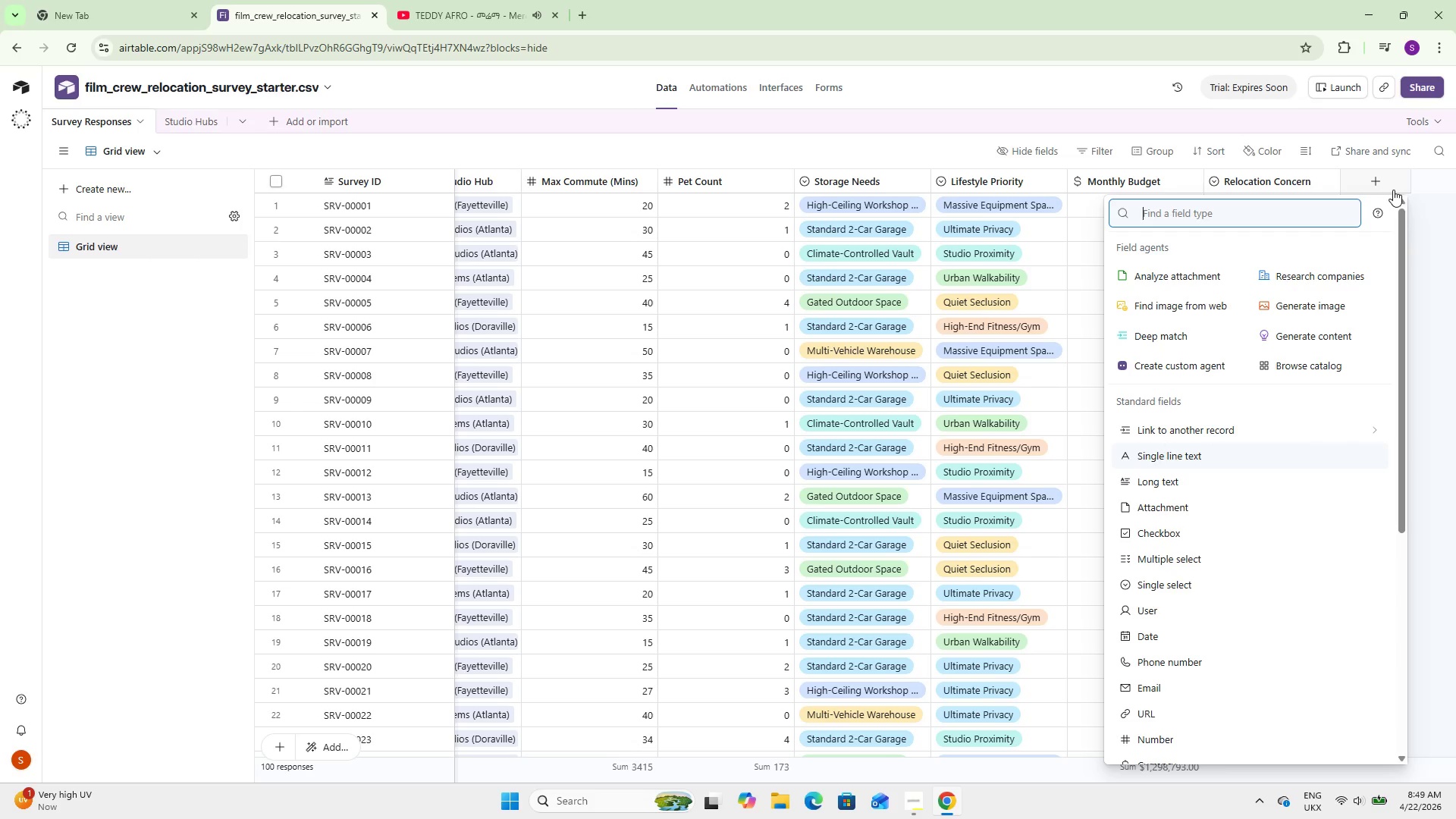 
type(Ind)
key(Backspace)
key(Backspace)
type(F)
key(Backspace)
key(Backspace)
key(Backspace)
type(For)
 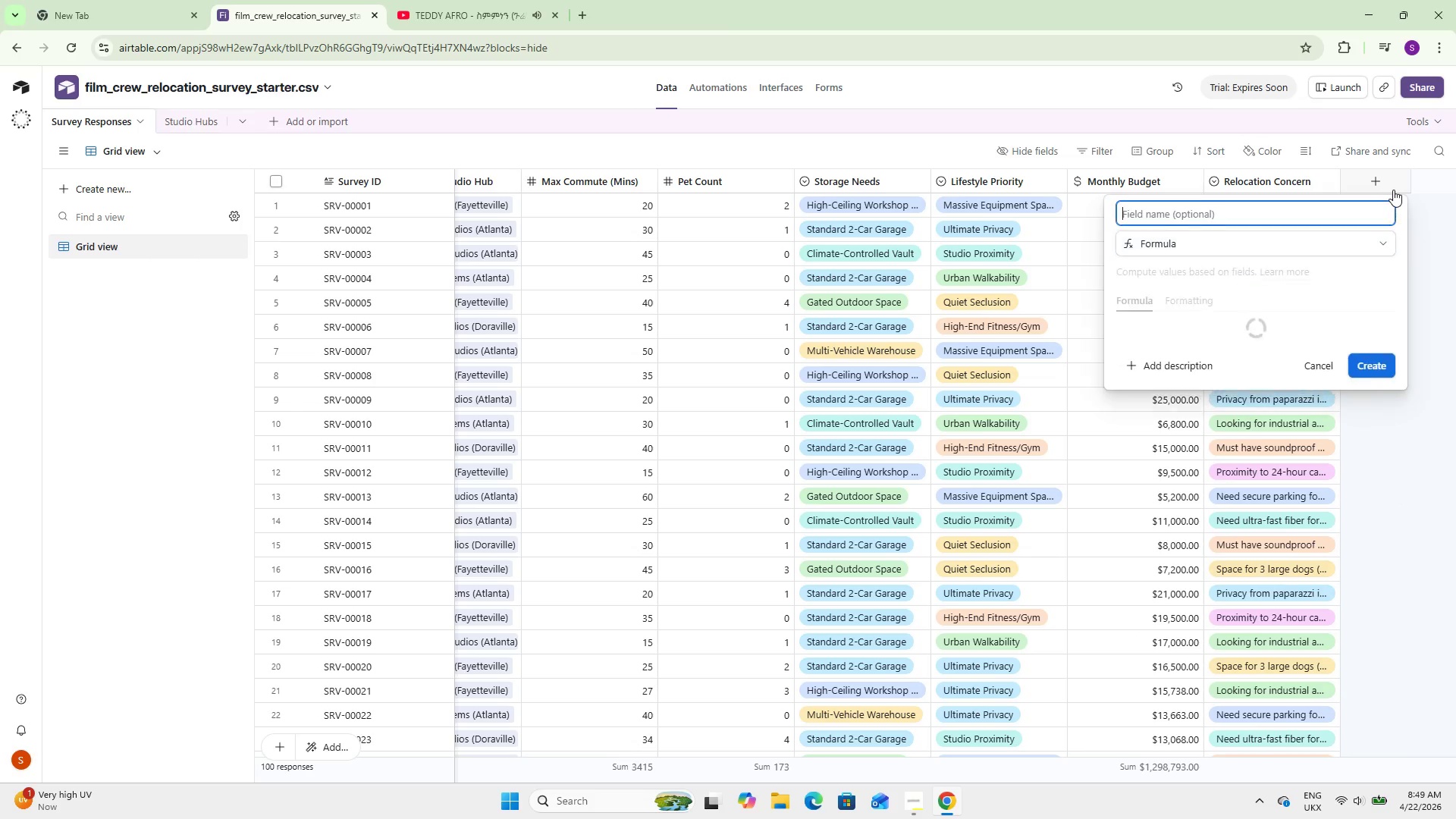 
 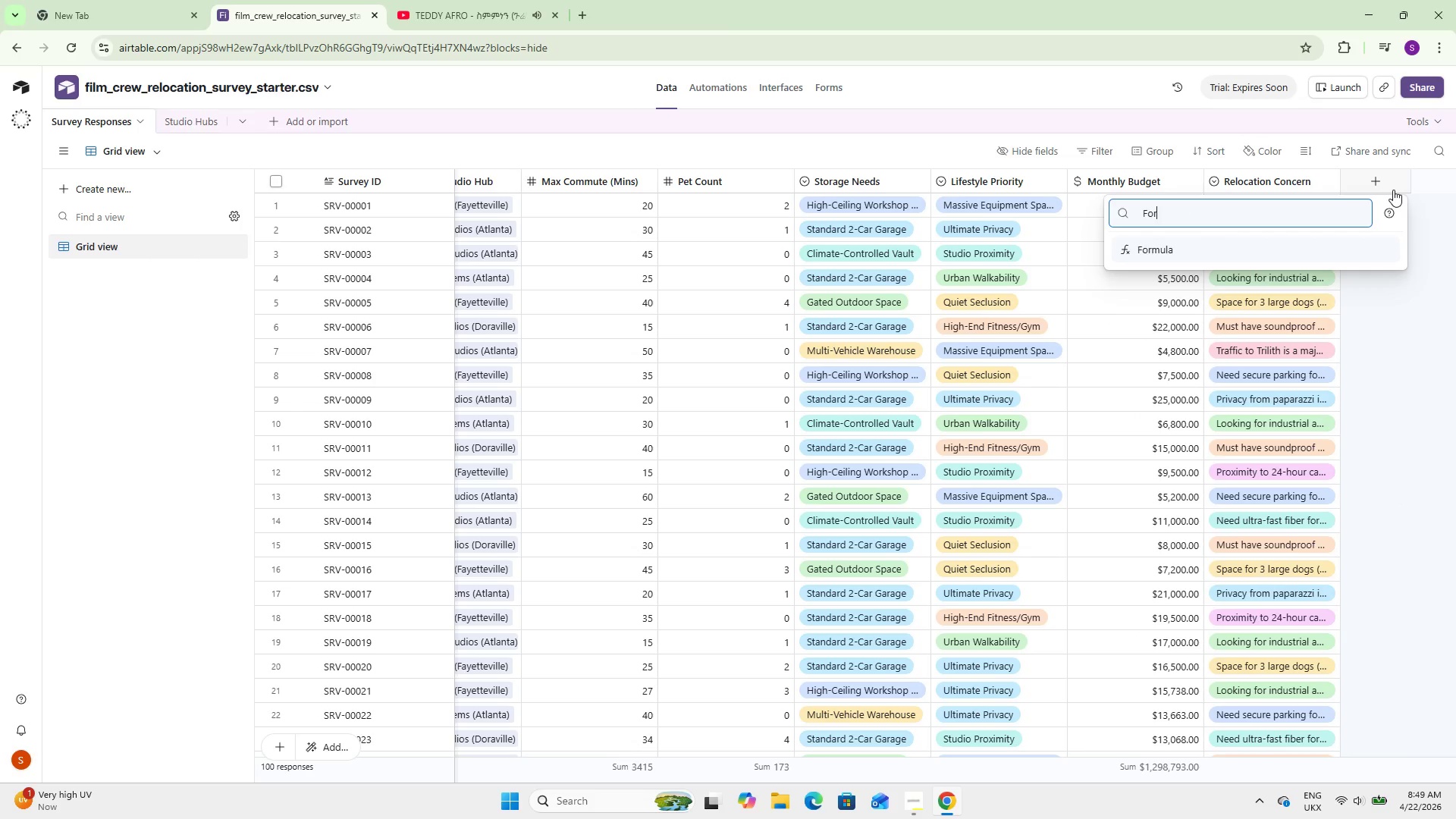 
key(Enter)
 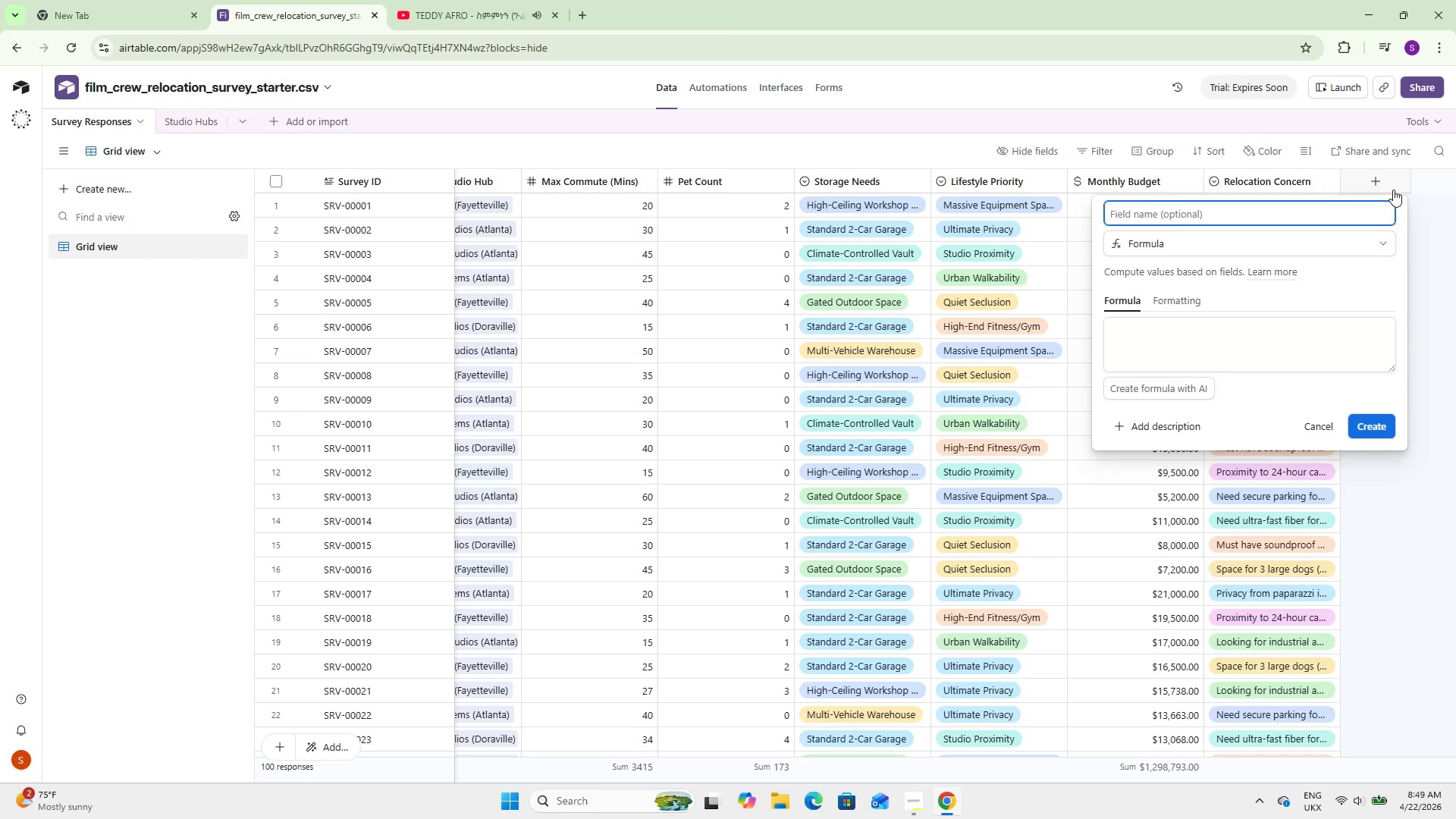 
wait(5.62)
 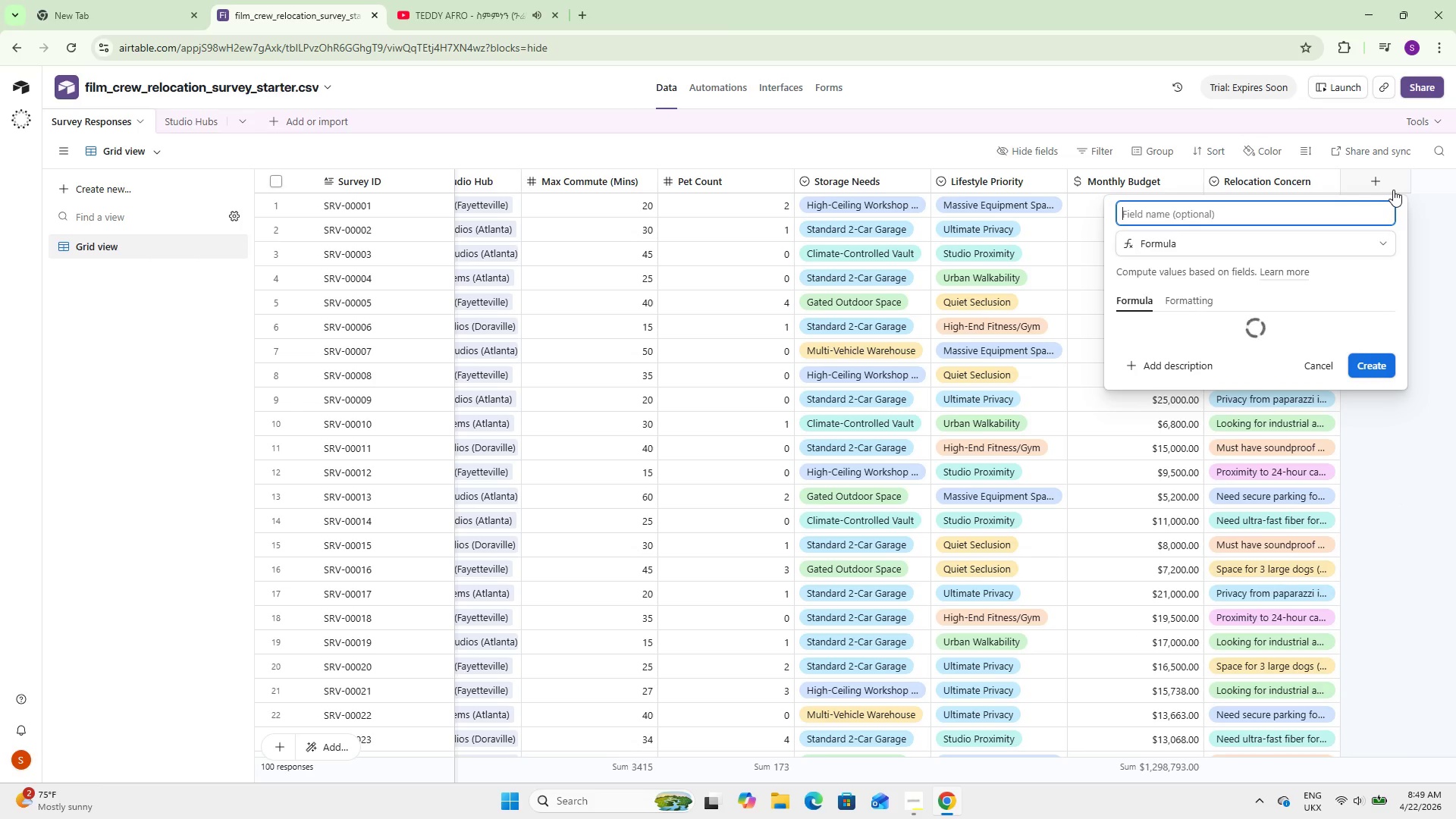 
type(Industrial Loft)
 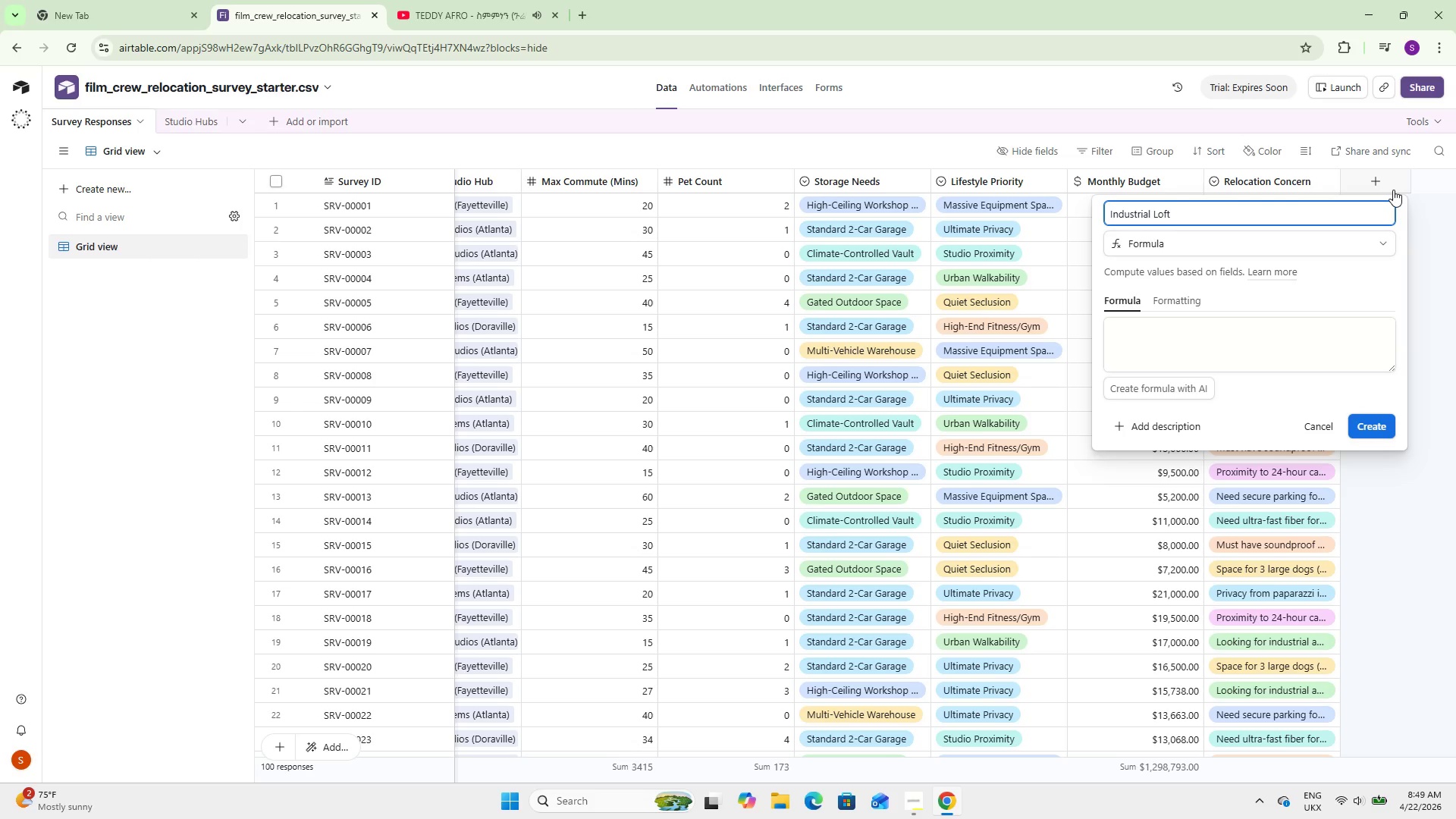 
wait(101.47)
 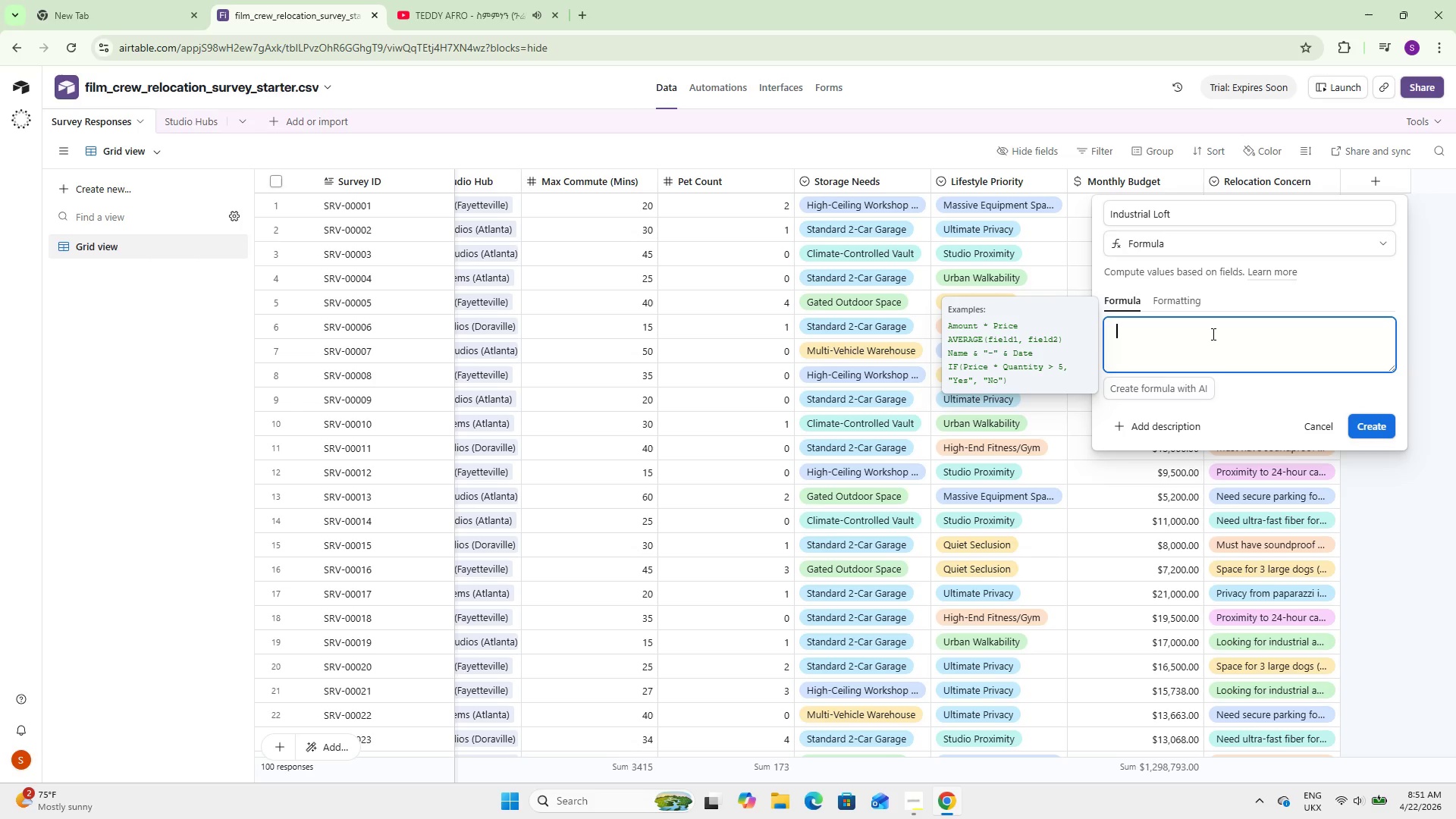 
type(IF)
 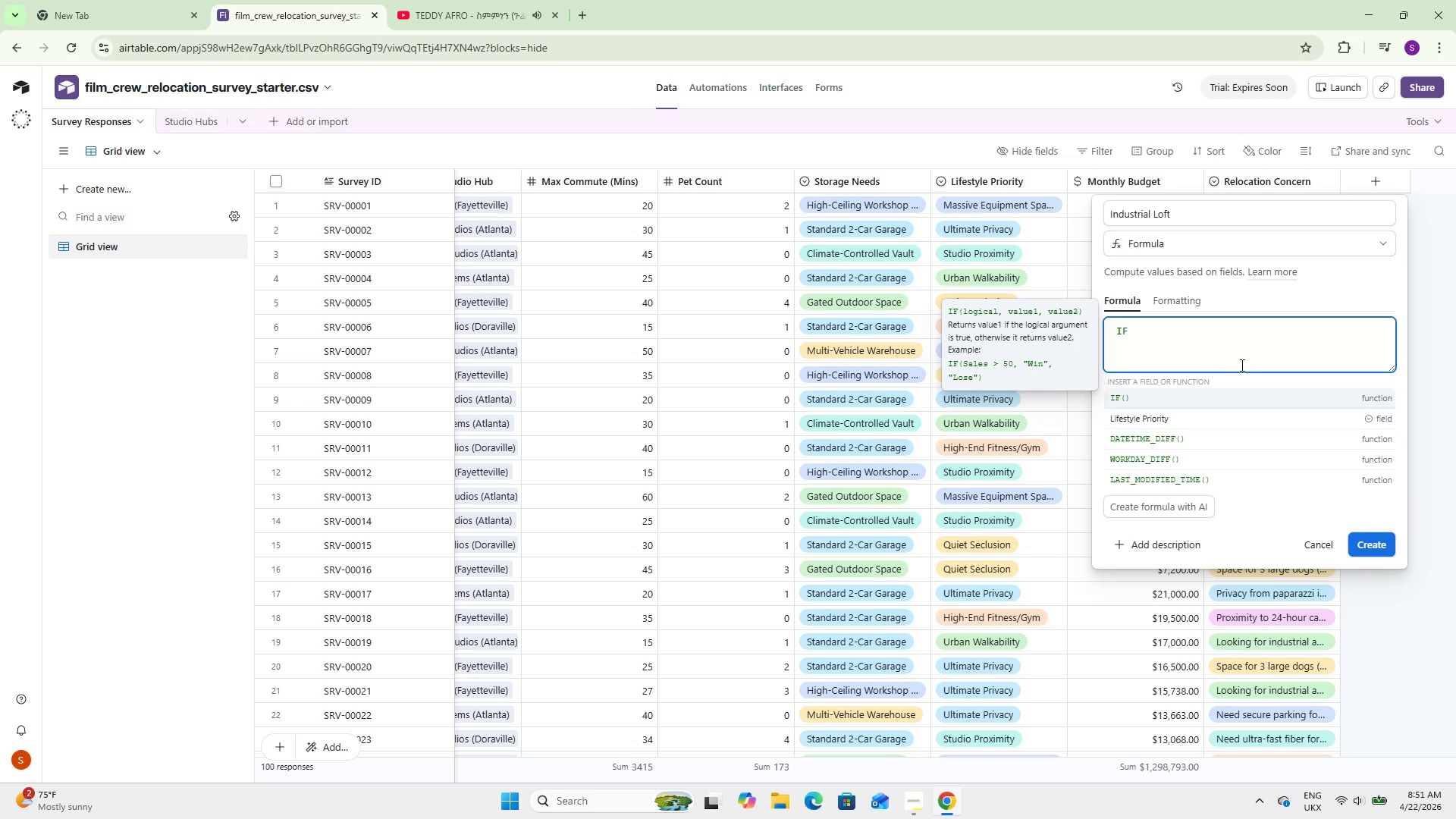 
key(Enter)
 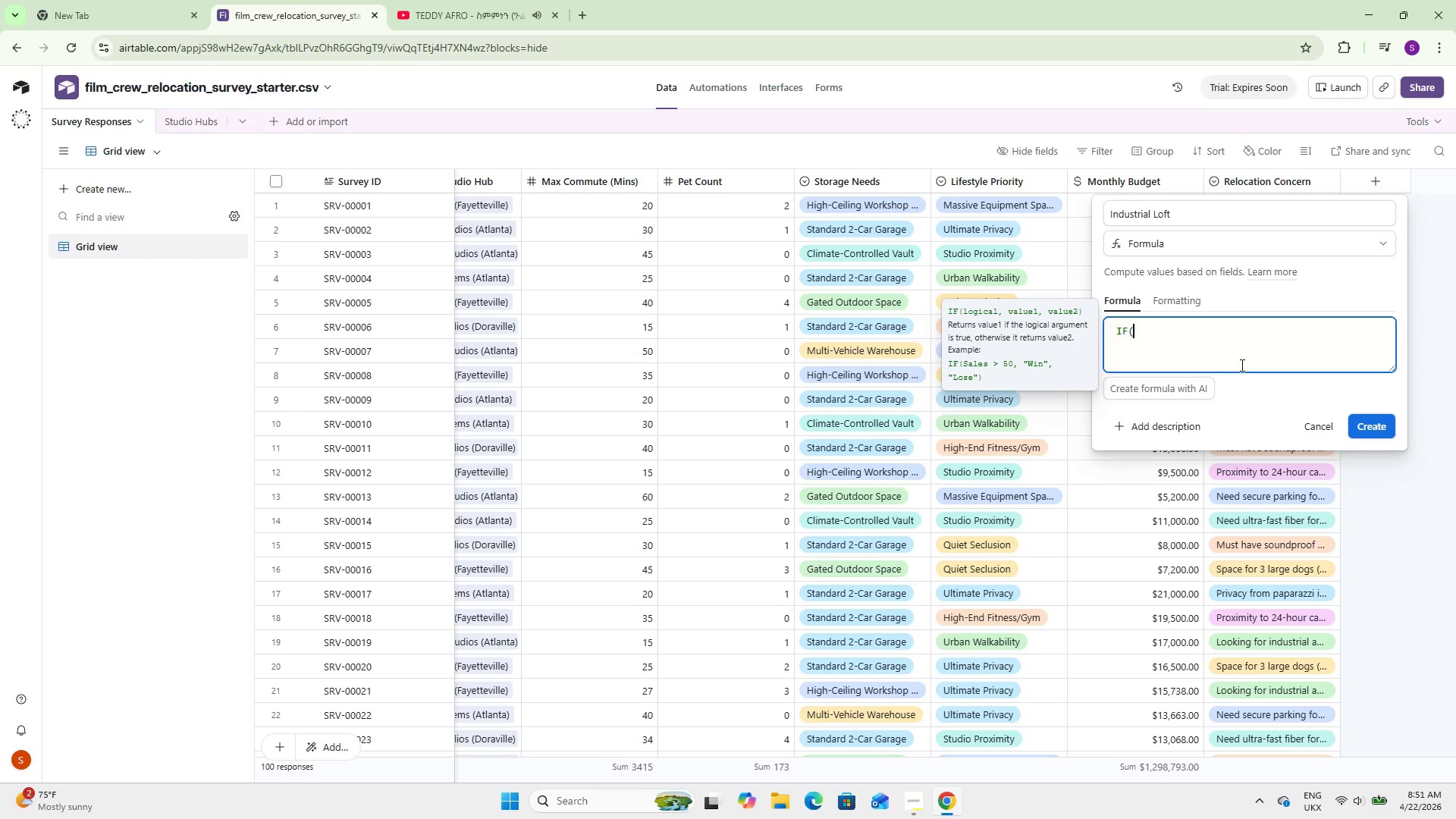 
type(life)
 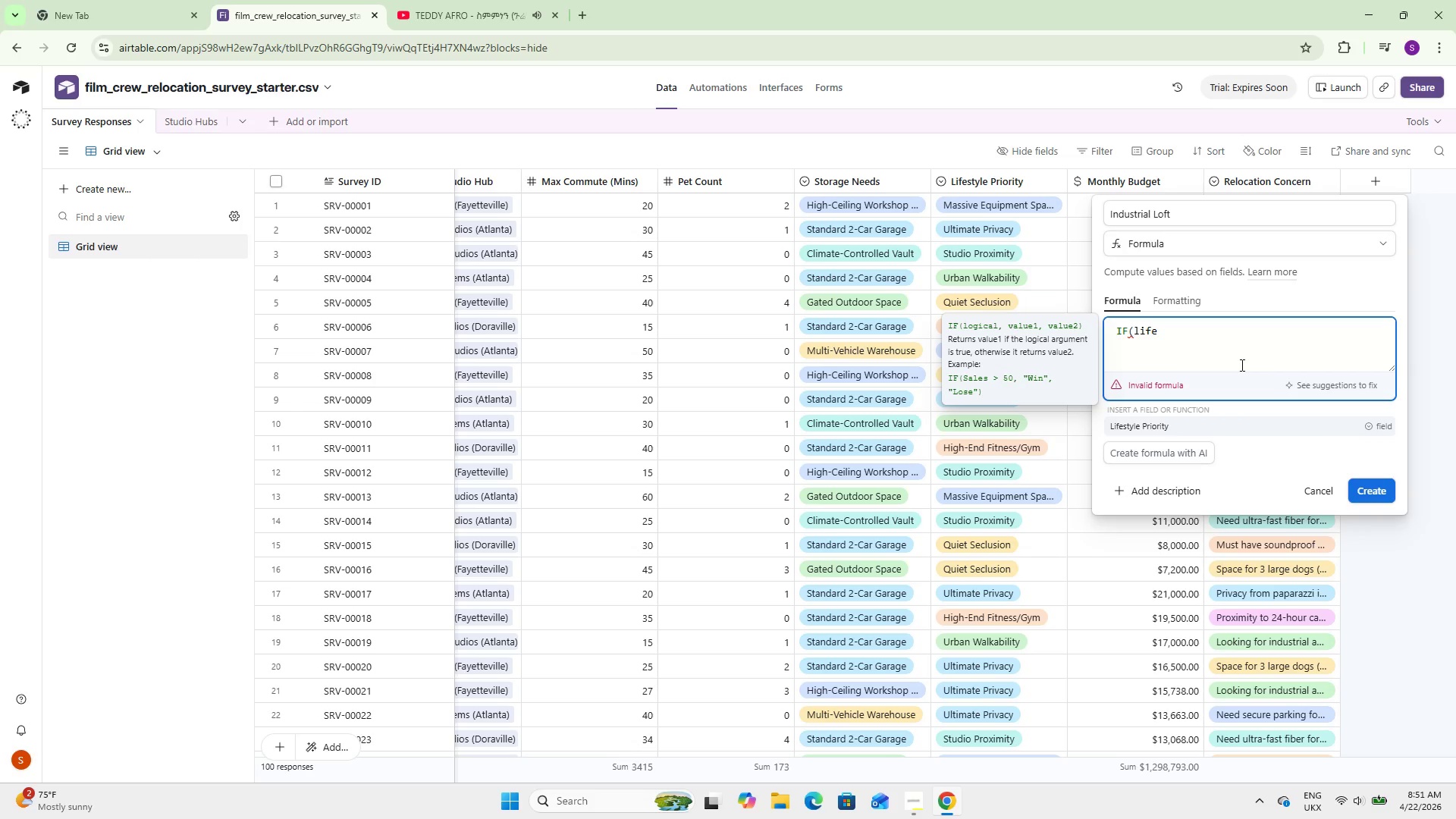 
key(Enter)
 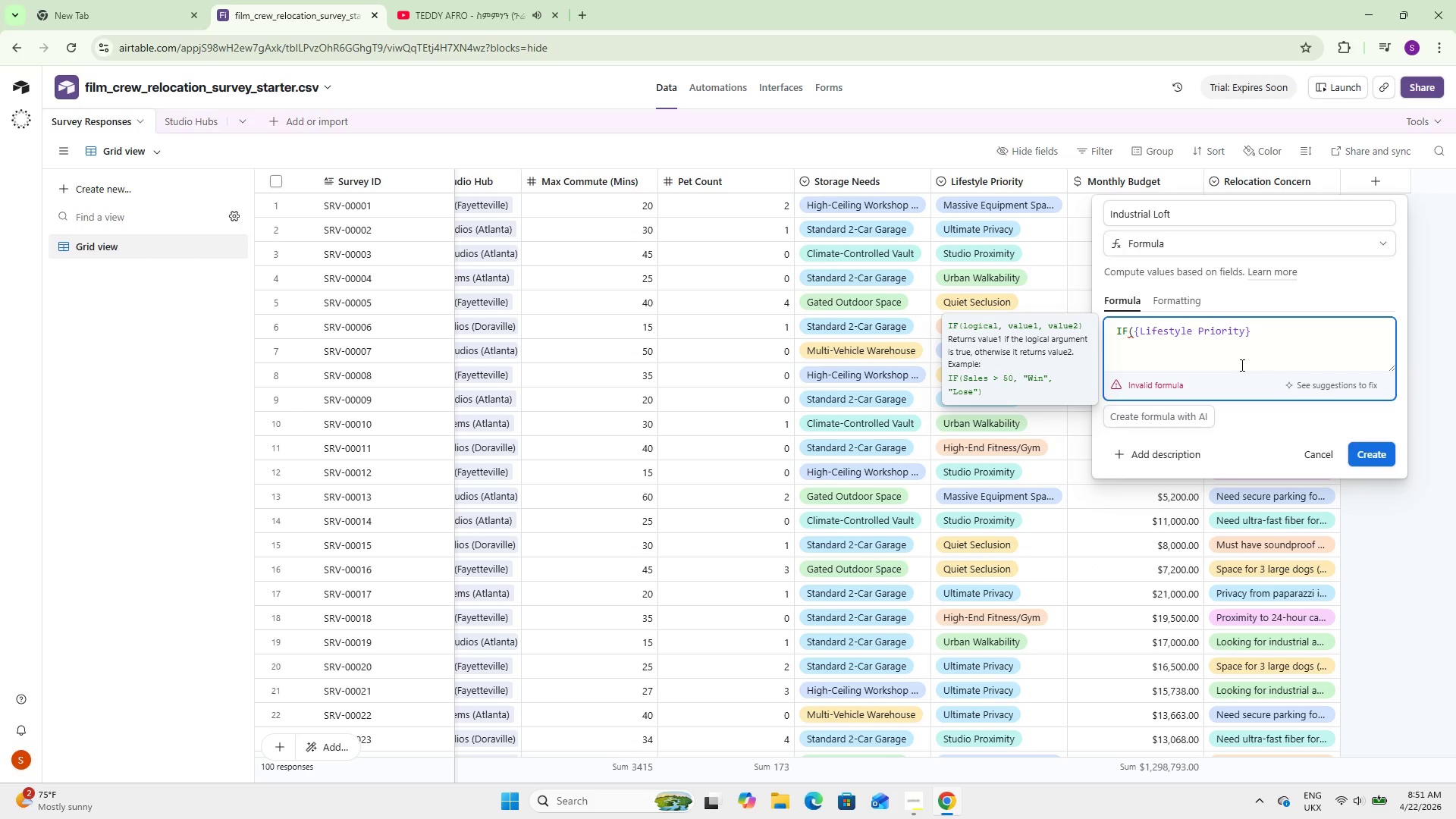 
type( = @Urban Walkavility)
 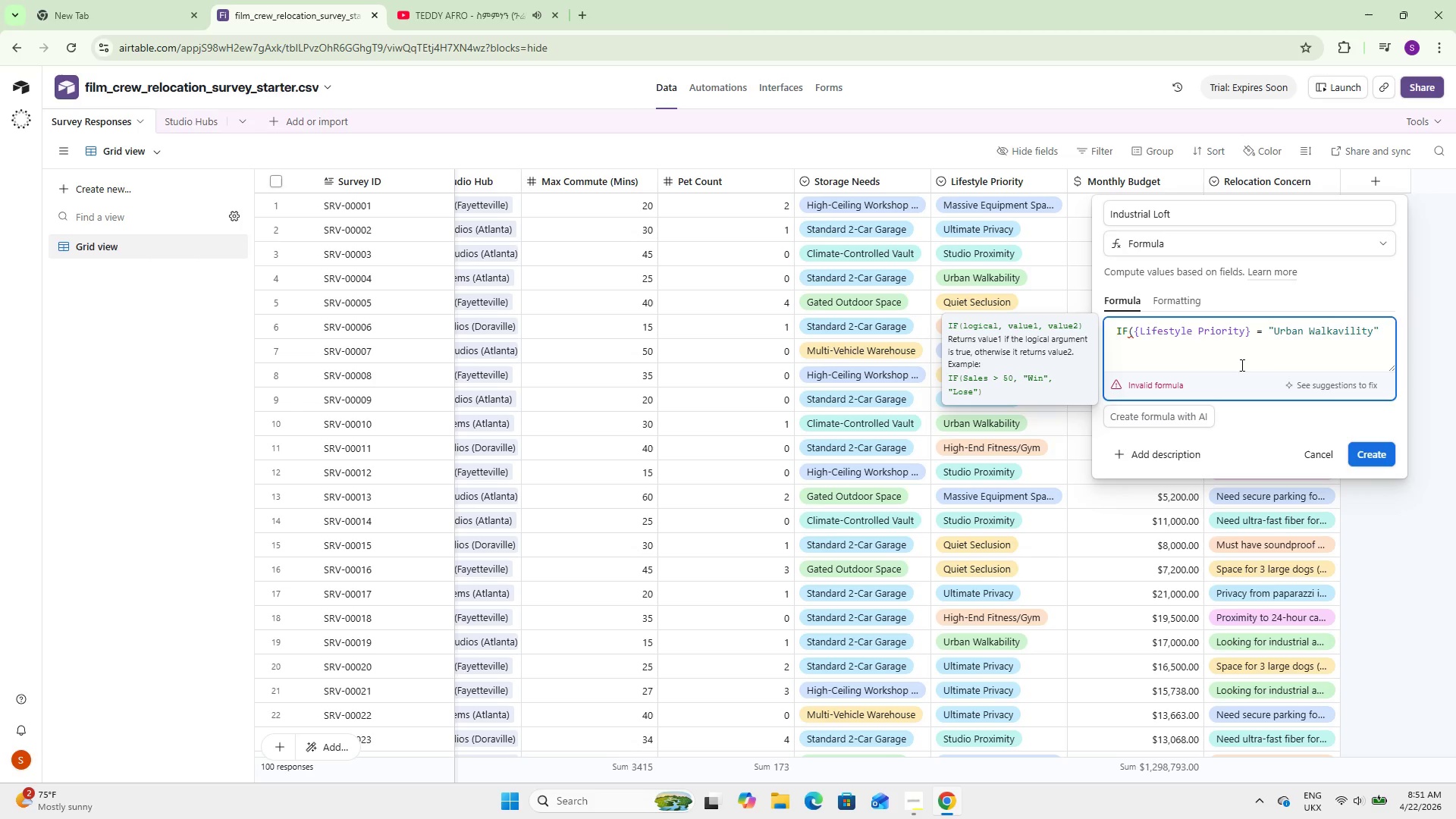 
key(ArrowLeft)
 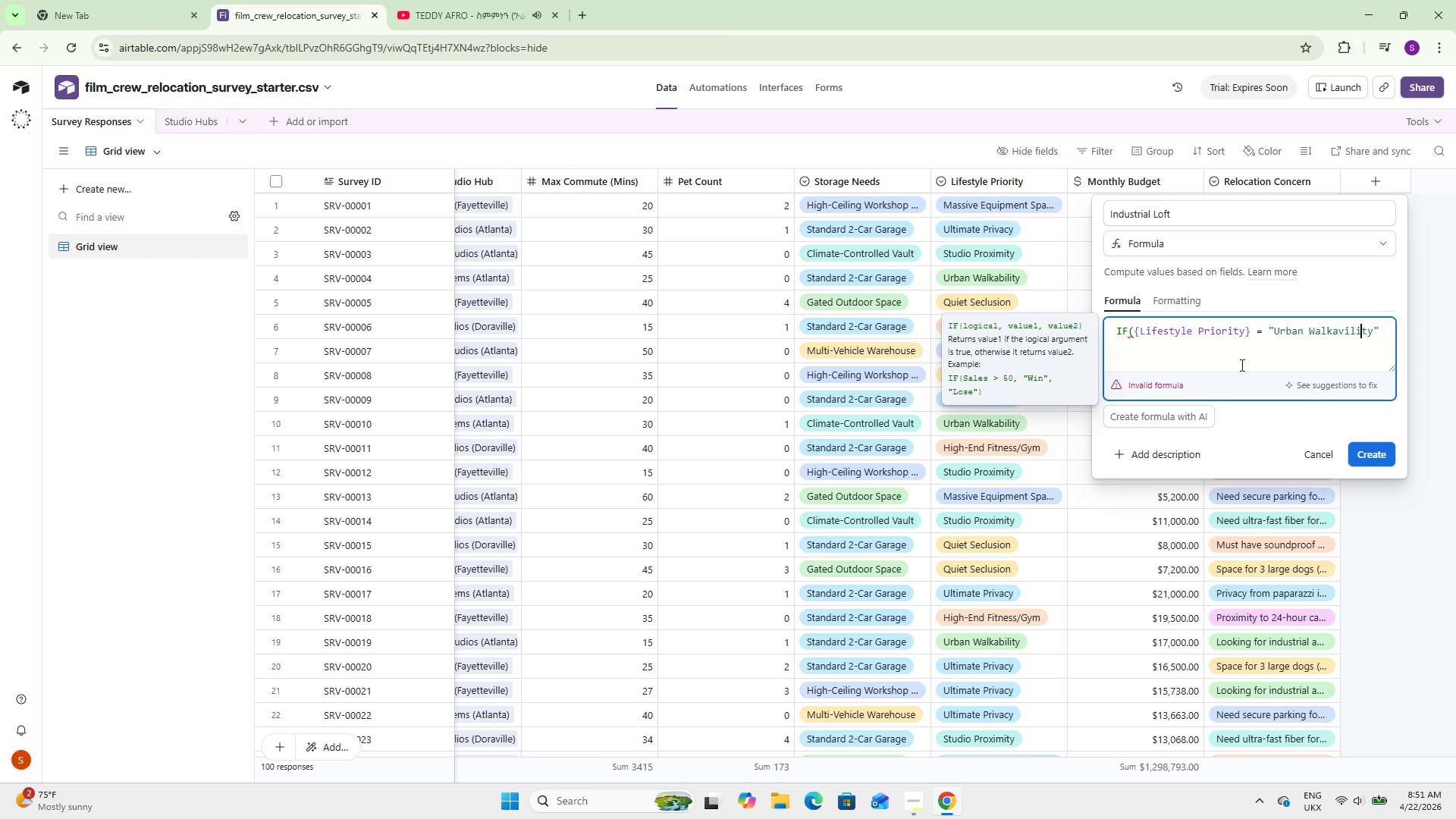 
key(ArrowLeft)
 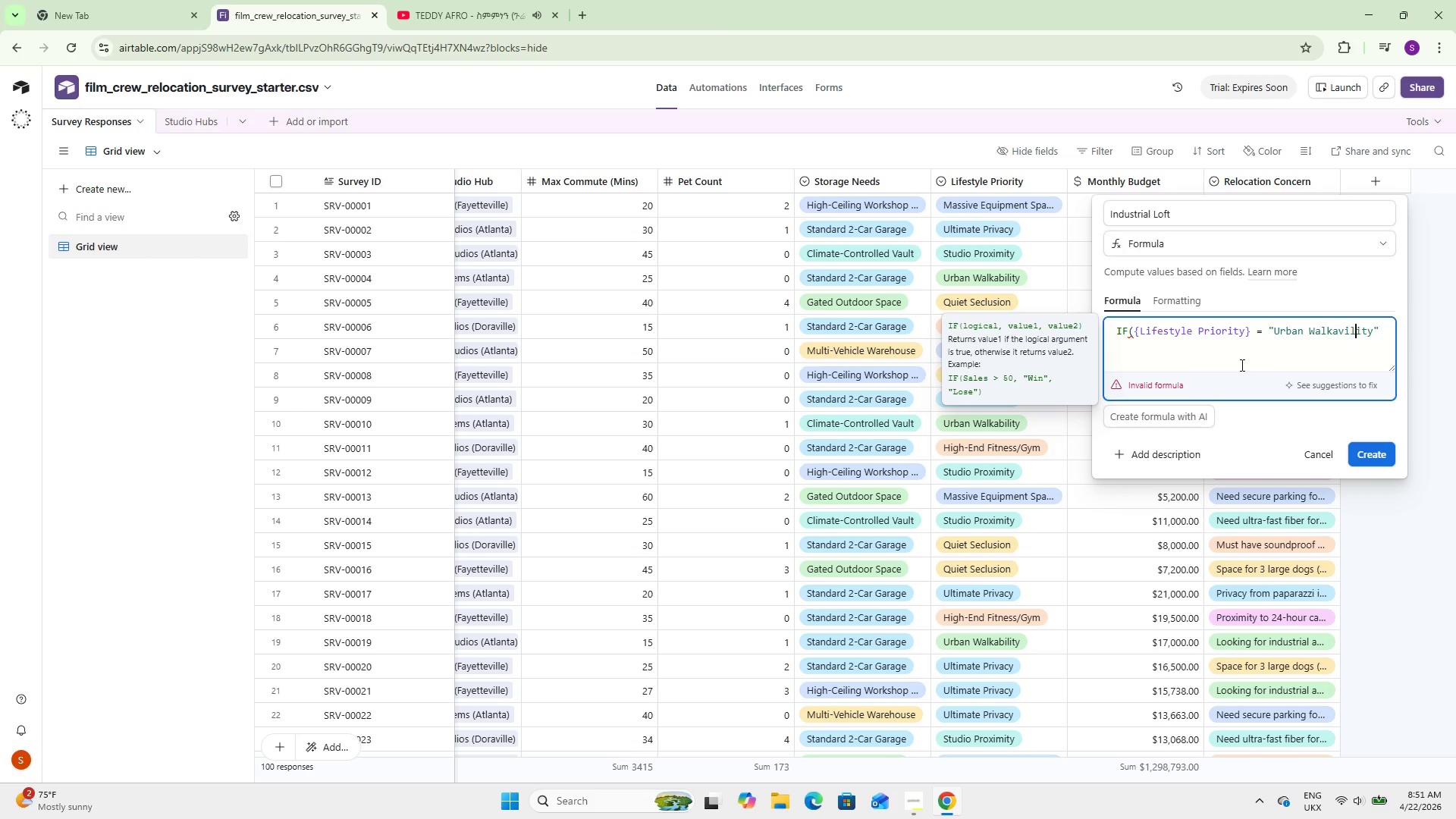 
key(ArrowLeft)
 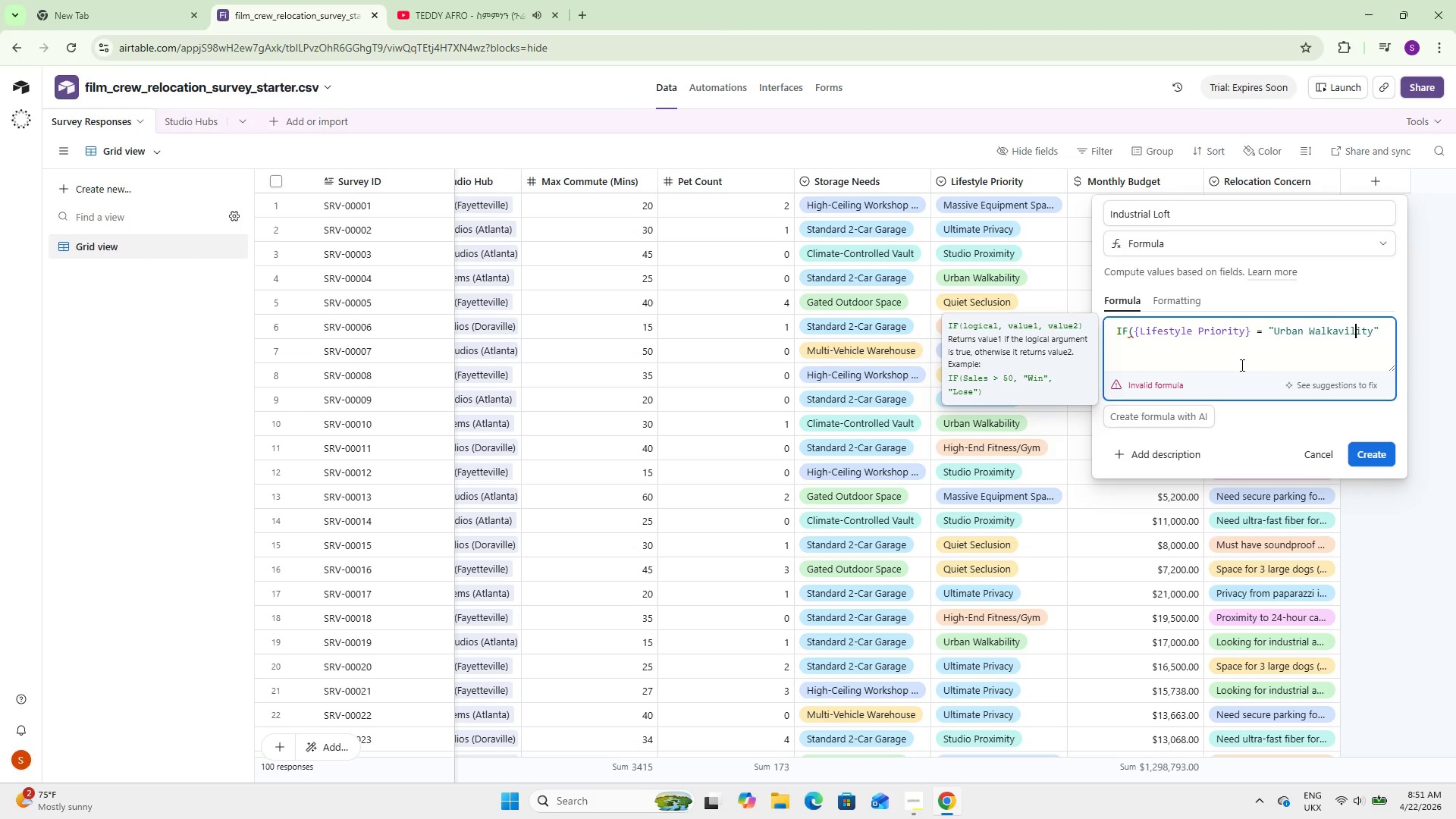 
key(ArrowLeft)
 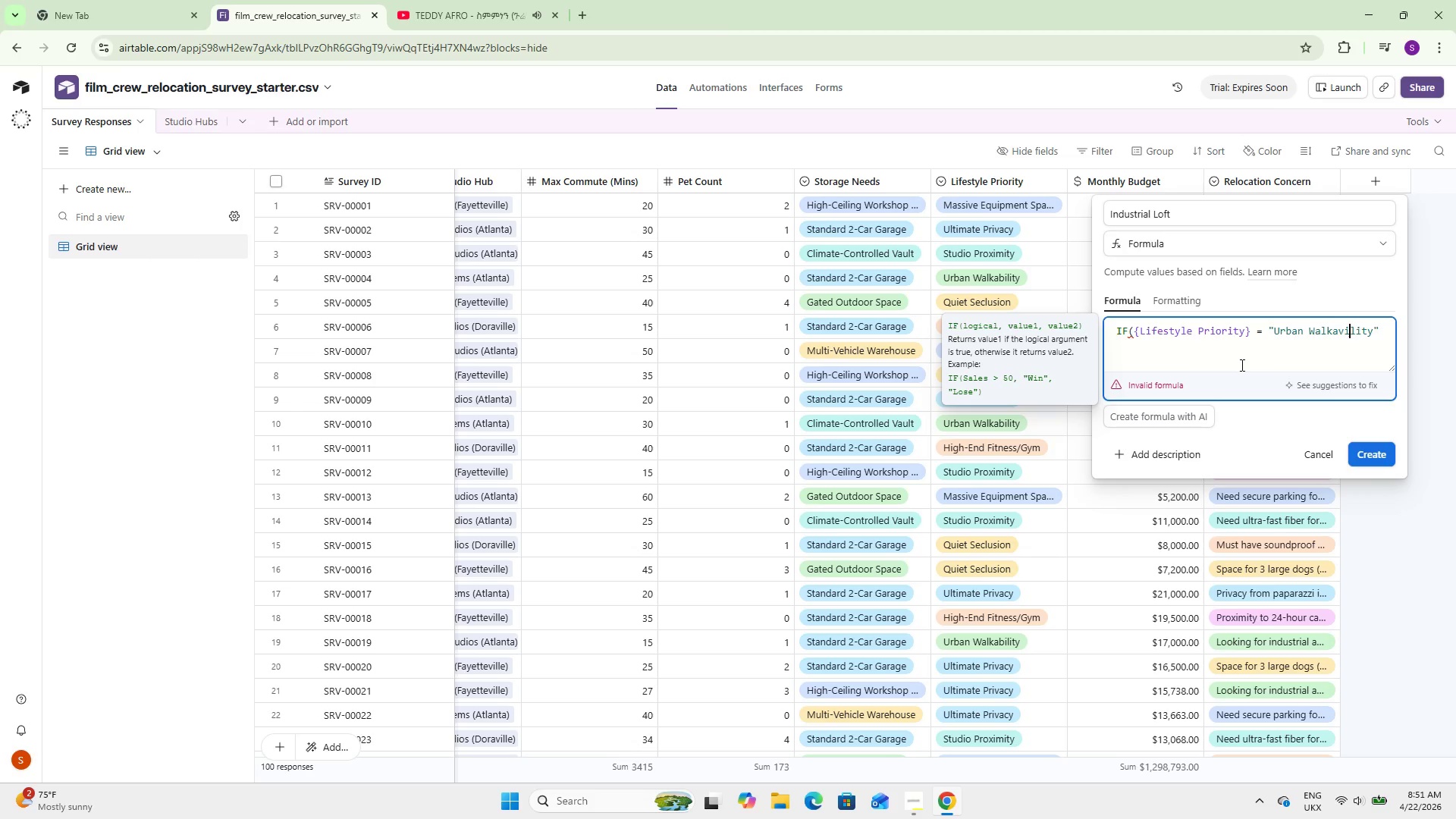 
key(ArrowLeft)
 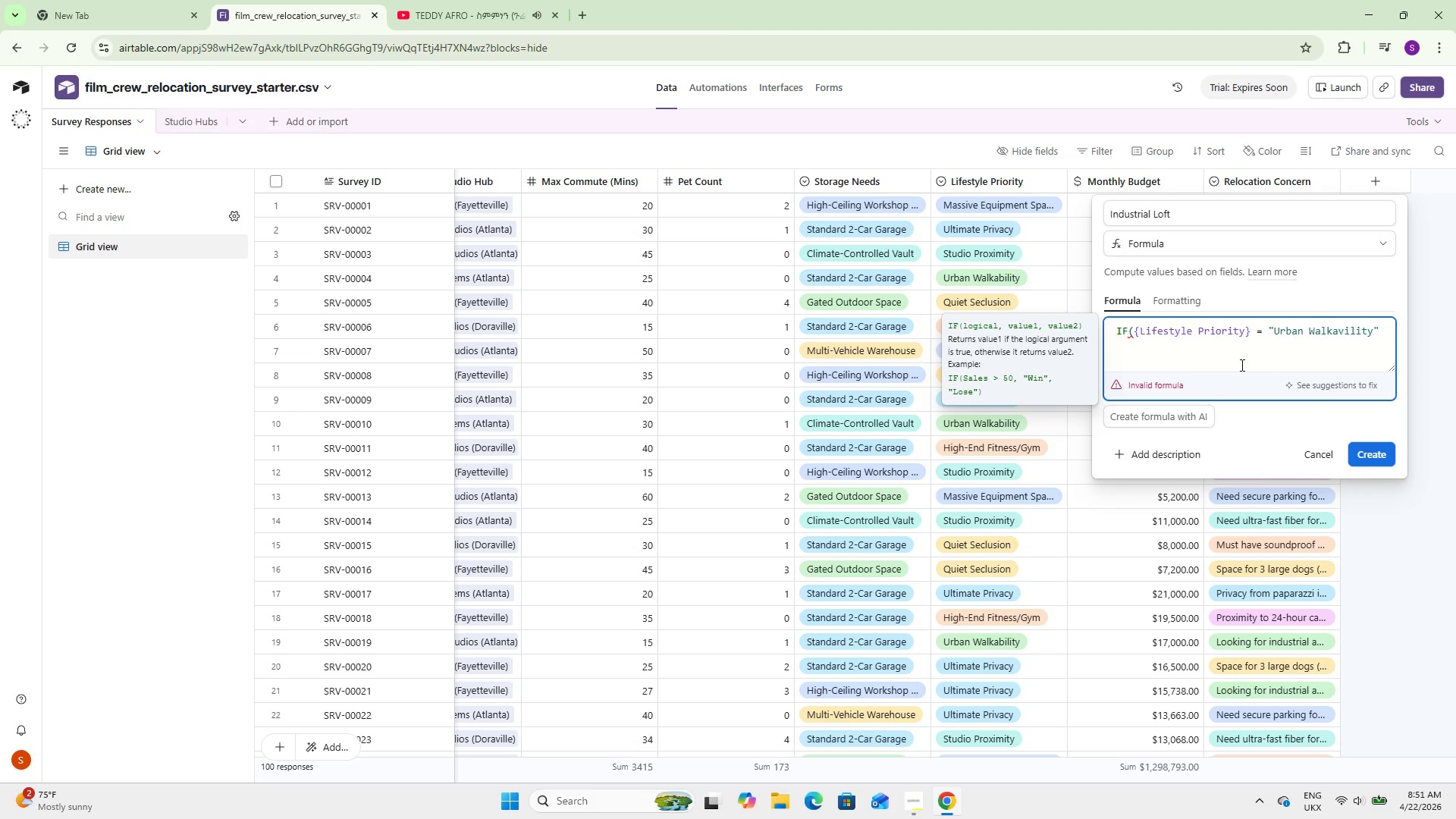 
key(Backspace)
 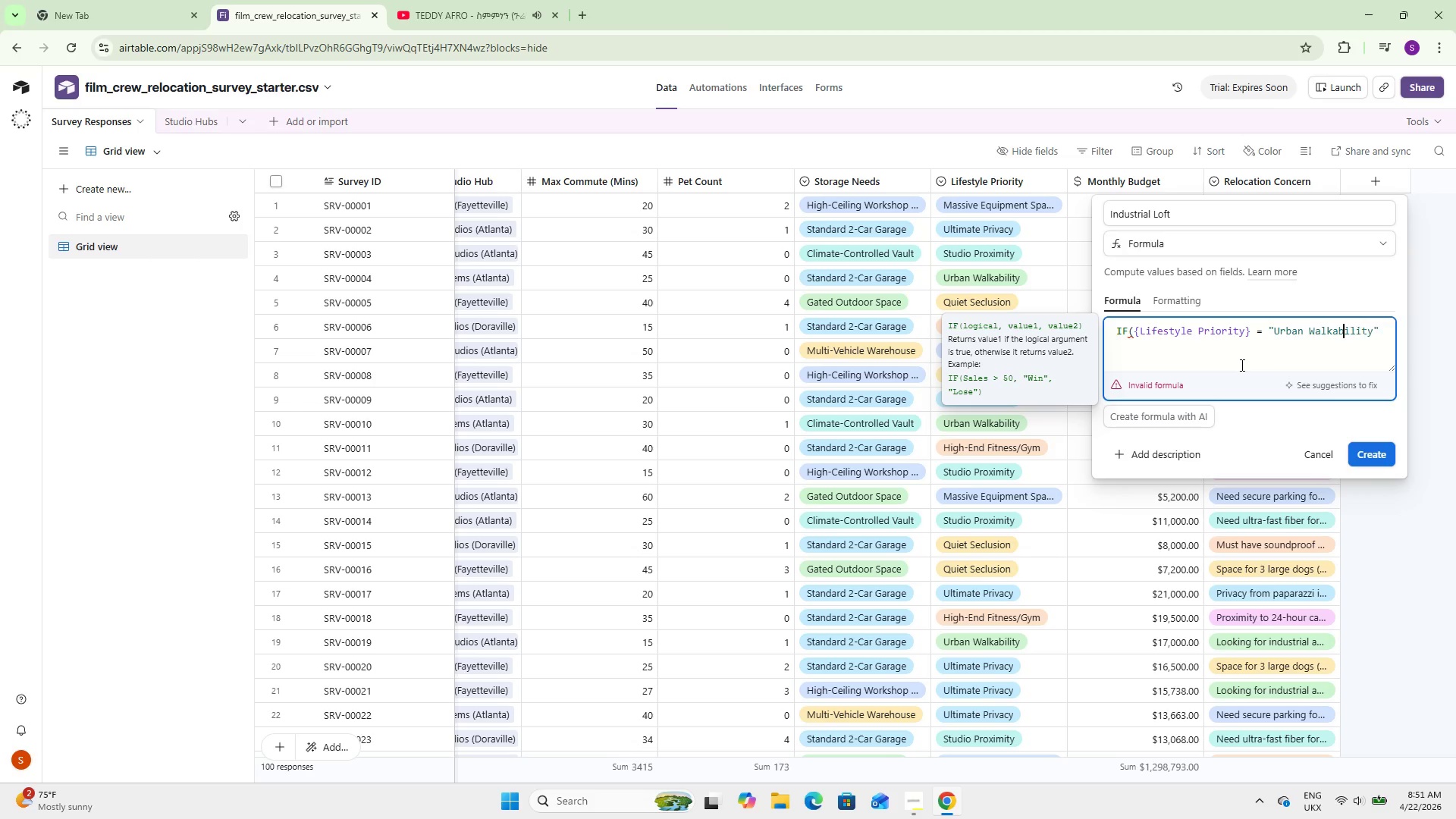 
key(B)
 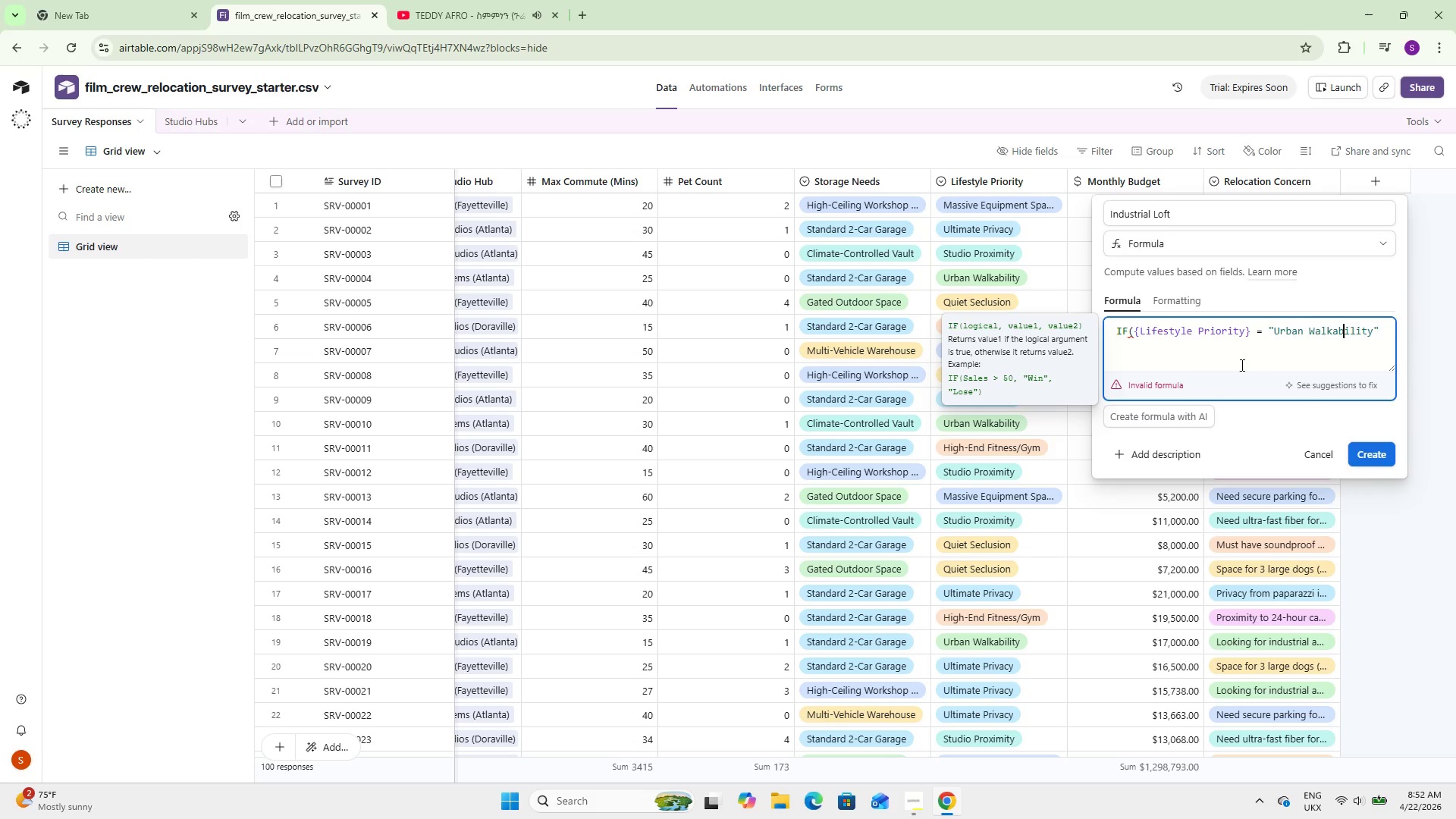 
wait(15.08)
 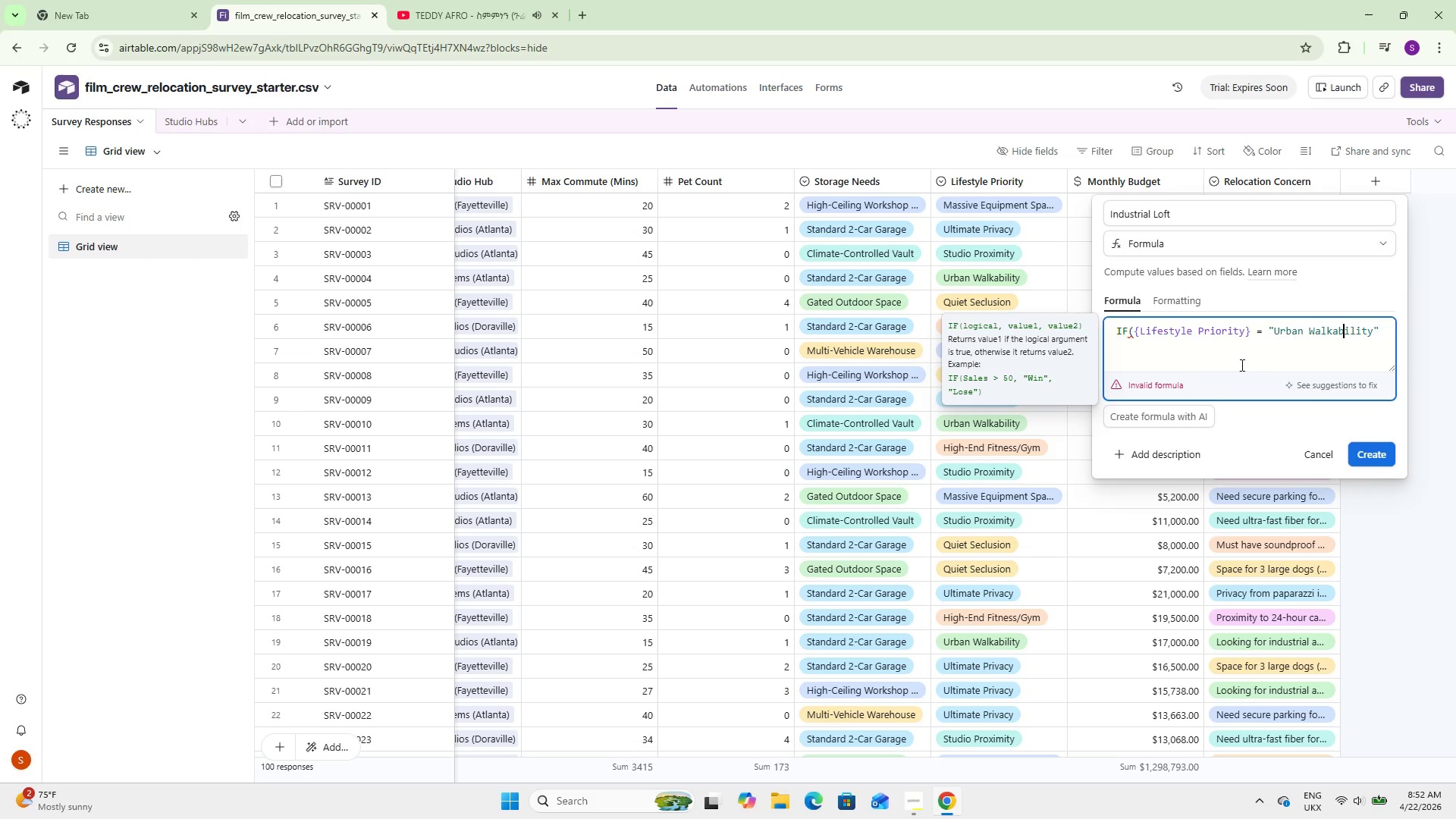 
key(ArrowRight)
 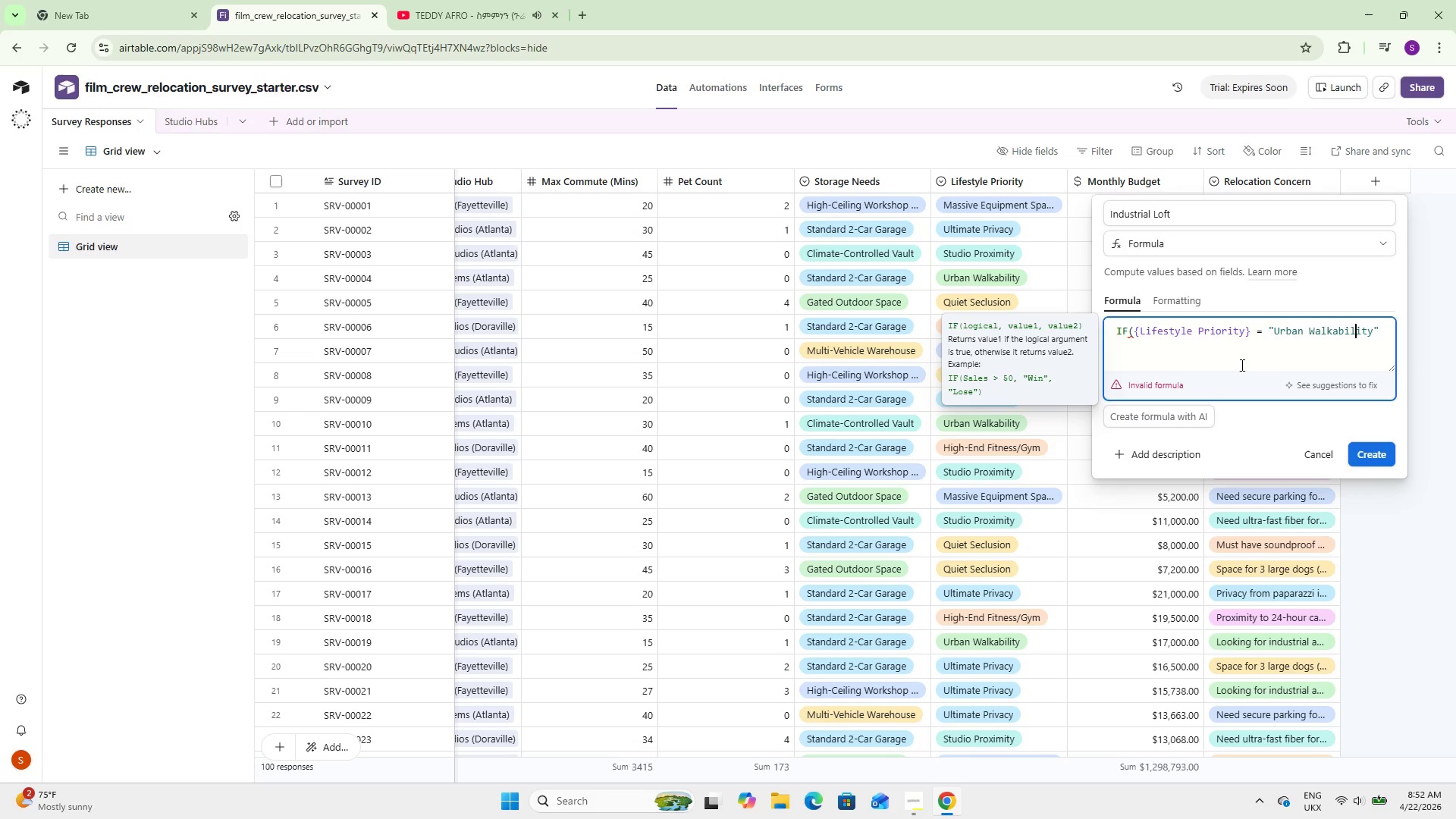 
hold_key(key=ArrowRight, duration=0.58)
 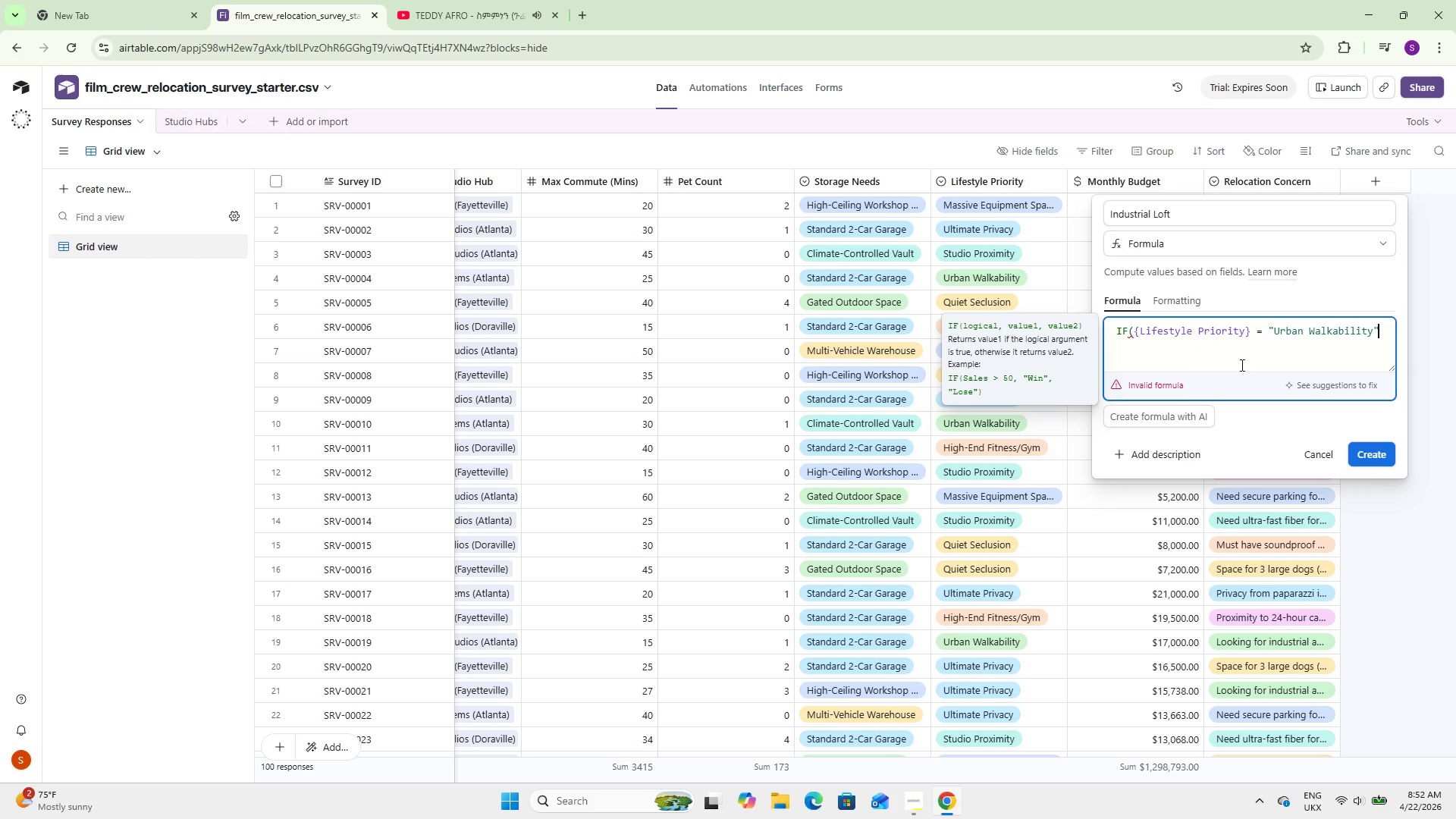 
key(ArrowRight)
 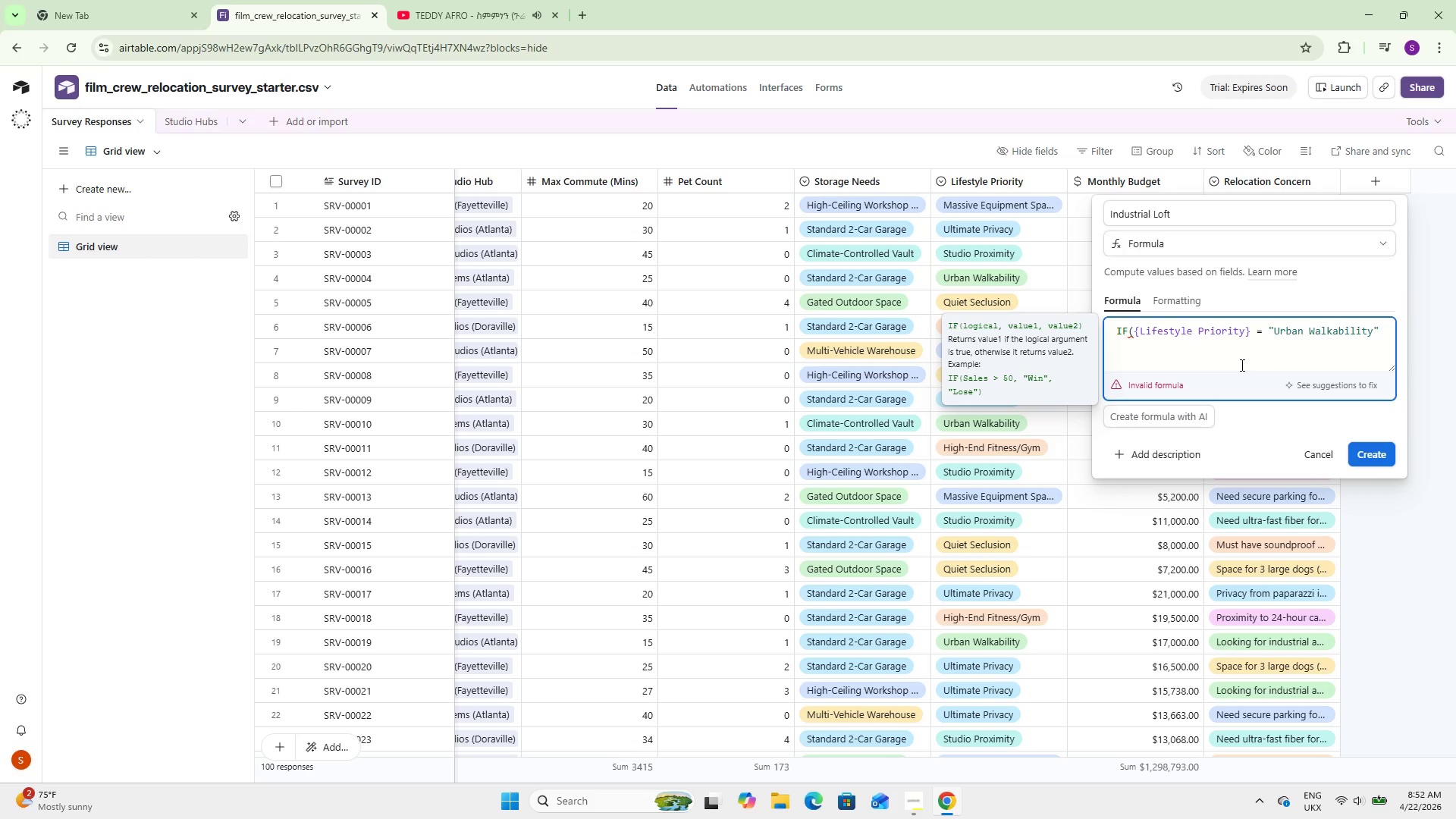 
wait(5.11)
 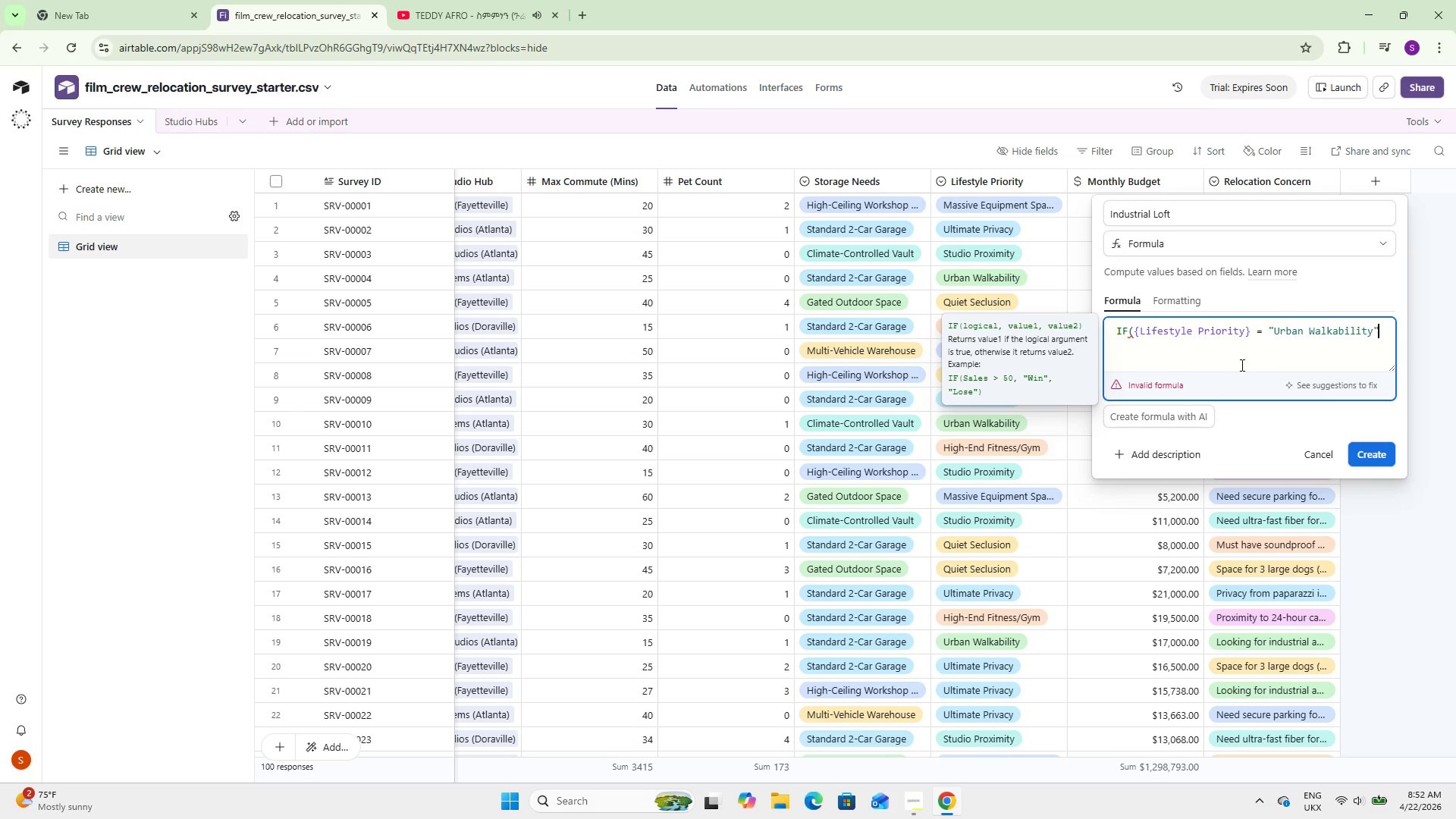 
type(, 40, 0)
 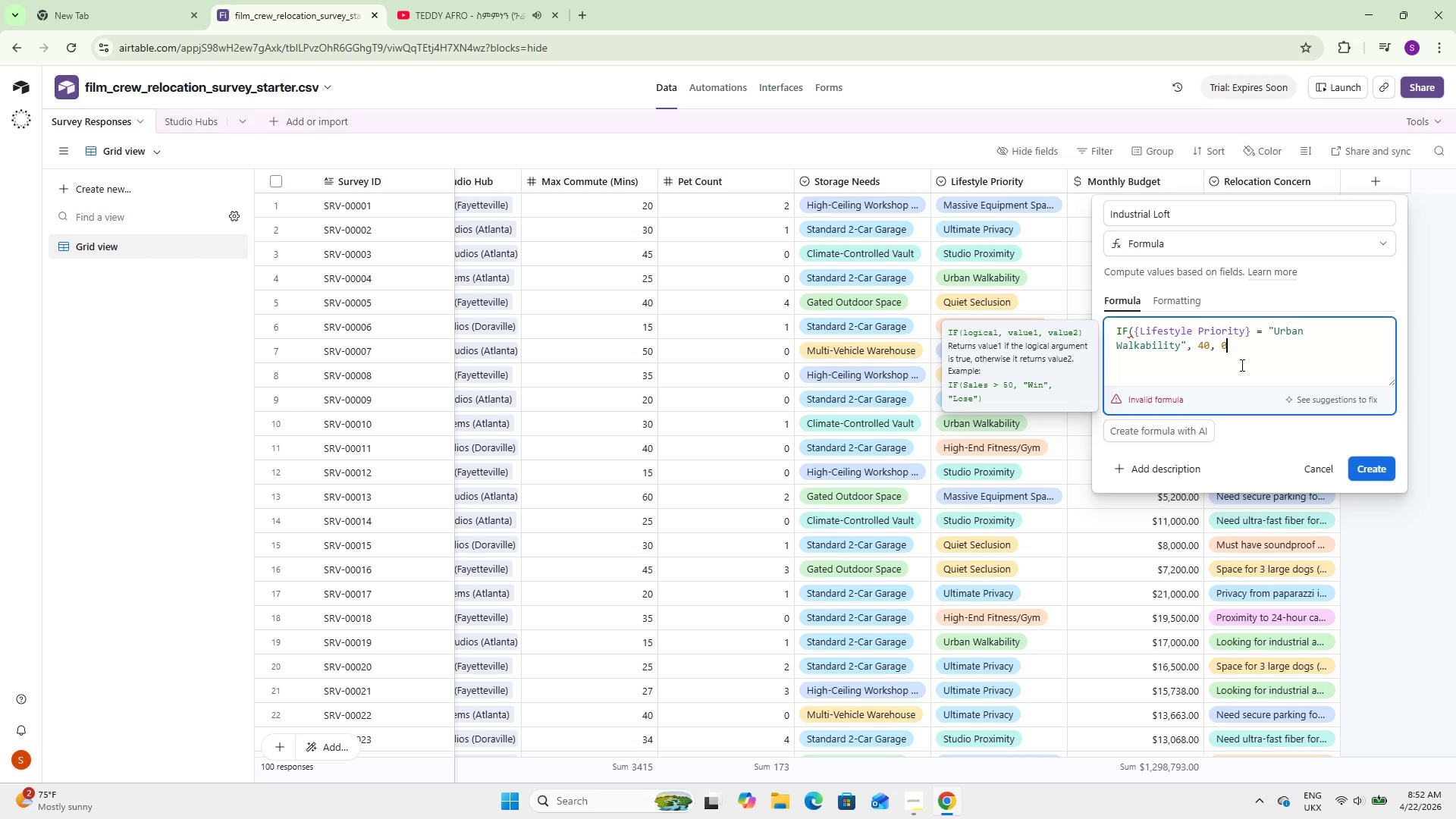 
key(Shift+0)
 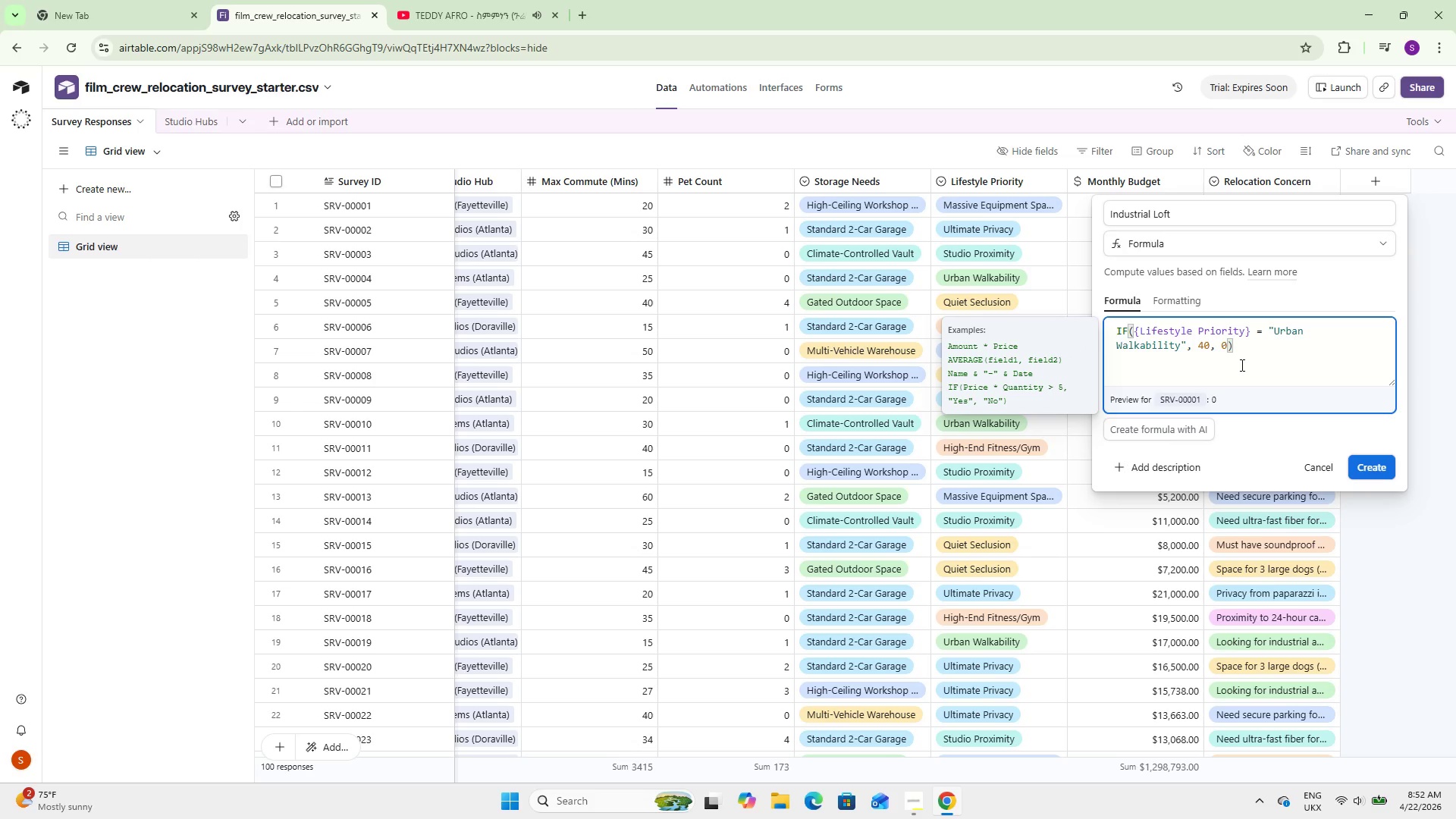 
key(Space)
 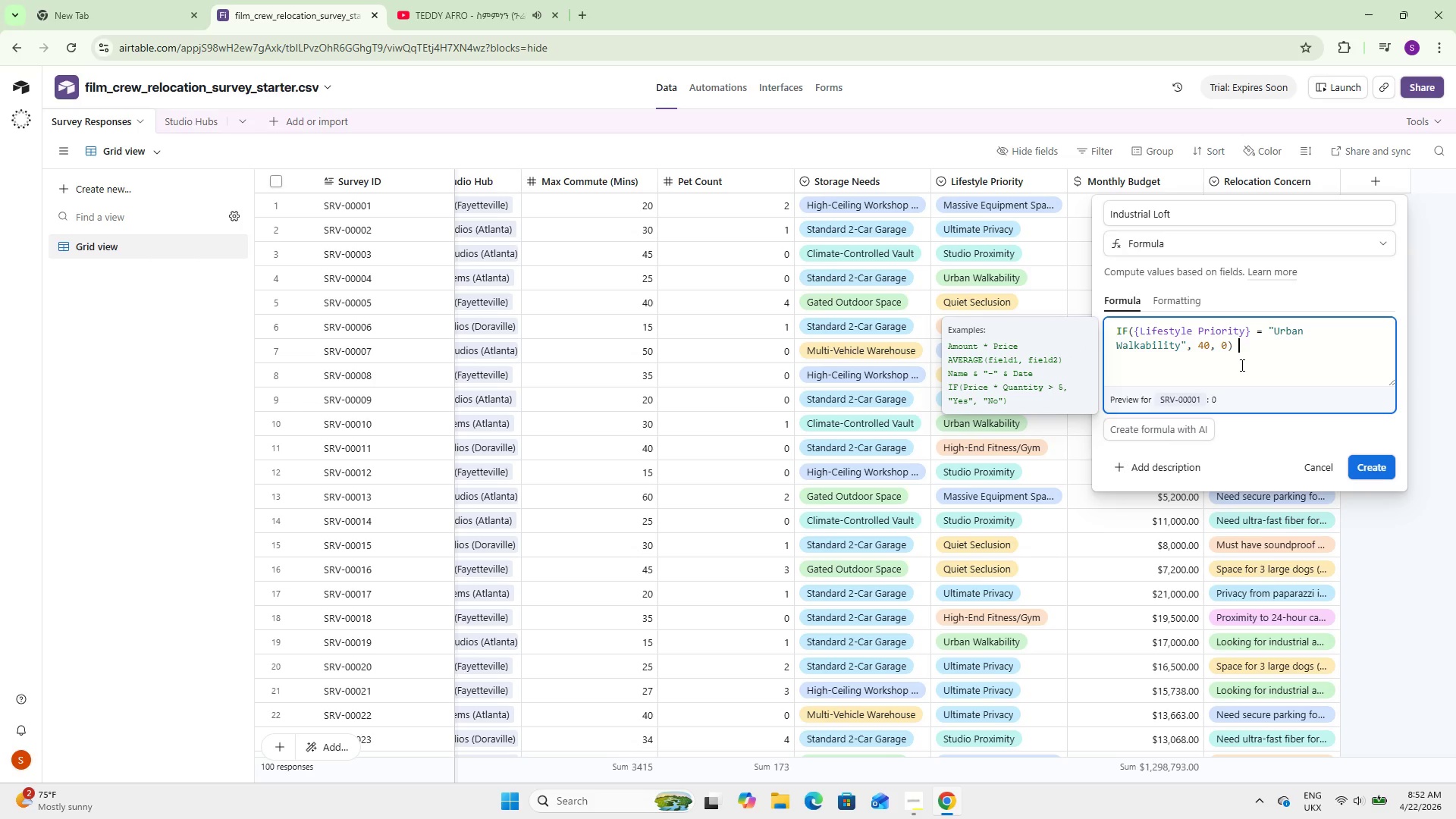 
key(Shift+Equal)
 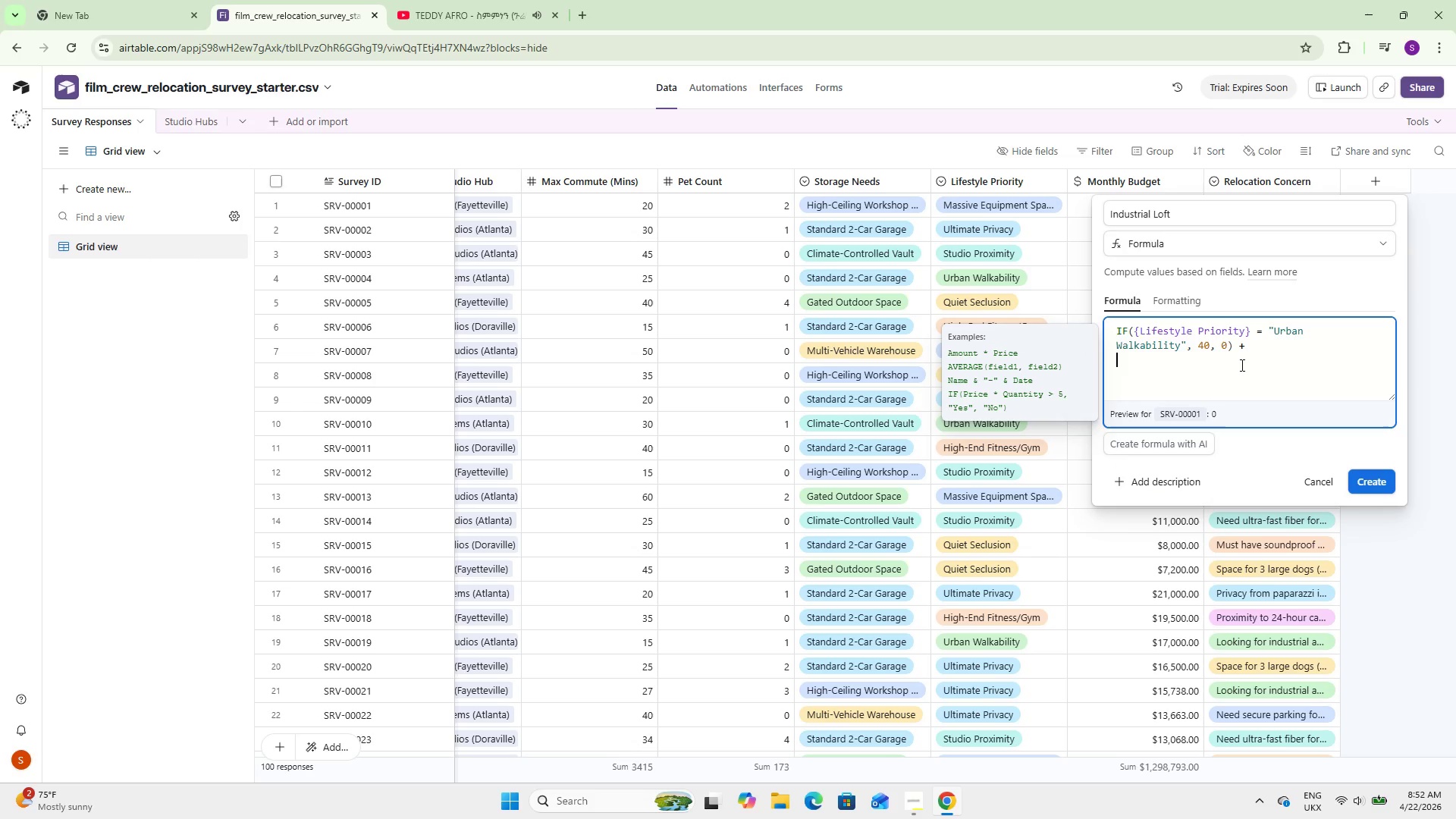 
key(Enter)
 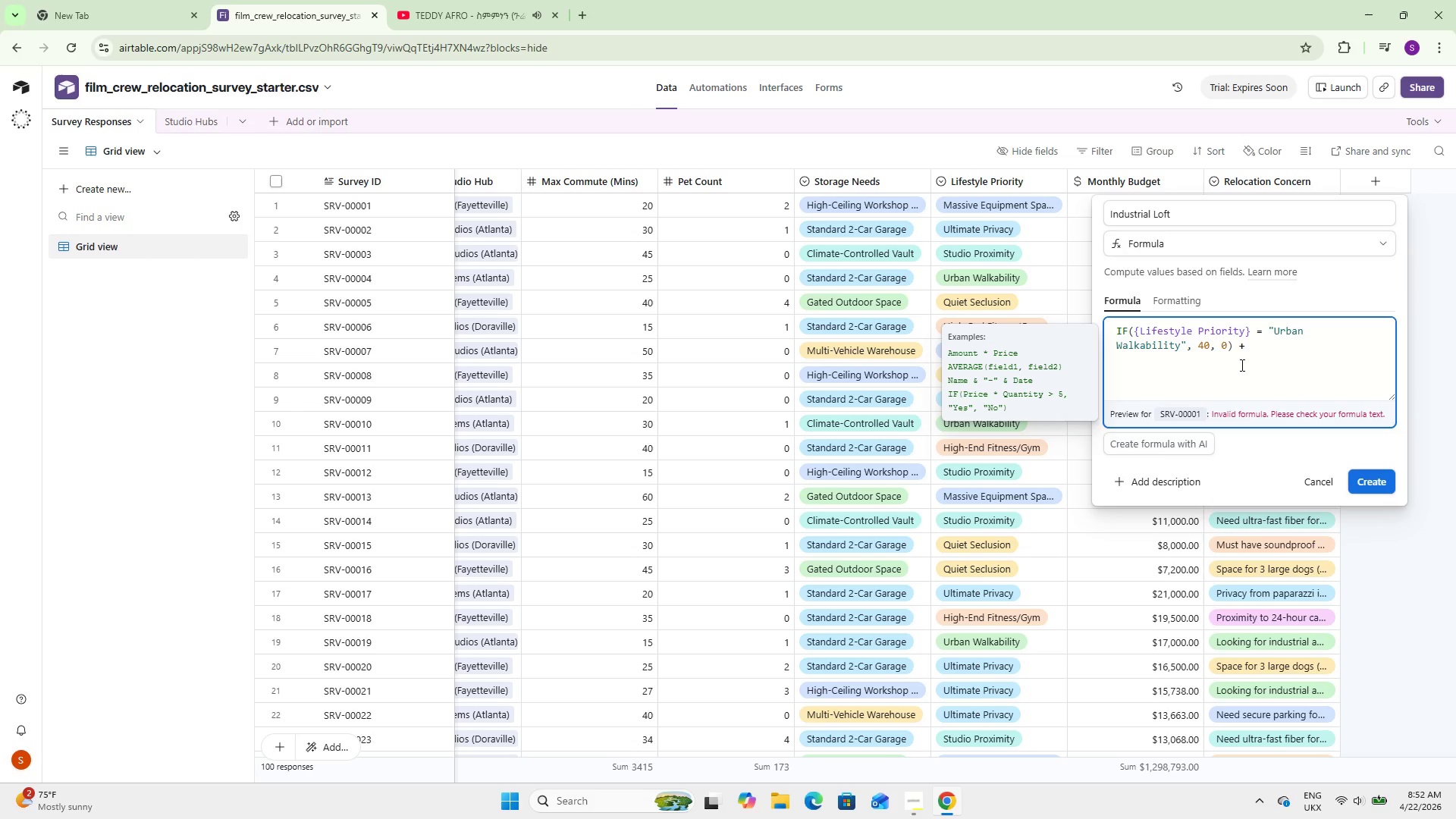 
type(IF)
 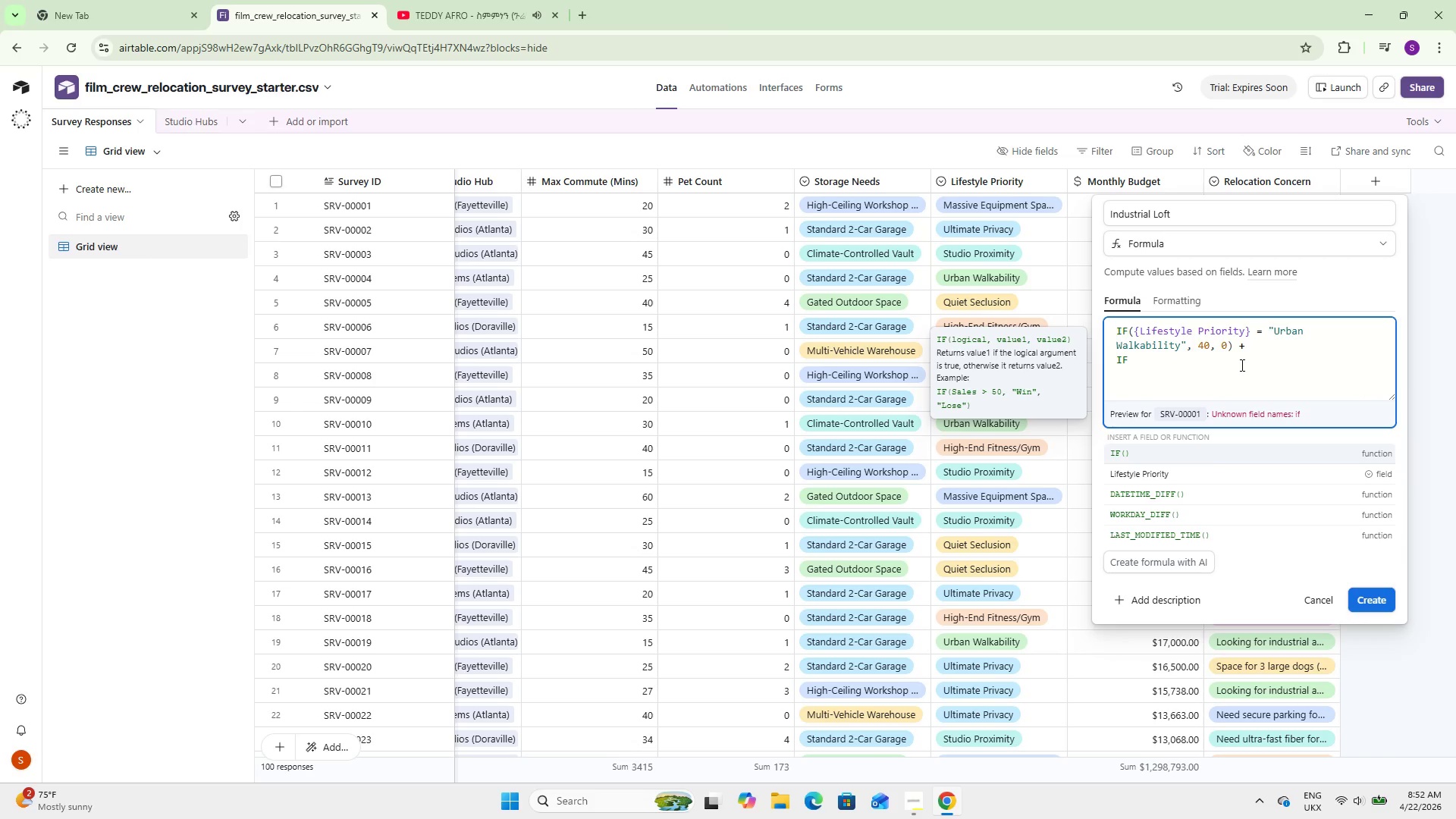 
type((Stor)
 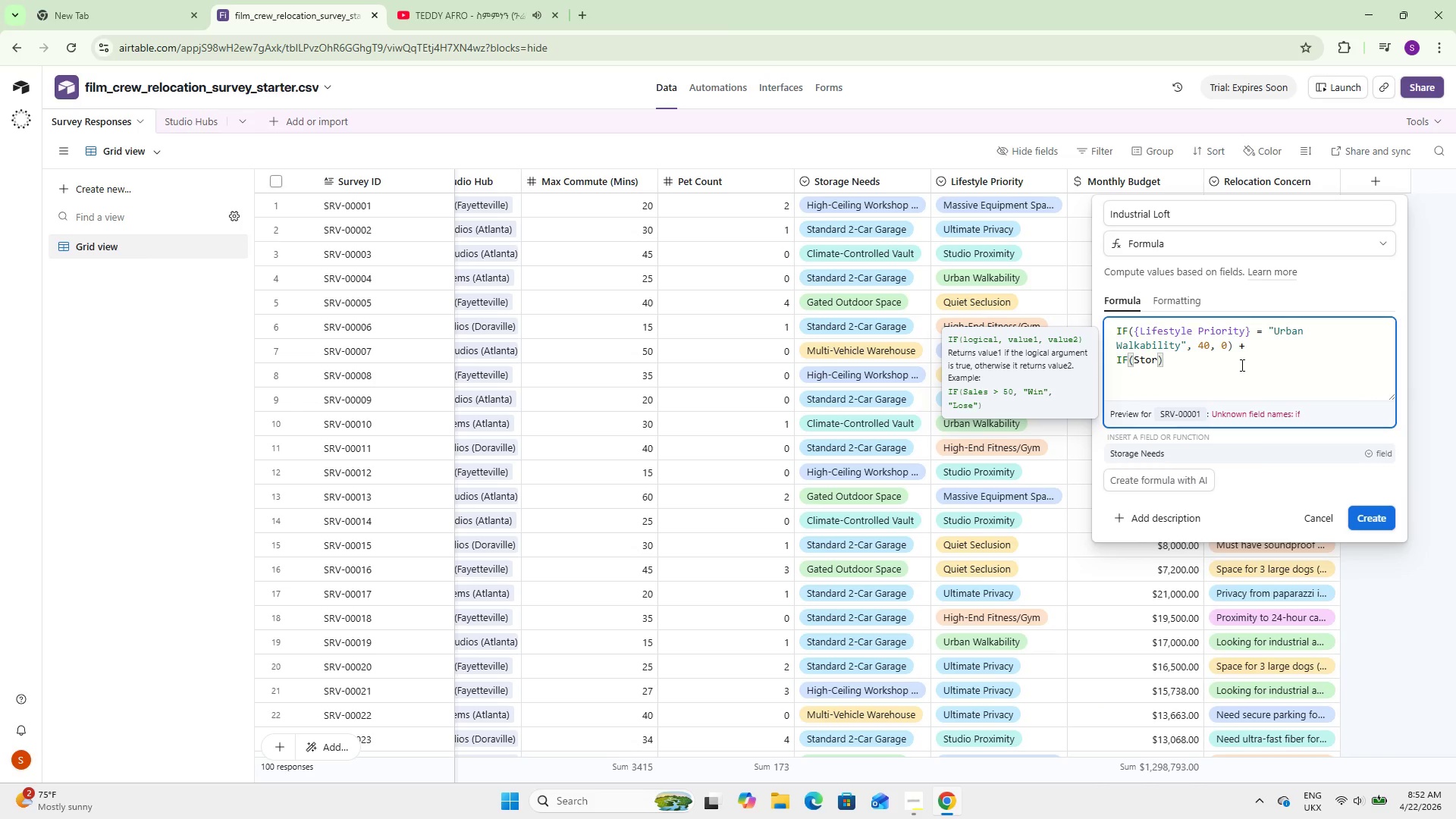 
key(Enter)
 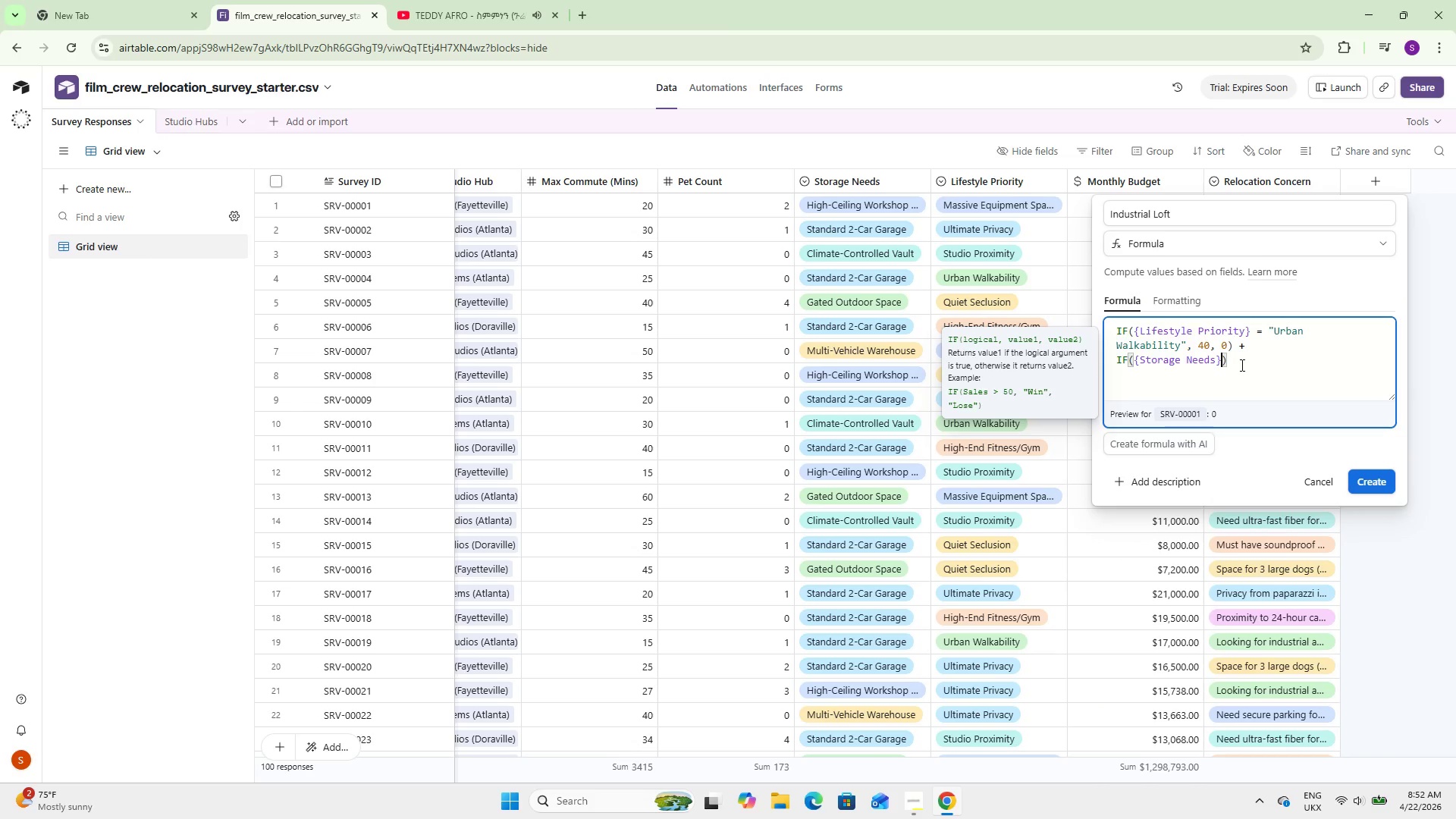 
key(ArrowRight)
 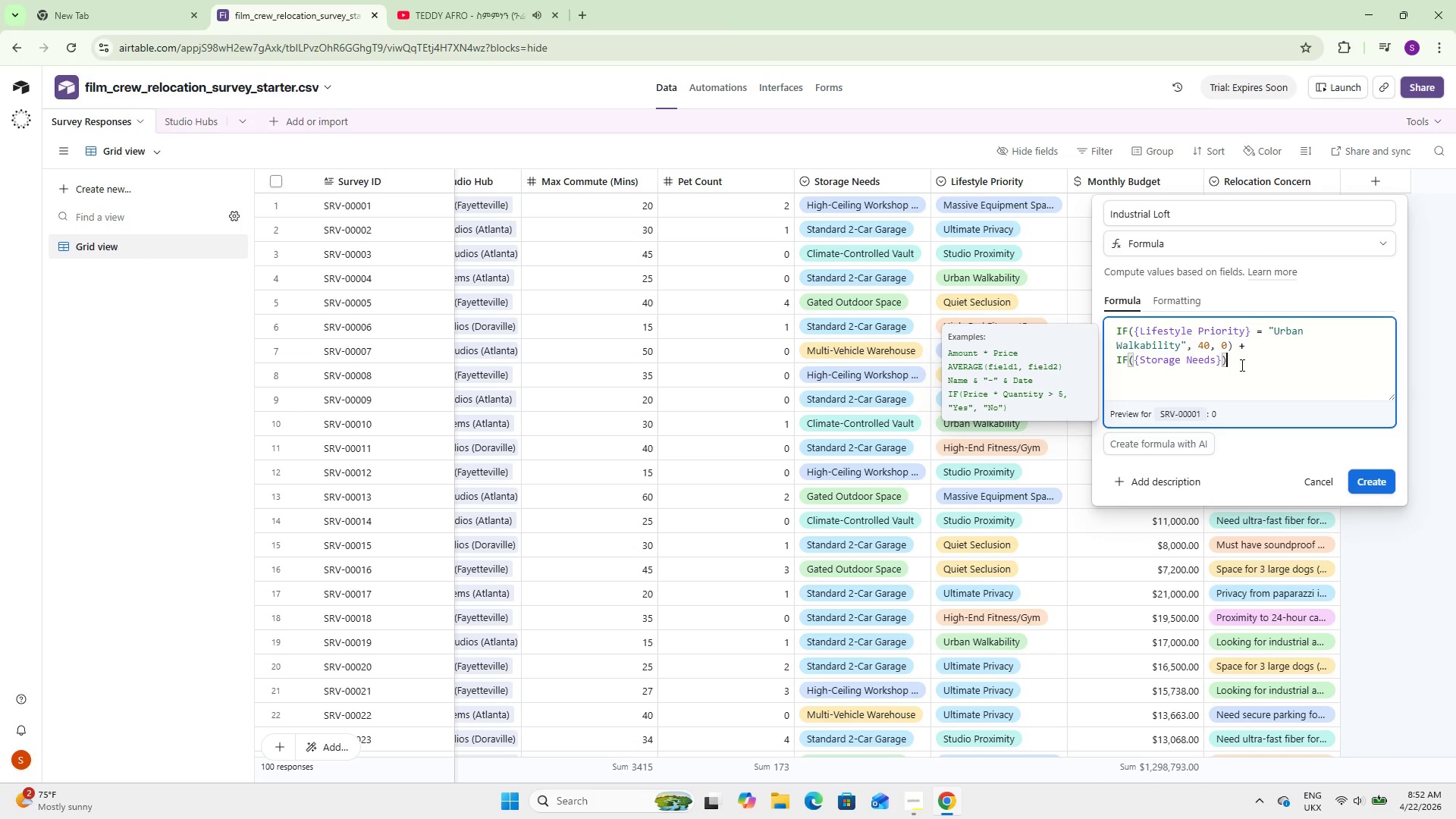 
key(ArrowLeft)
 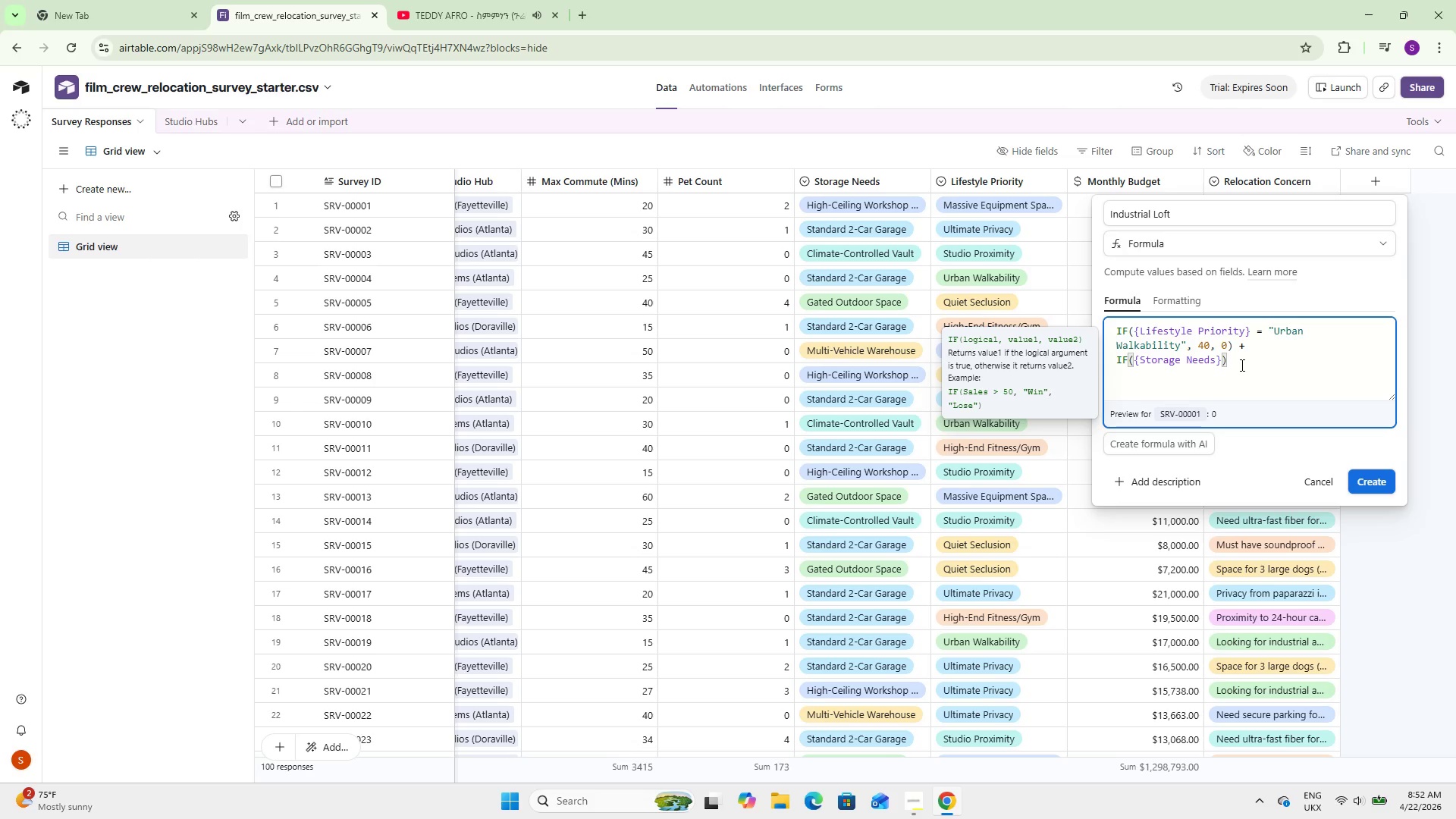 
type( = @Climate-Controlled)
 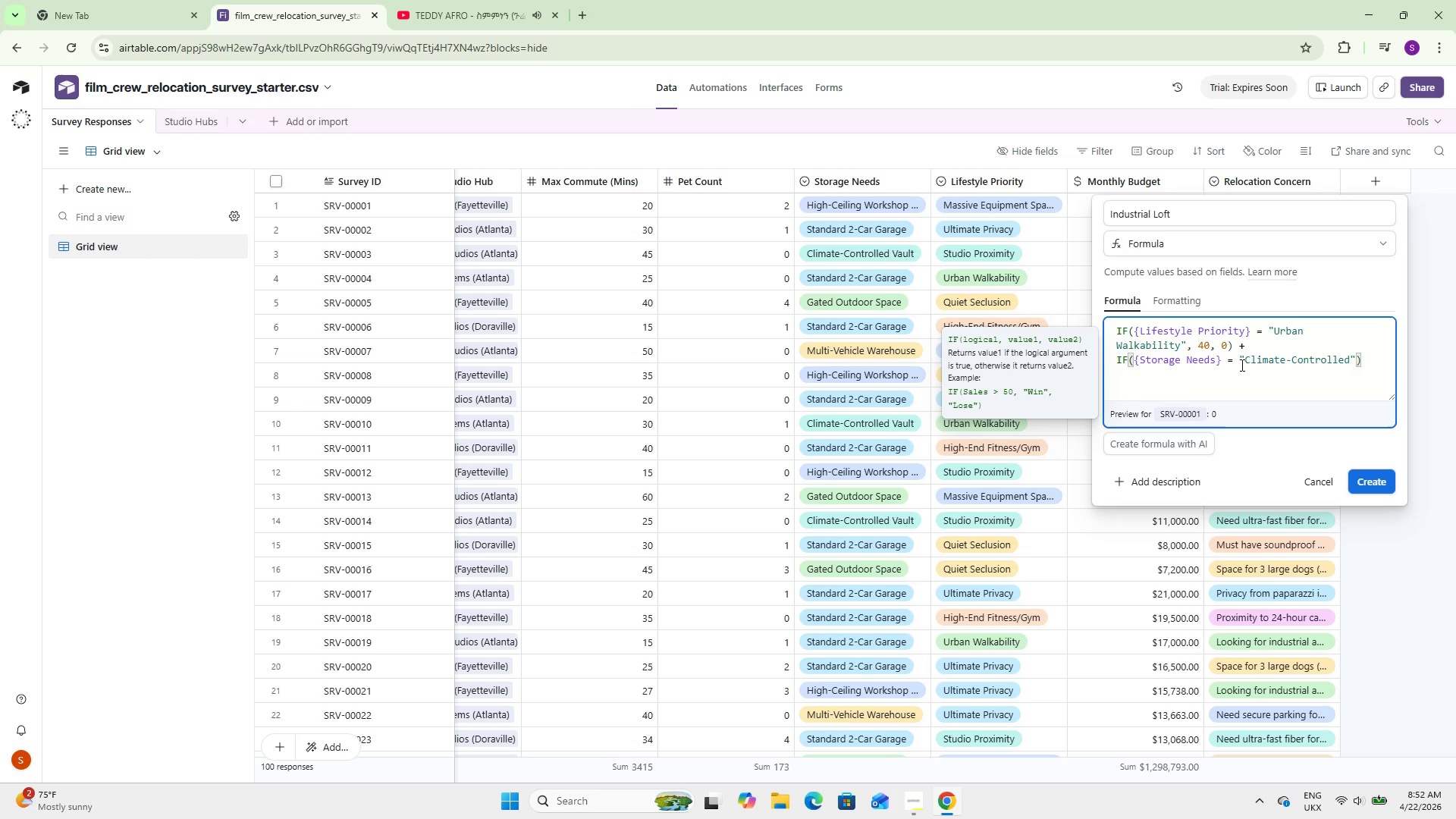 
type( Vault)
 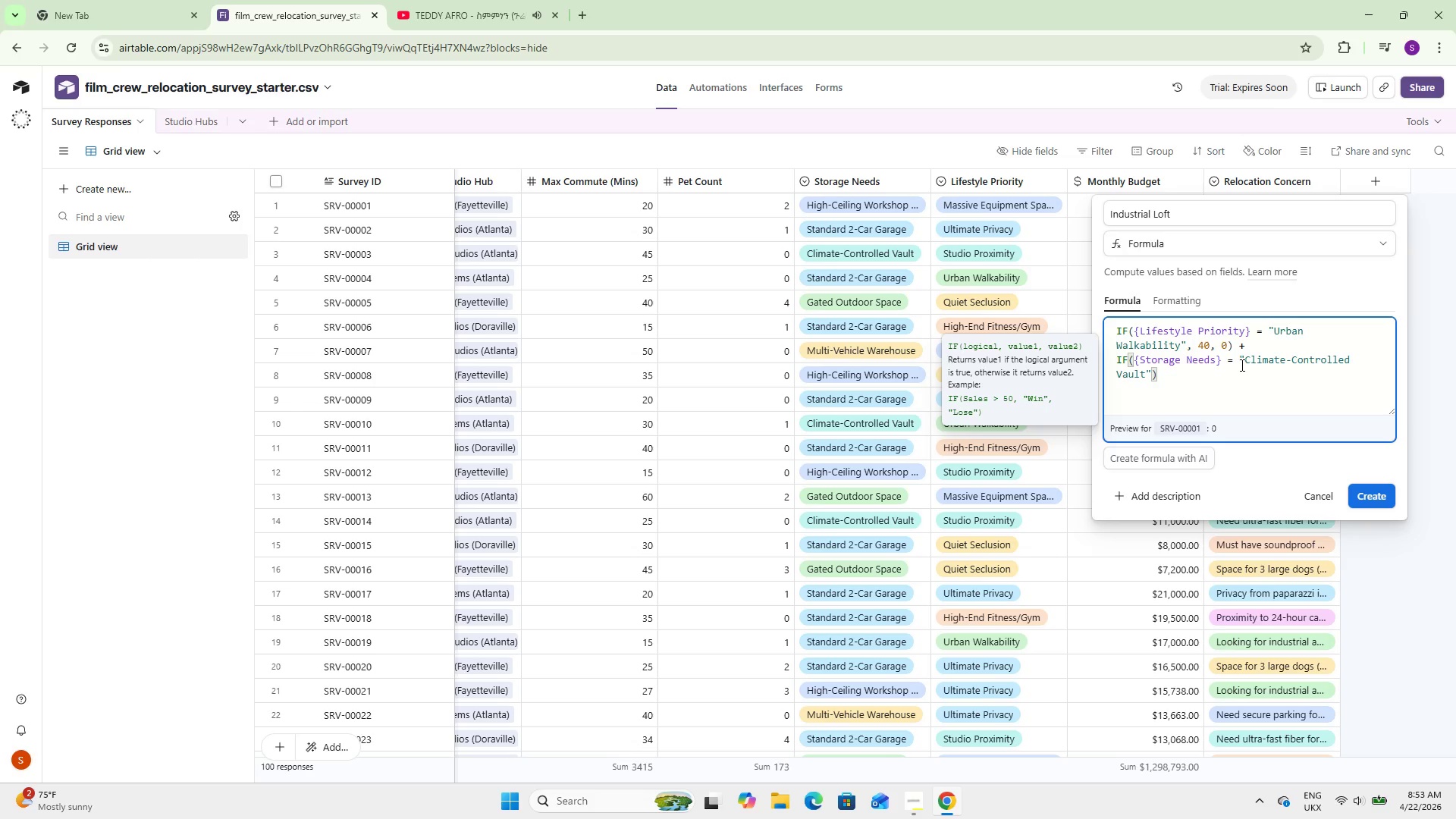 
wait(9.77)
 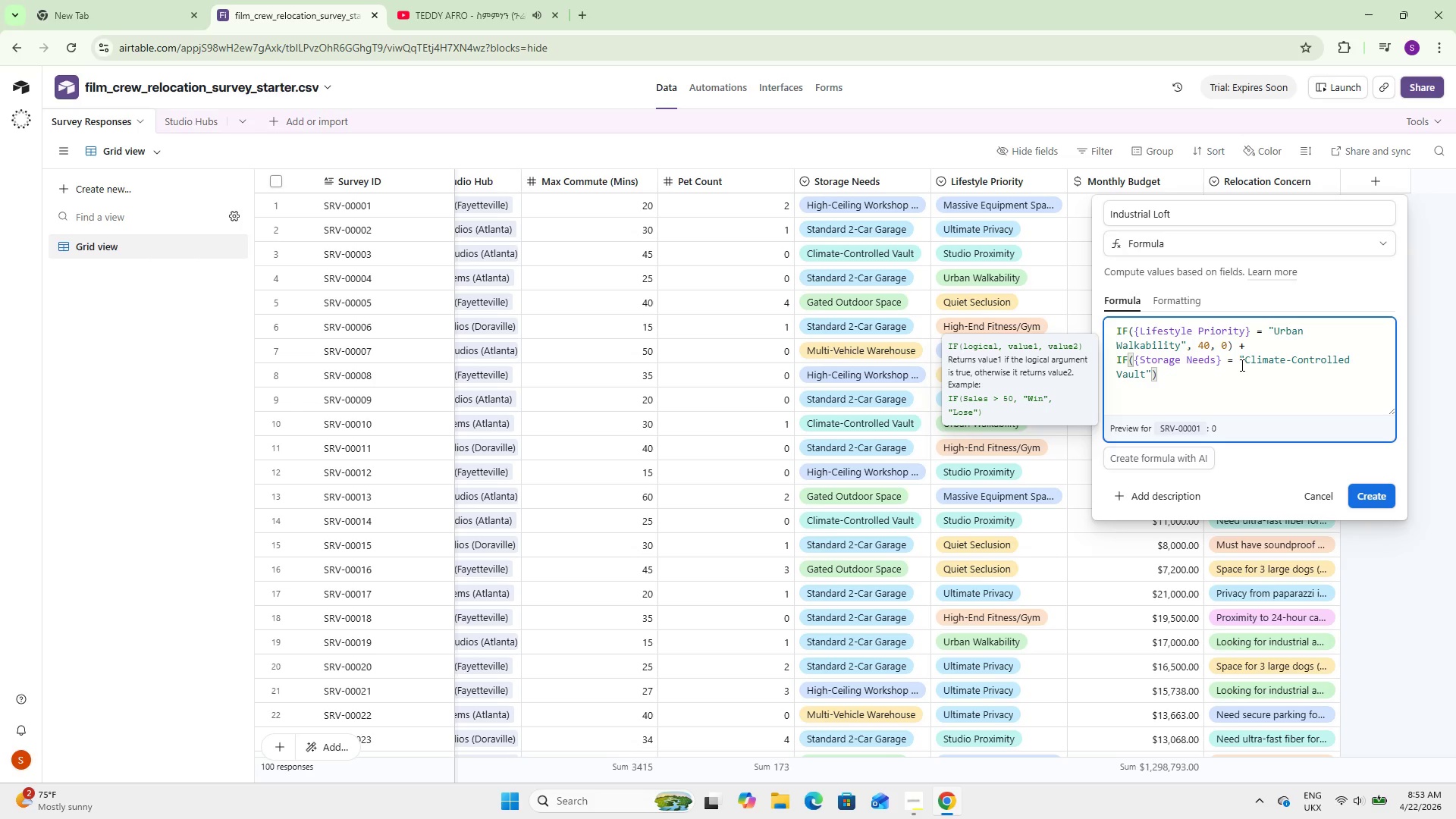 
key(ArrowRight)
 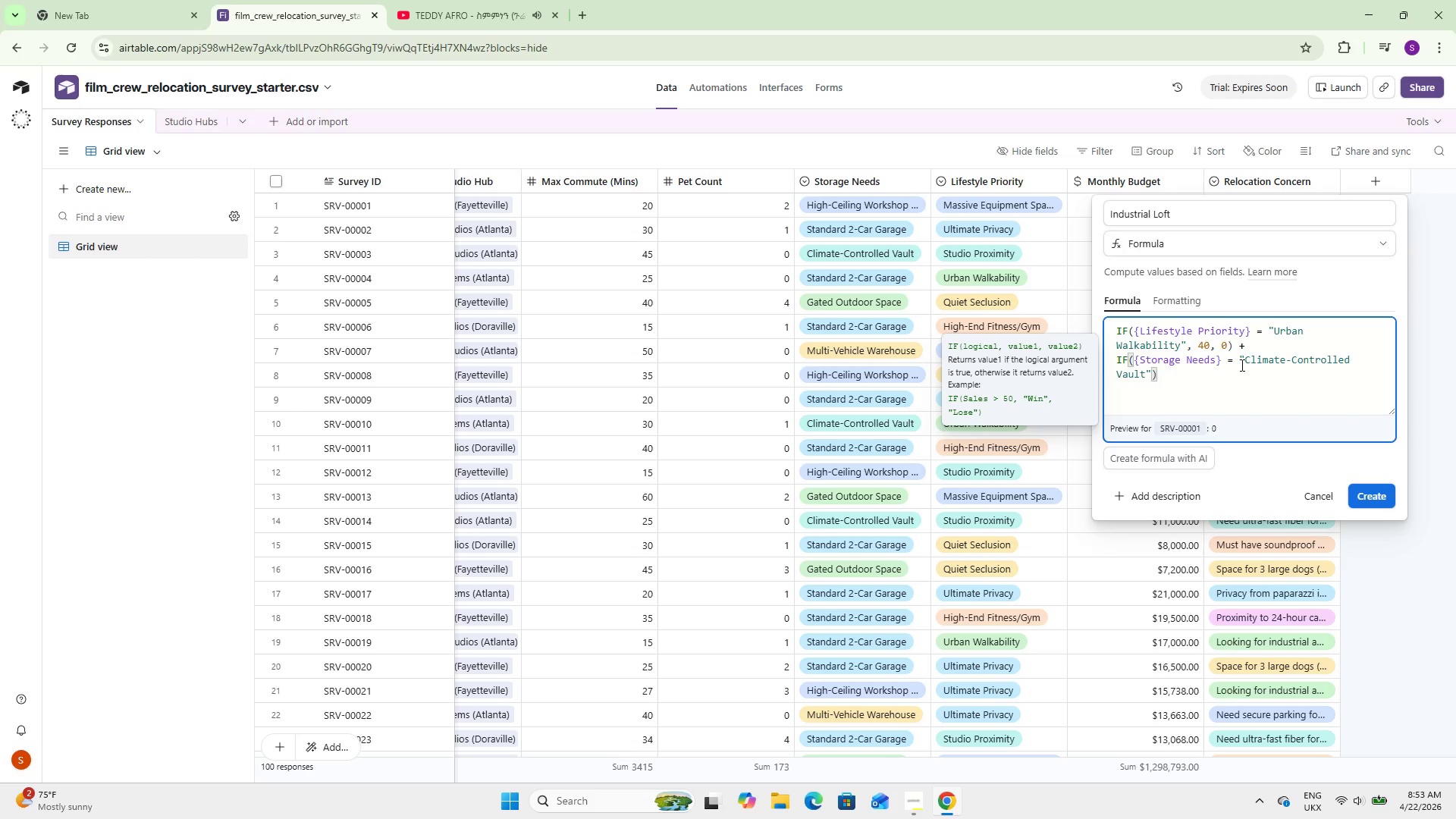 
type(, 40, 0)
 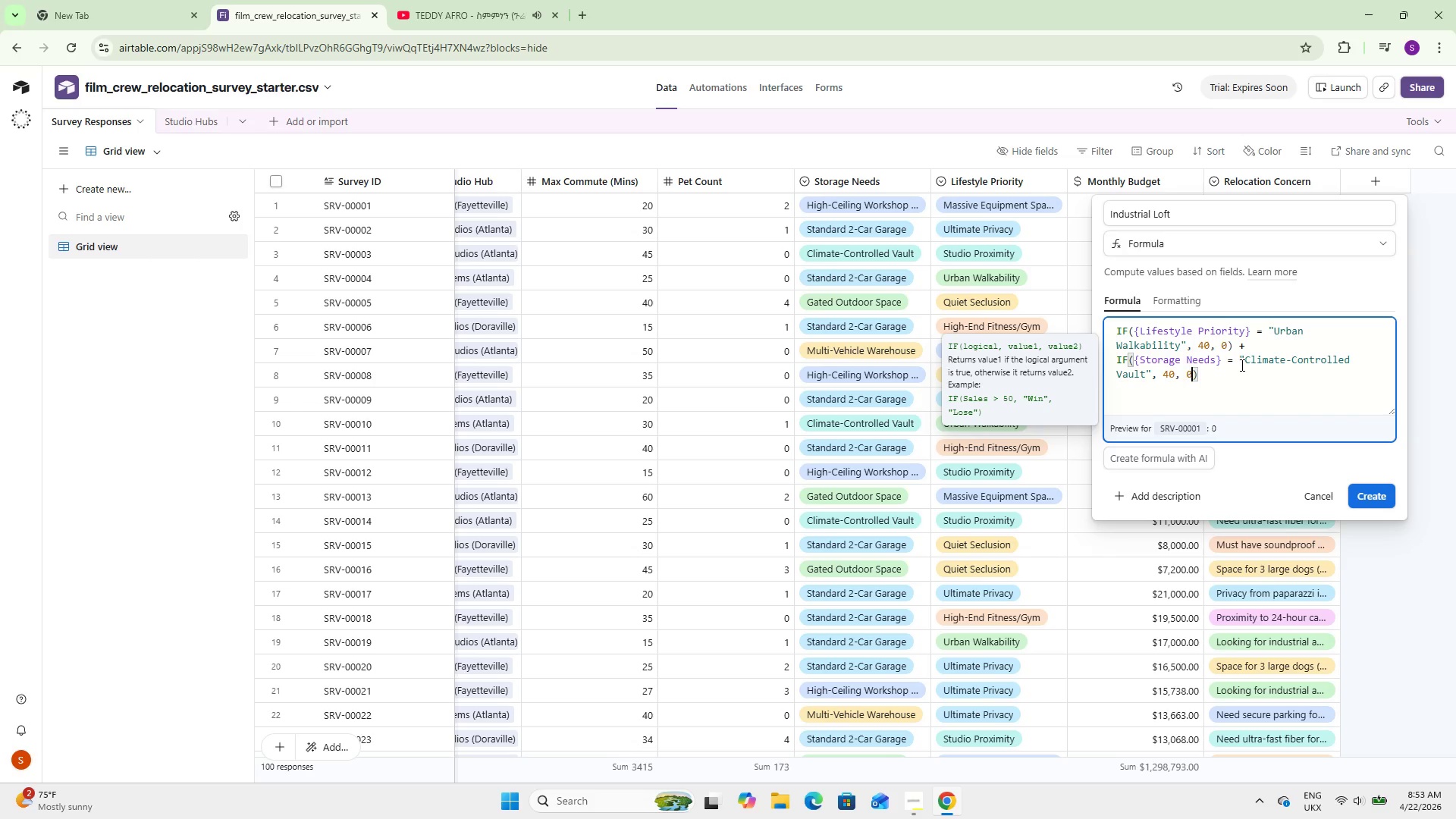 
key(ArrowRight)
 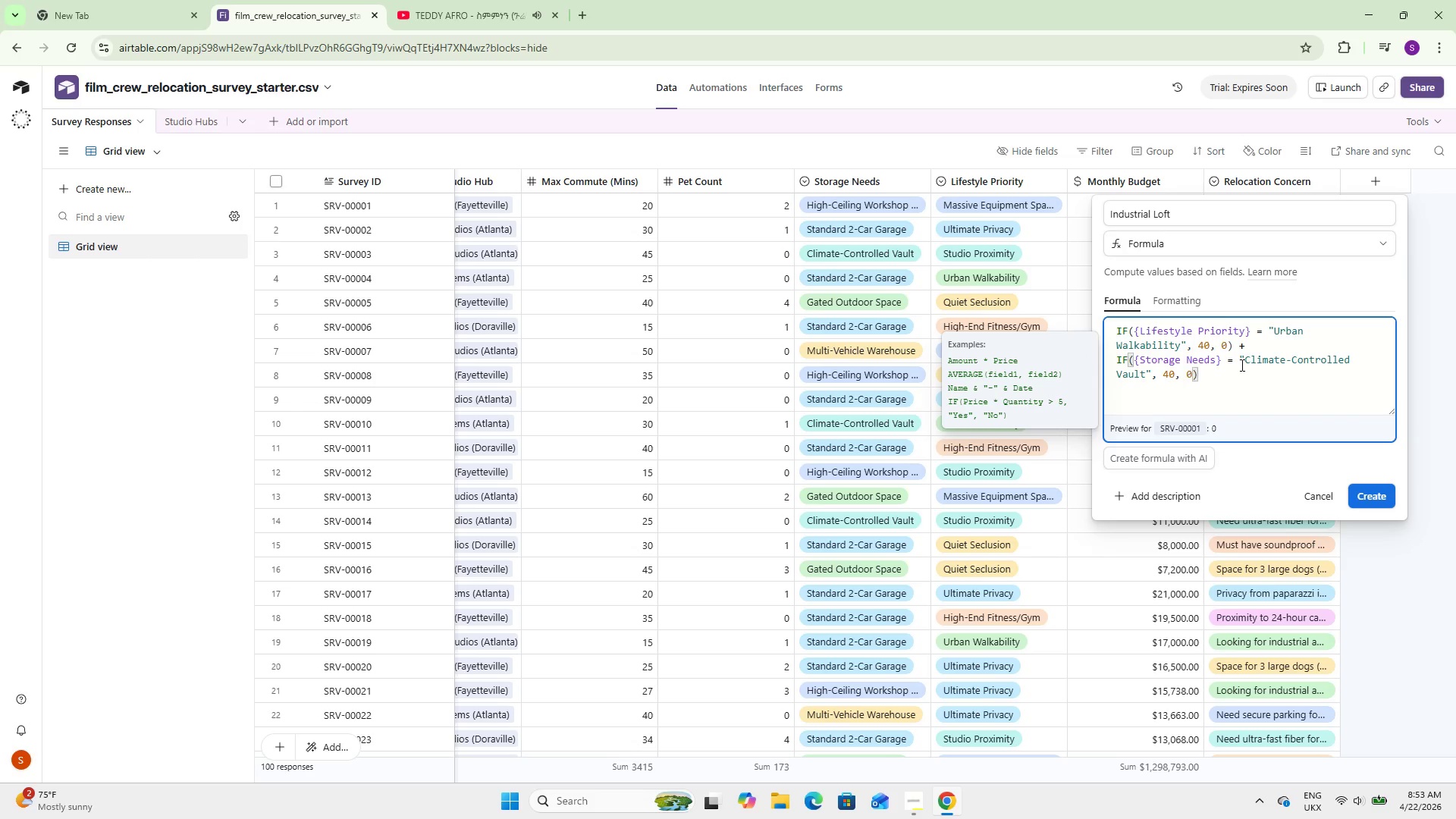 
key(Space)
 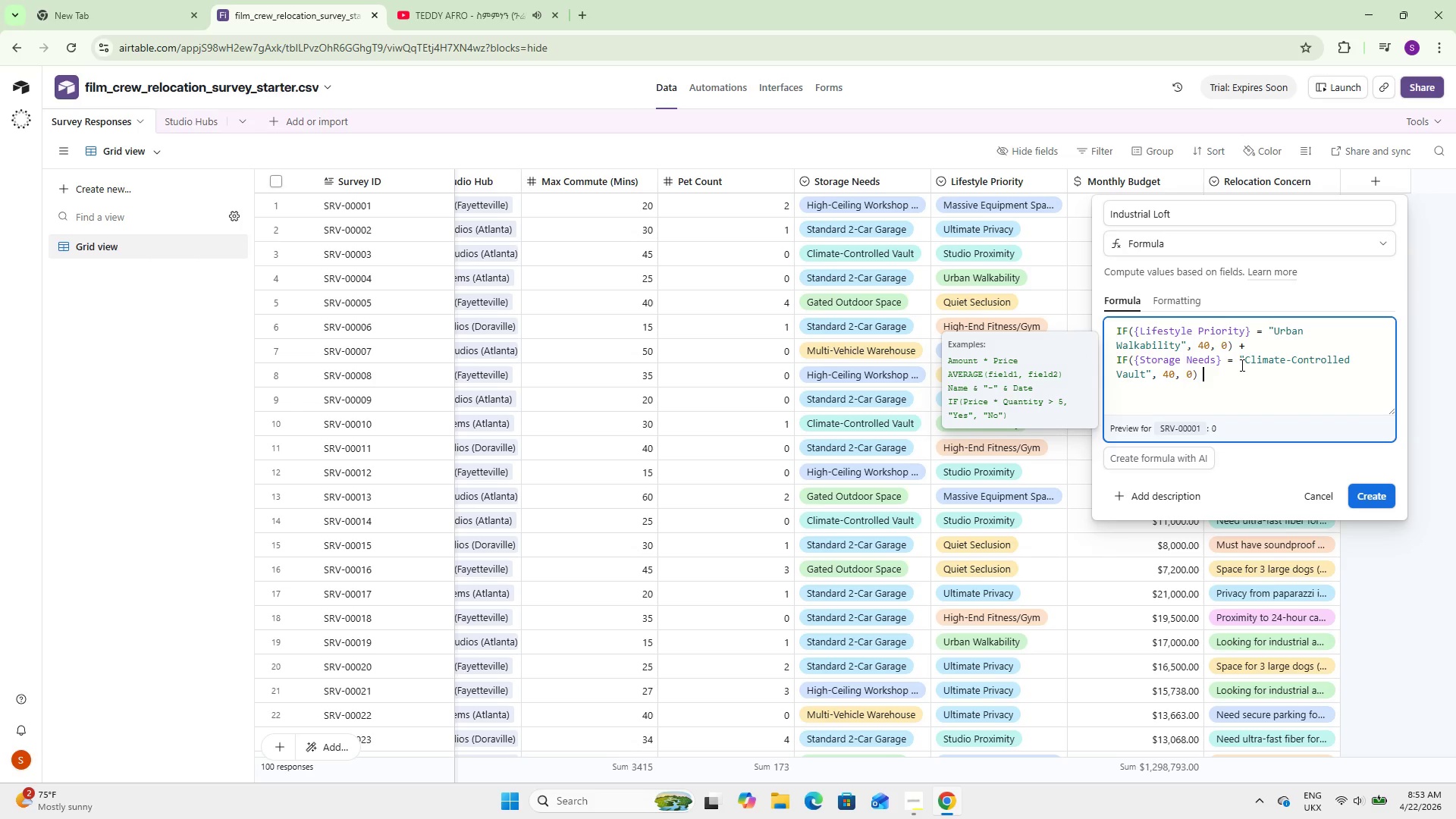 
key(Shift+Equal)
 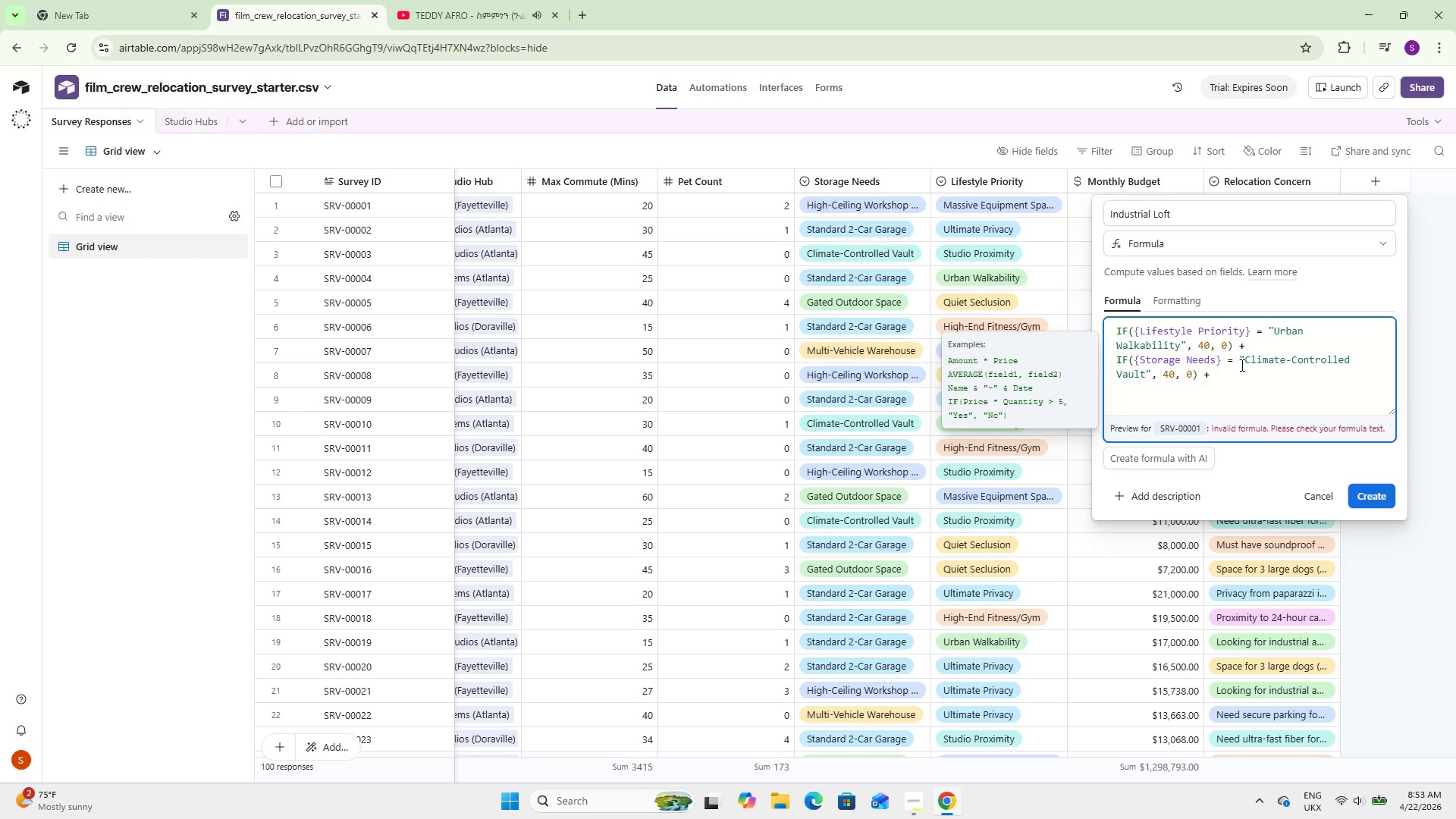 
key(Space)
 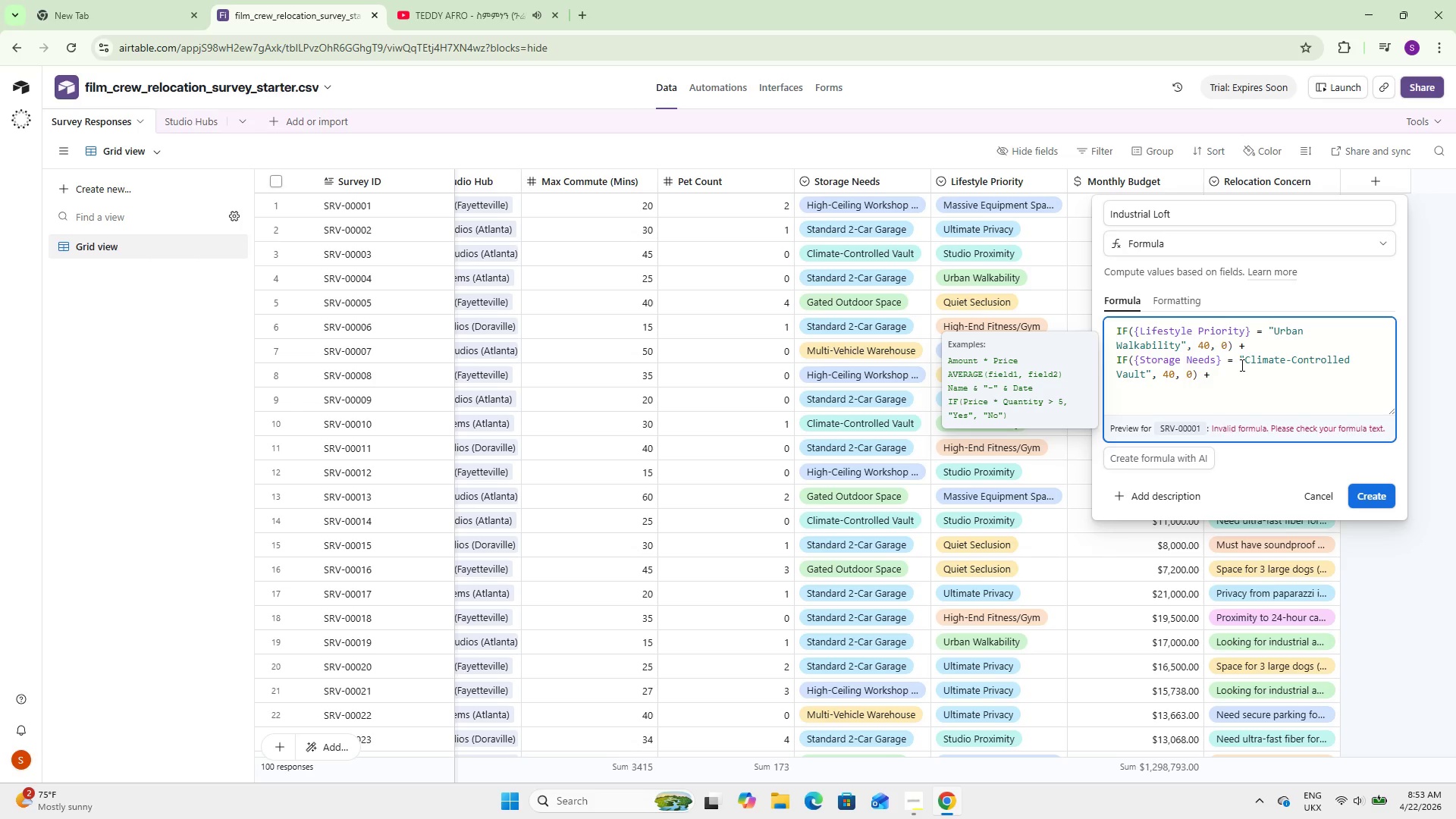 
key(Enter)
 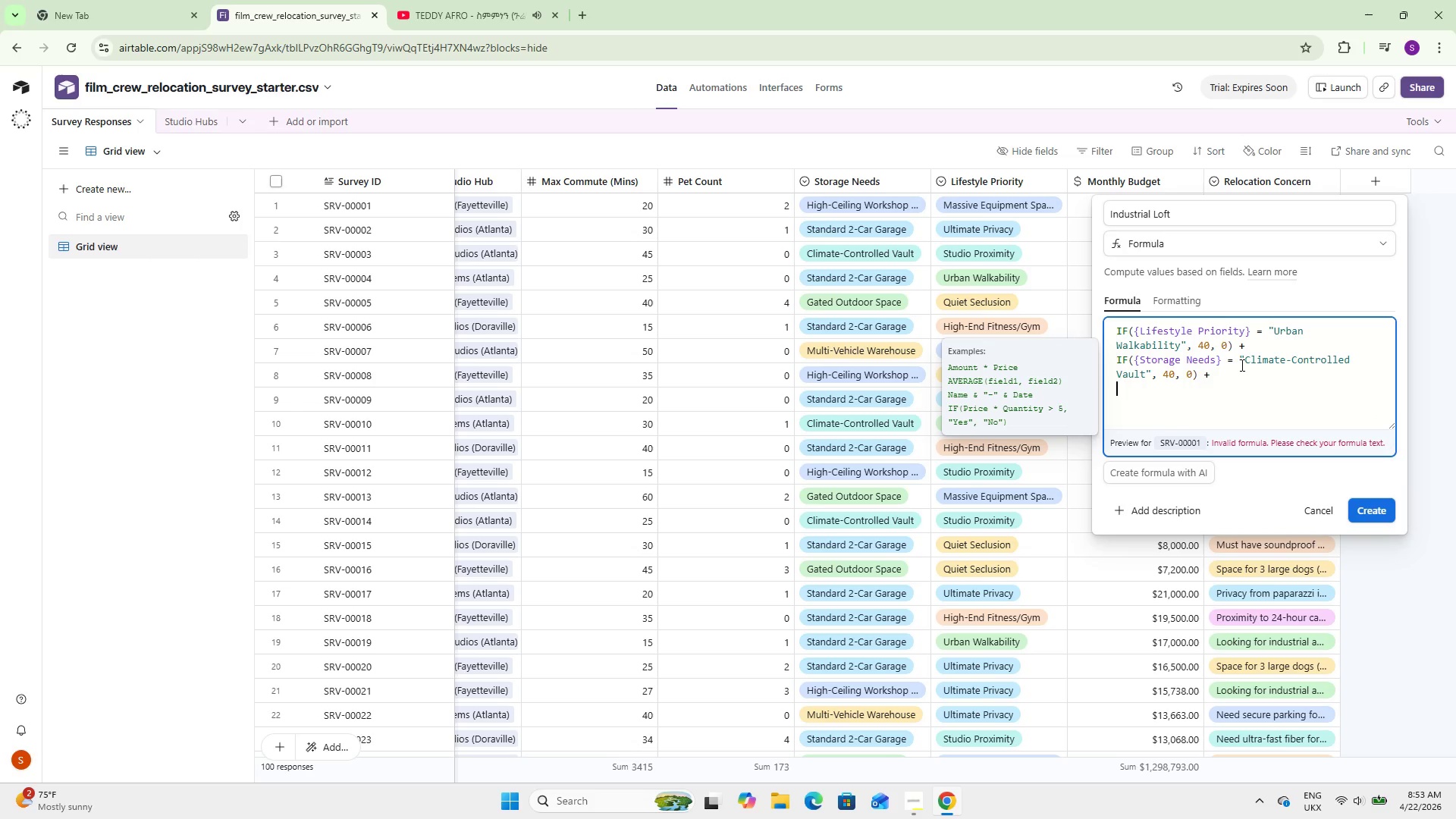 
type(IF(Mon)
 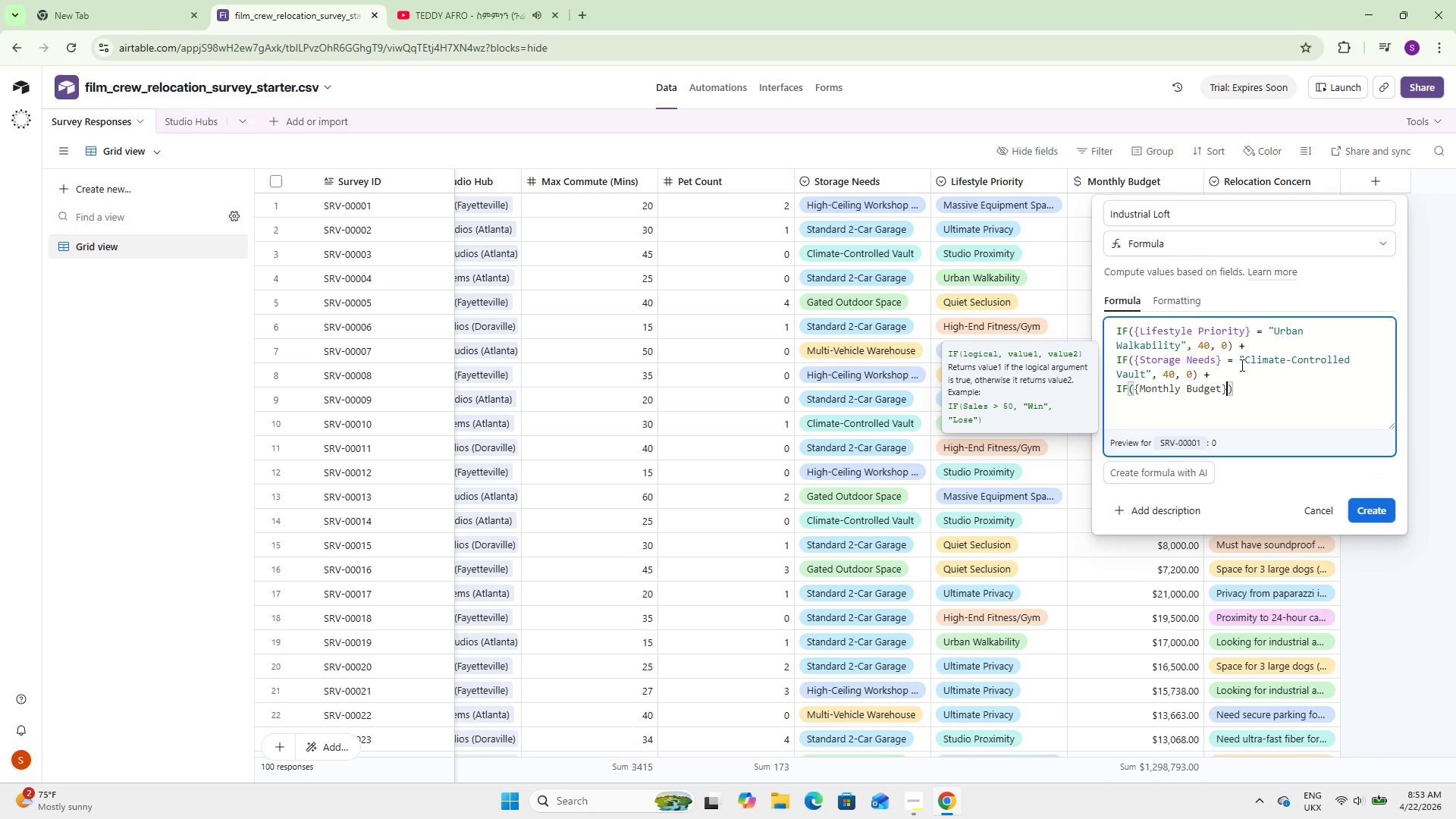 
key(Enter)
 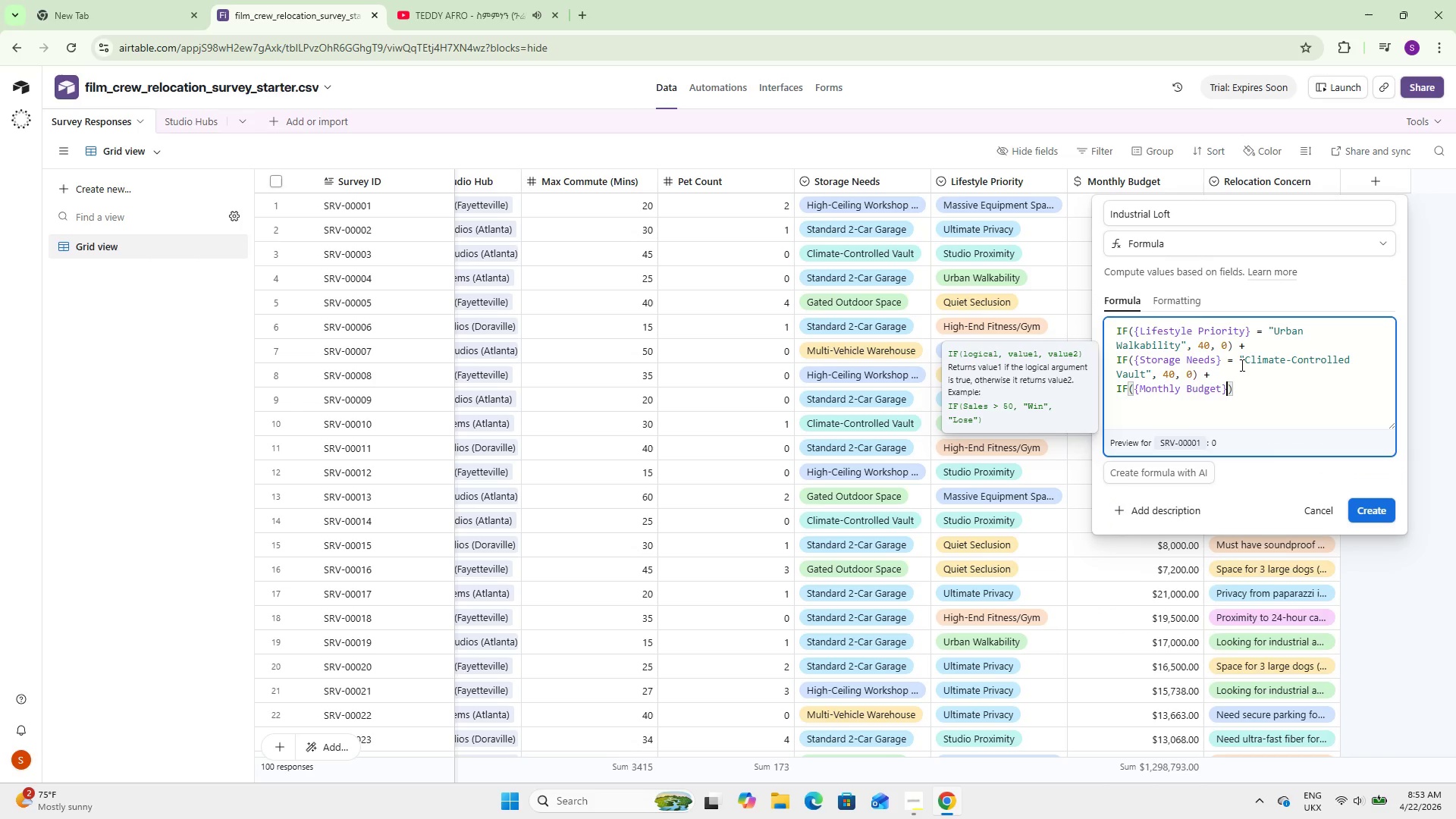 
type( >= 6000, 20, 0)
 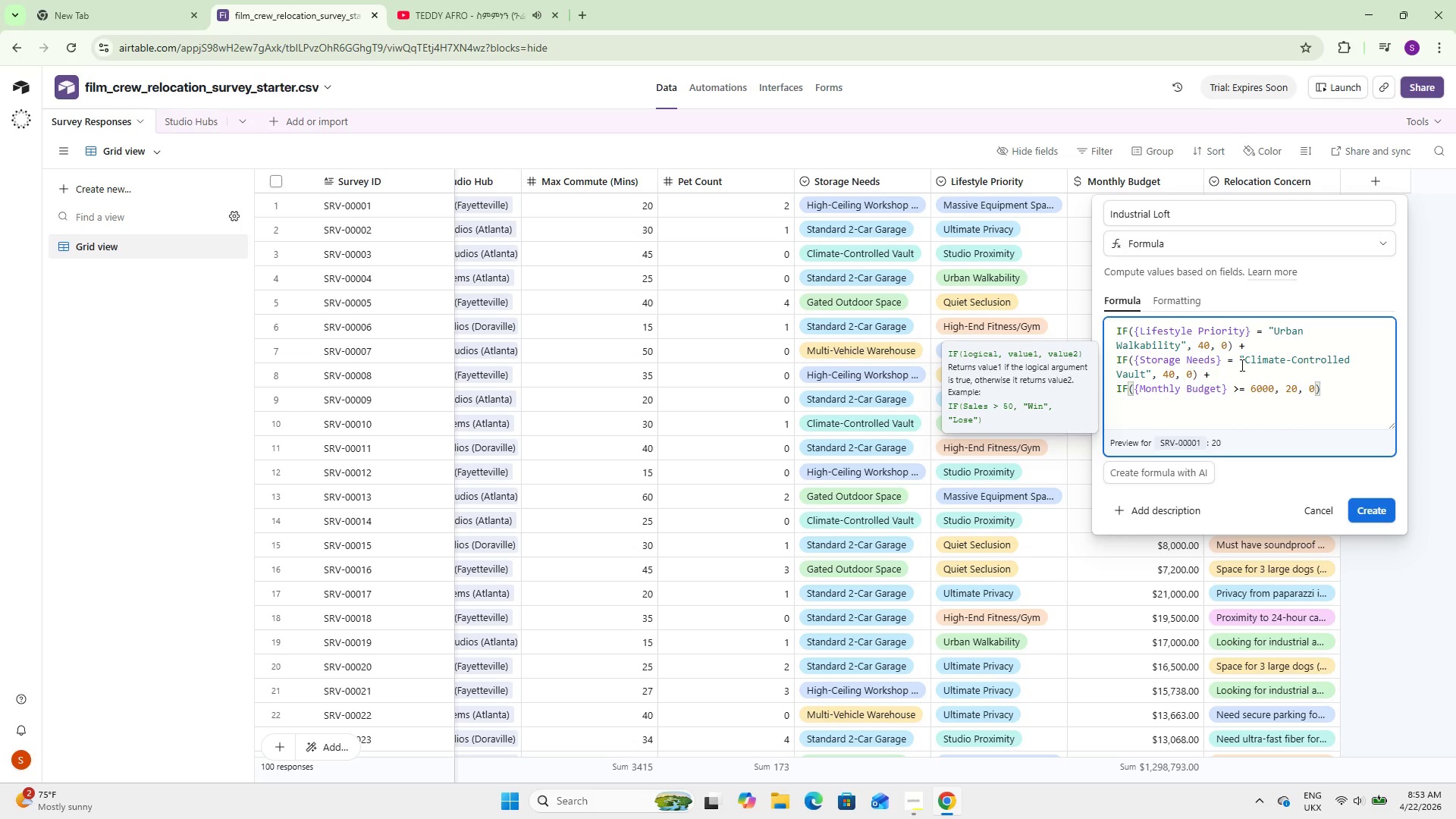 
key(ArrowRight)
 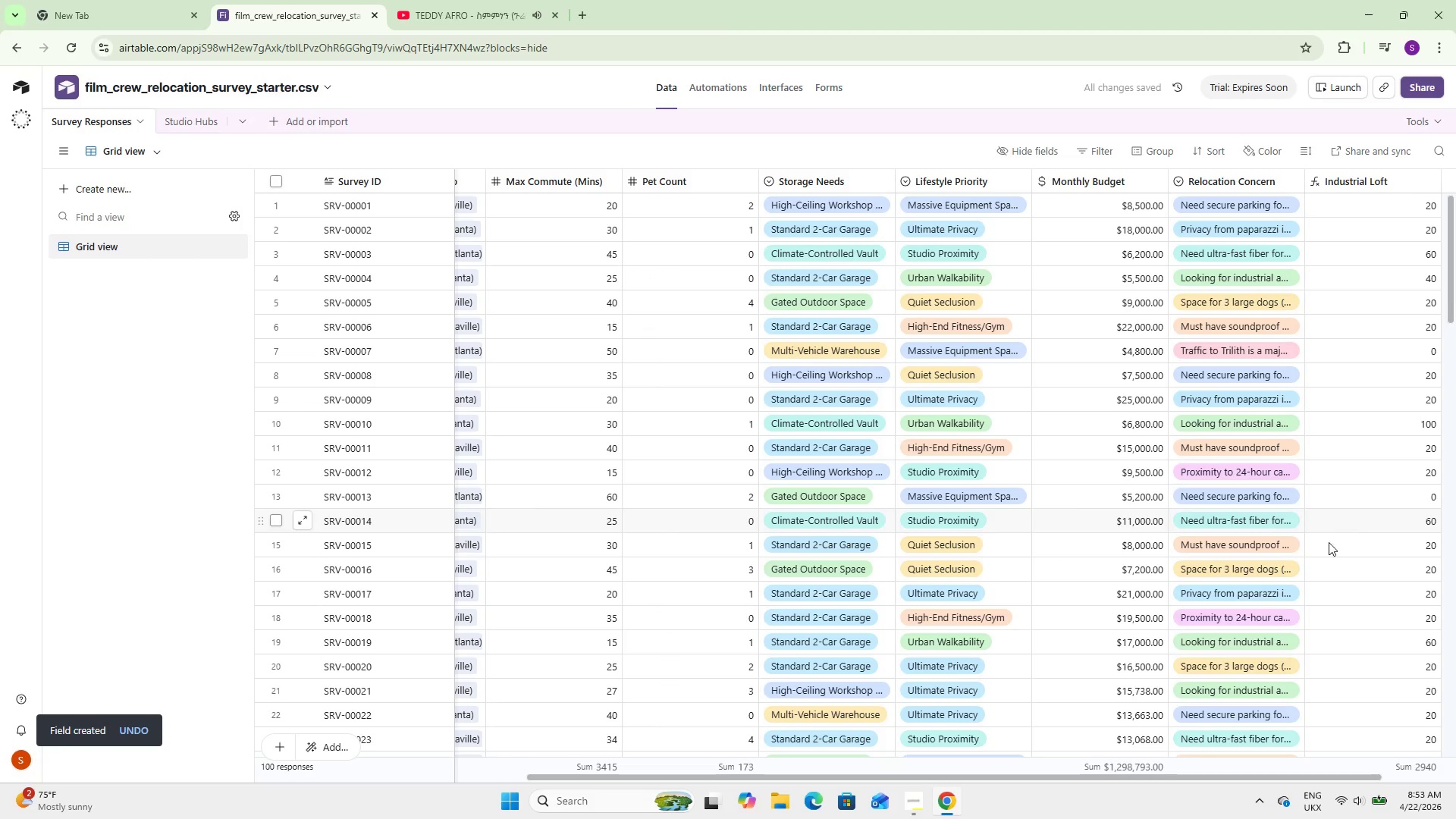 
left_click_drag(start_coordinate=[1166, 779], to_coordinate=[1316, 772])
 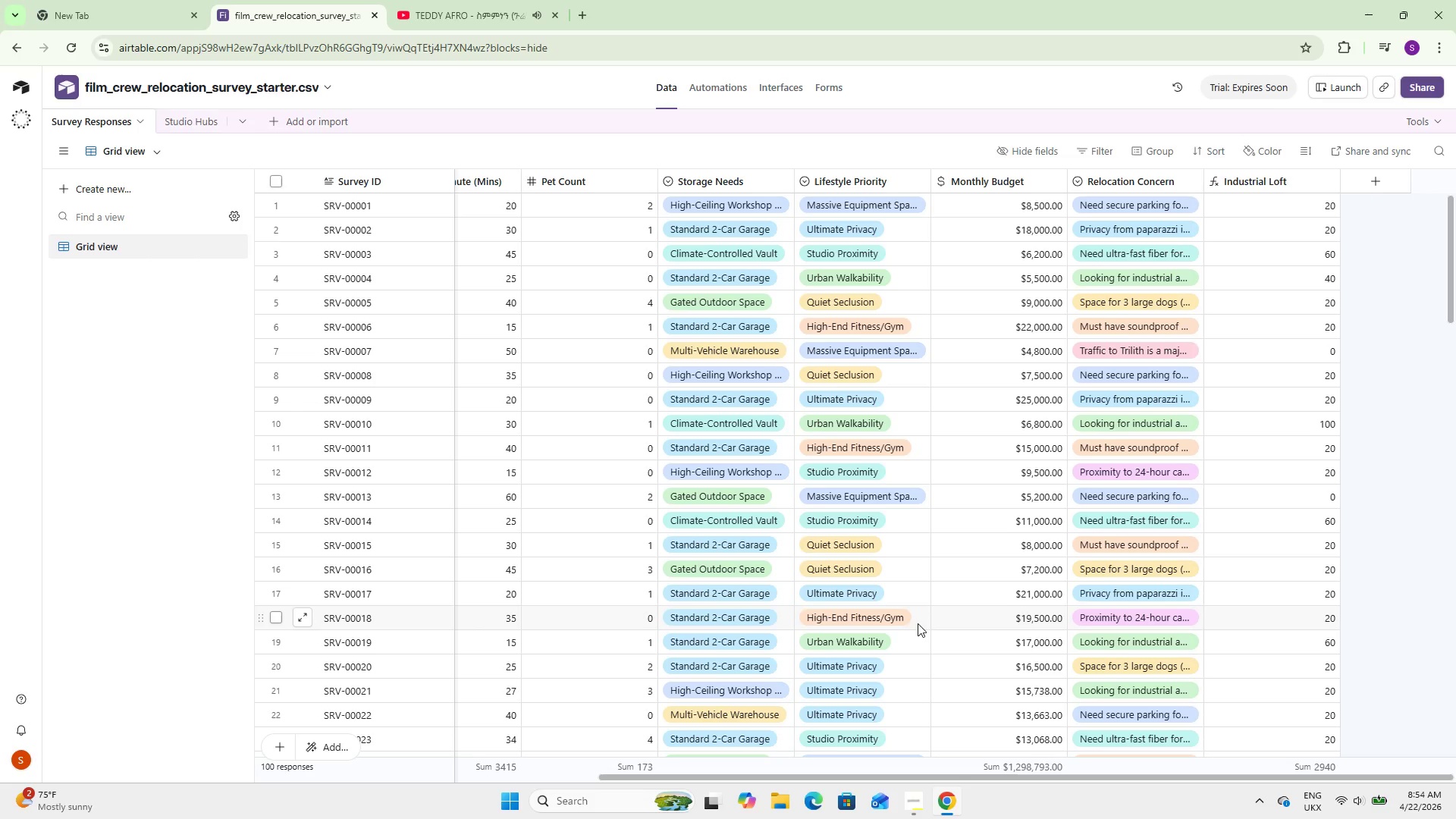 
wait(17.44)
 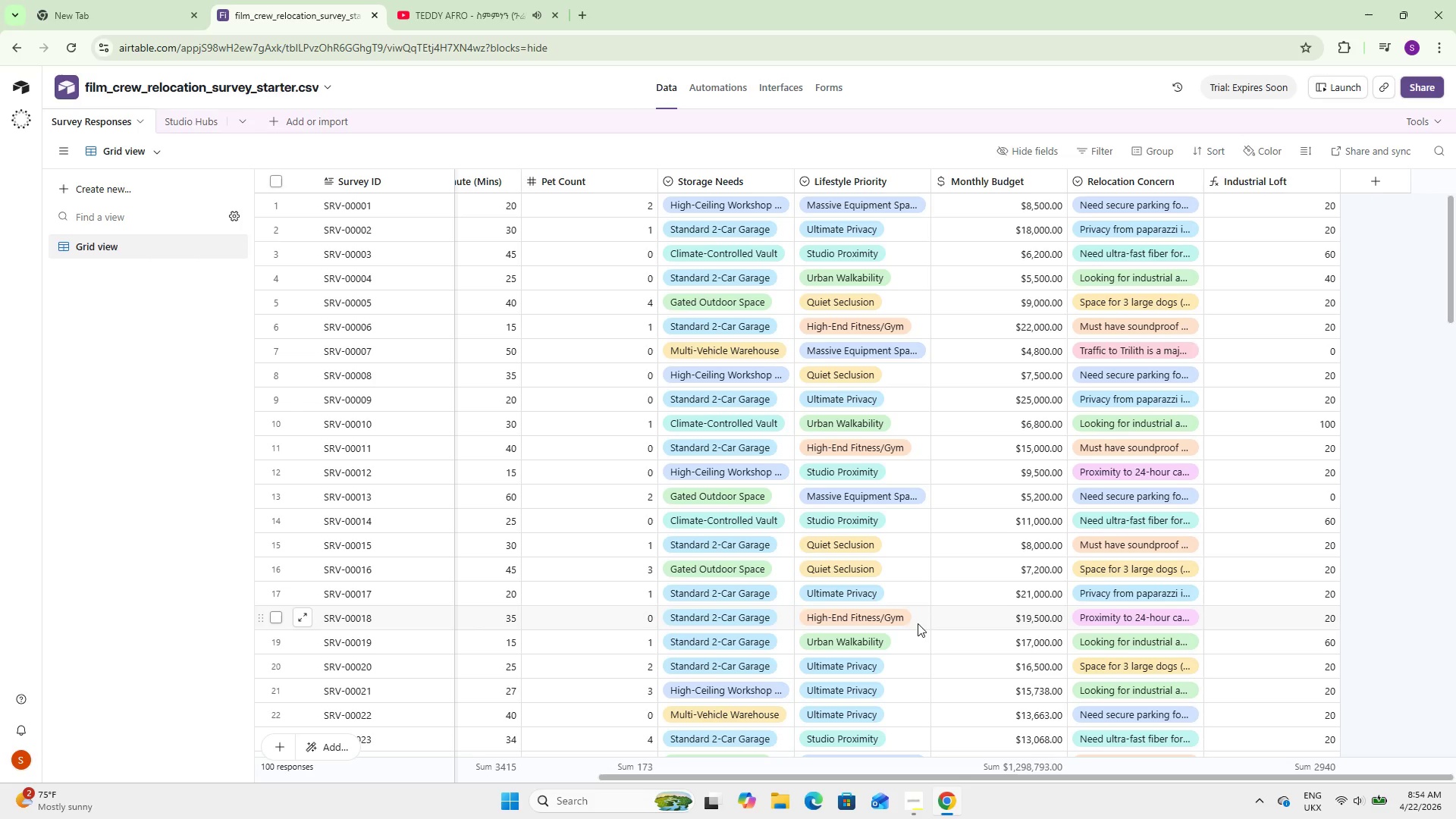 
left_click([1360, 184])
 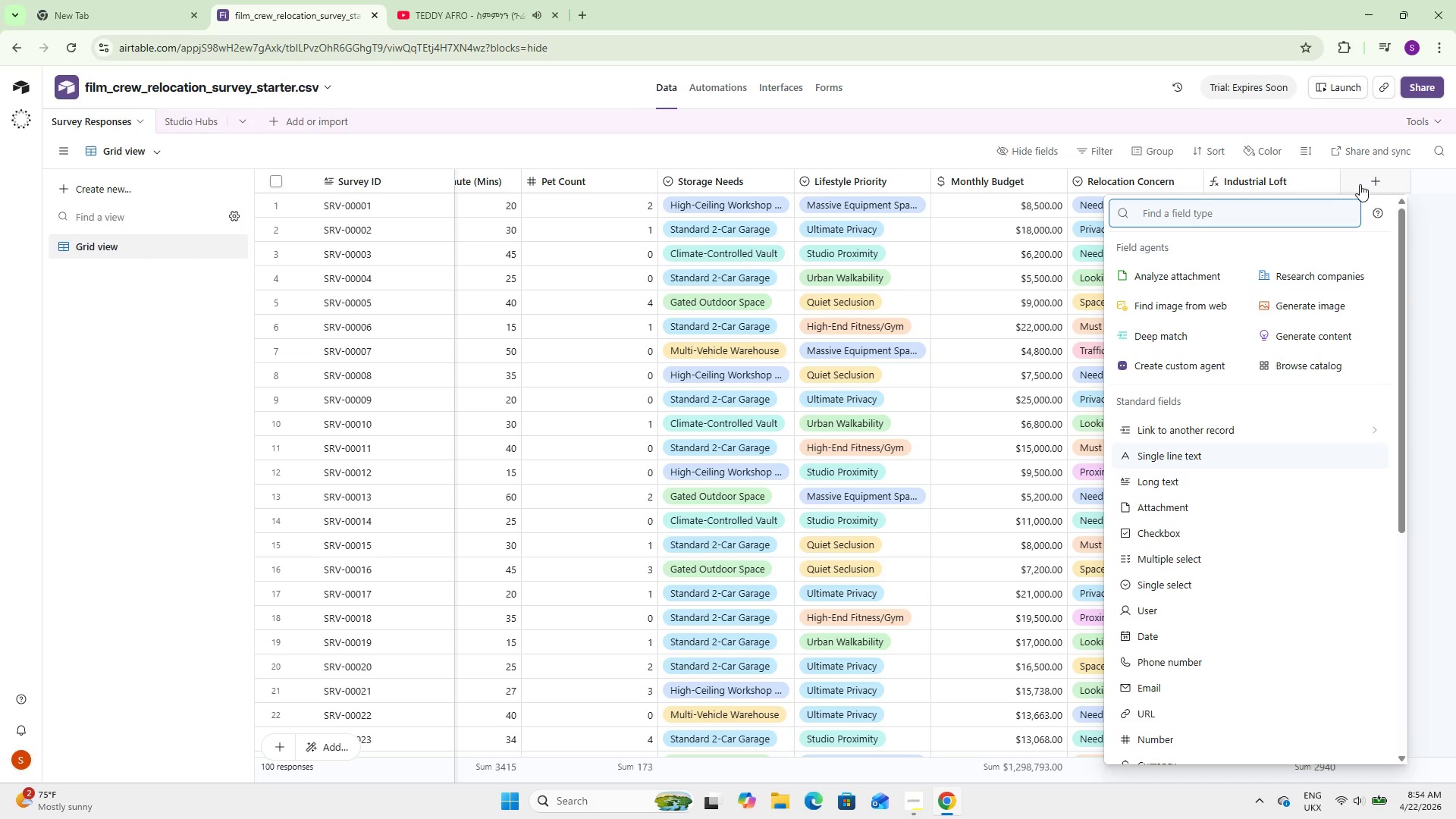 
type(Suburbform)
 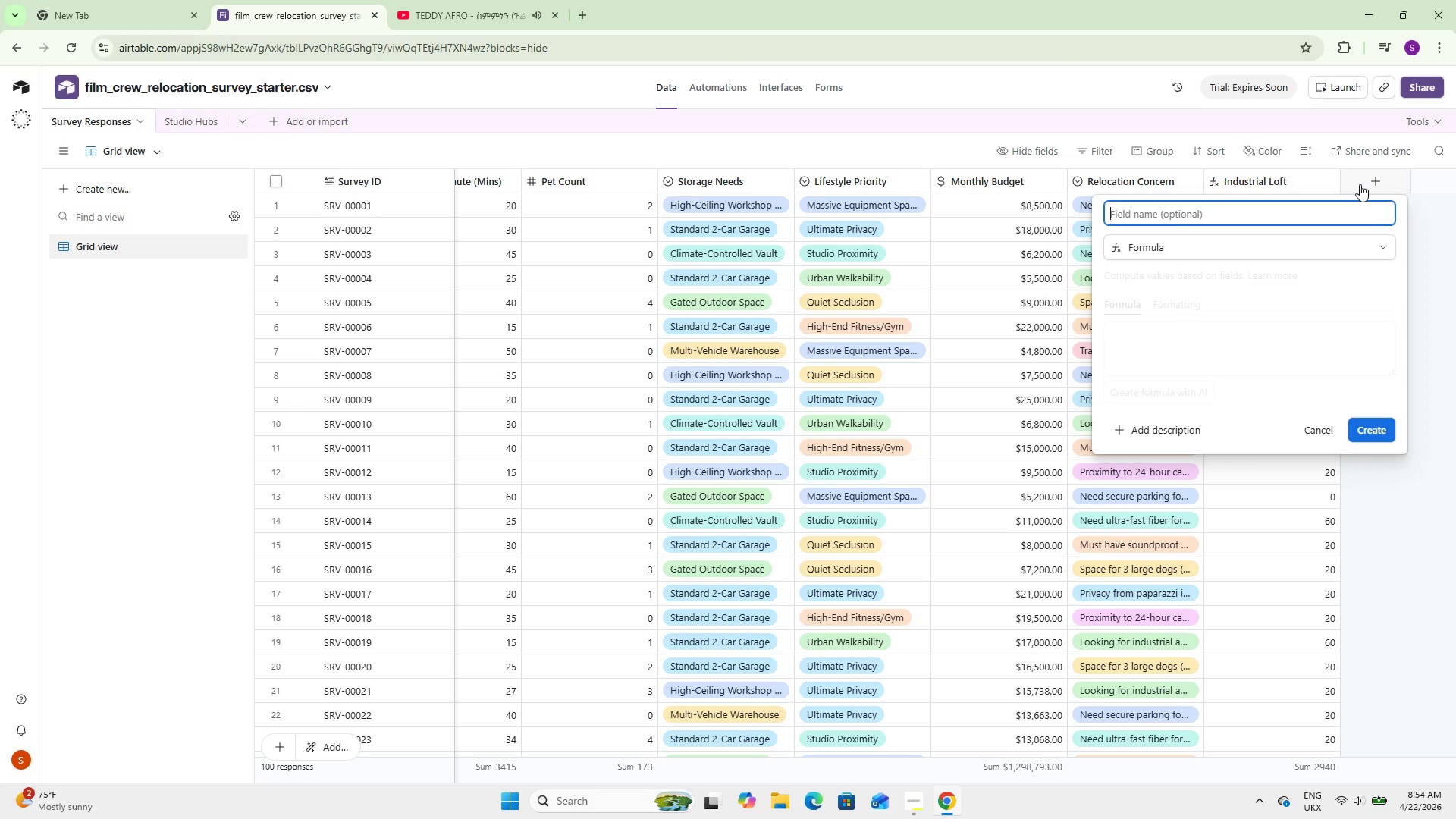 
hold_key(key=Backspace, duration=1.11)
 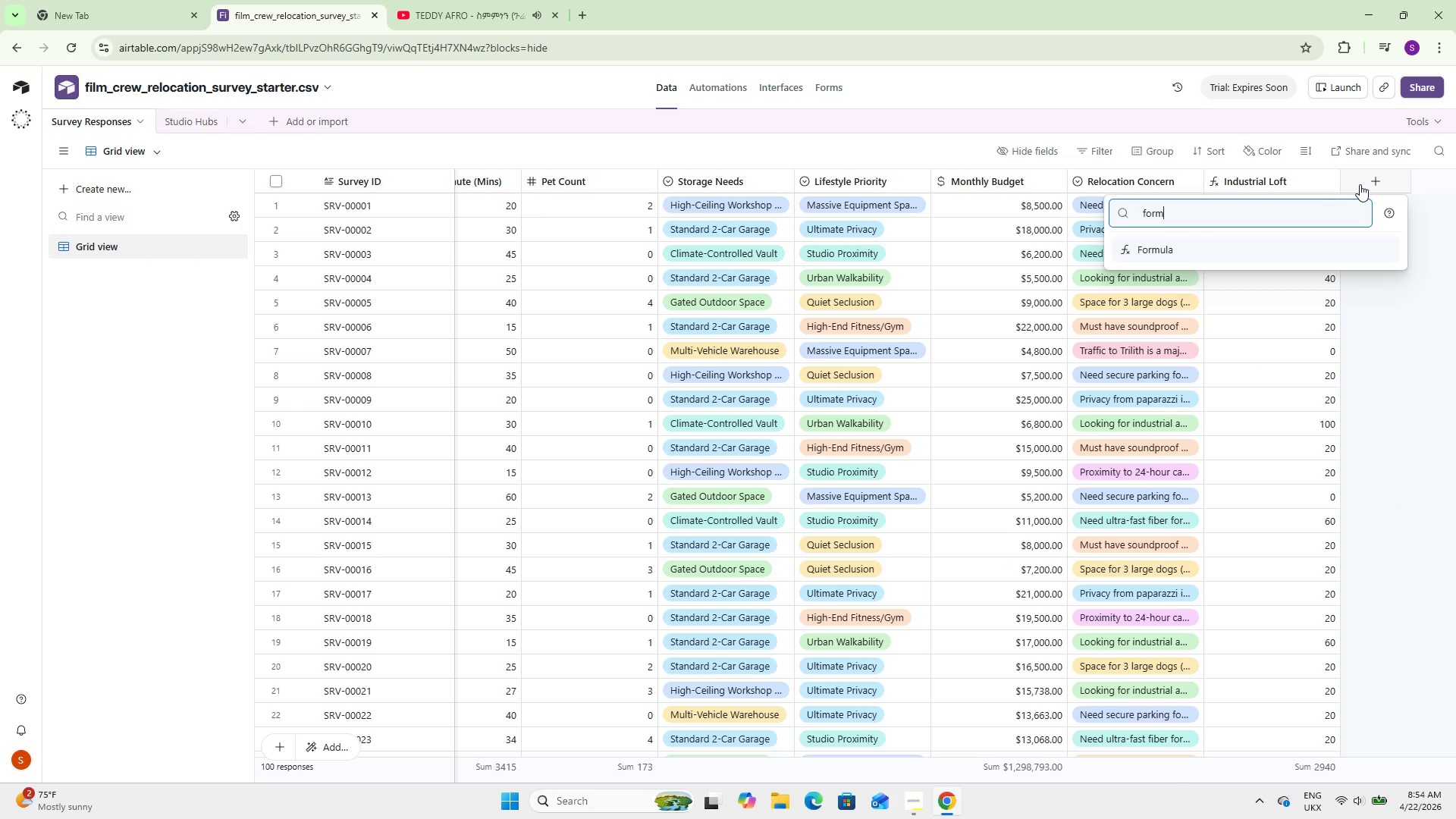 
key(Enter)
 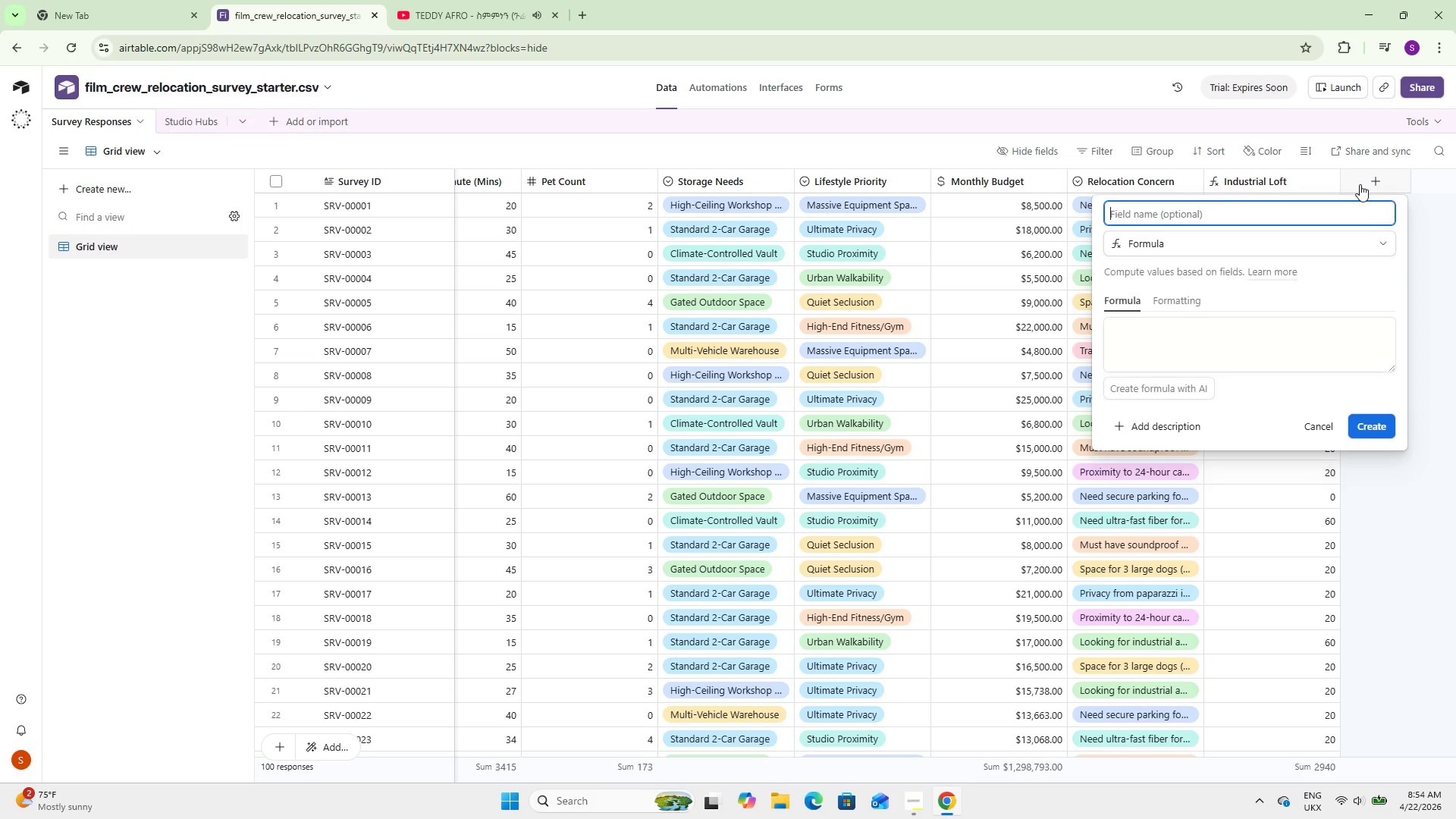 
type(Suburban Fortress)
 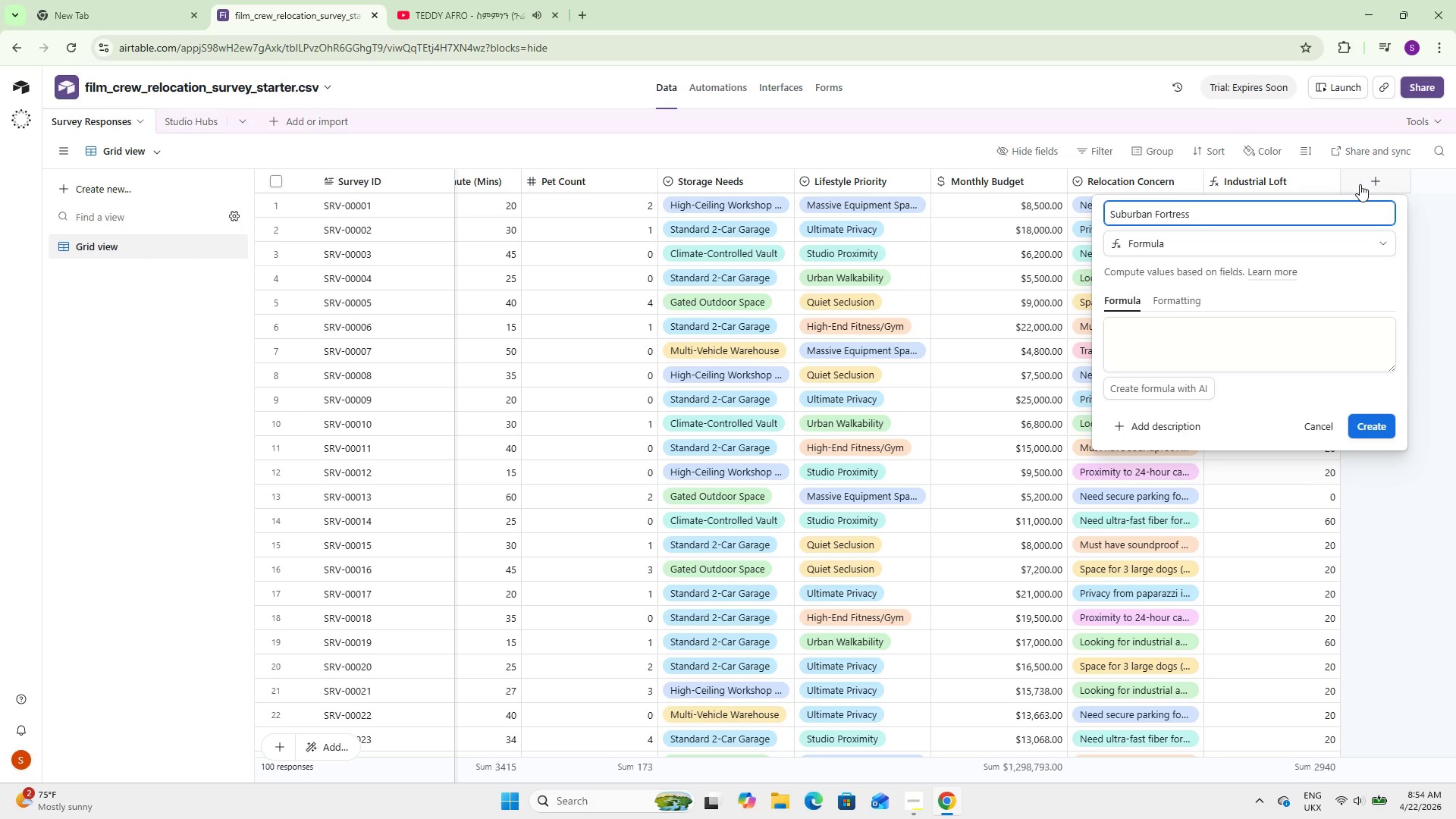 
left_click([1175, 350])
 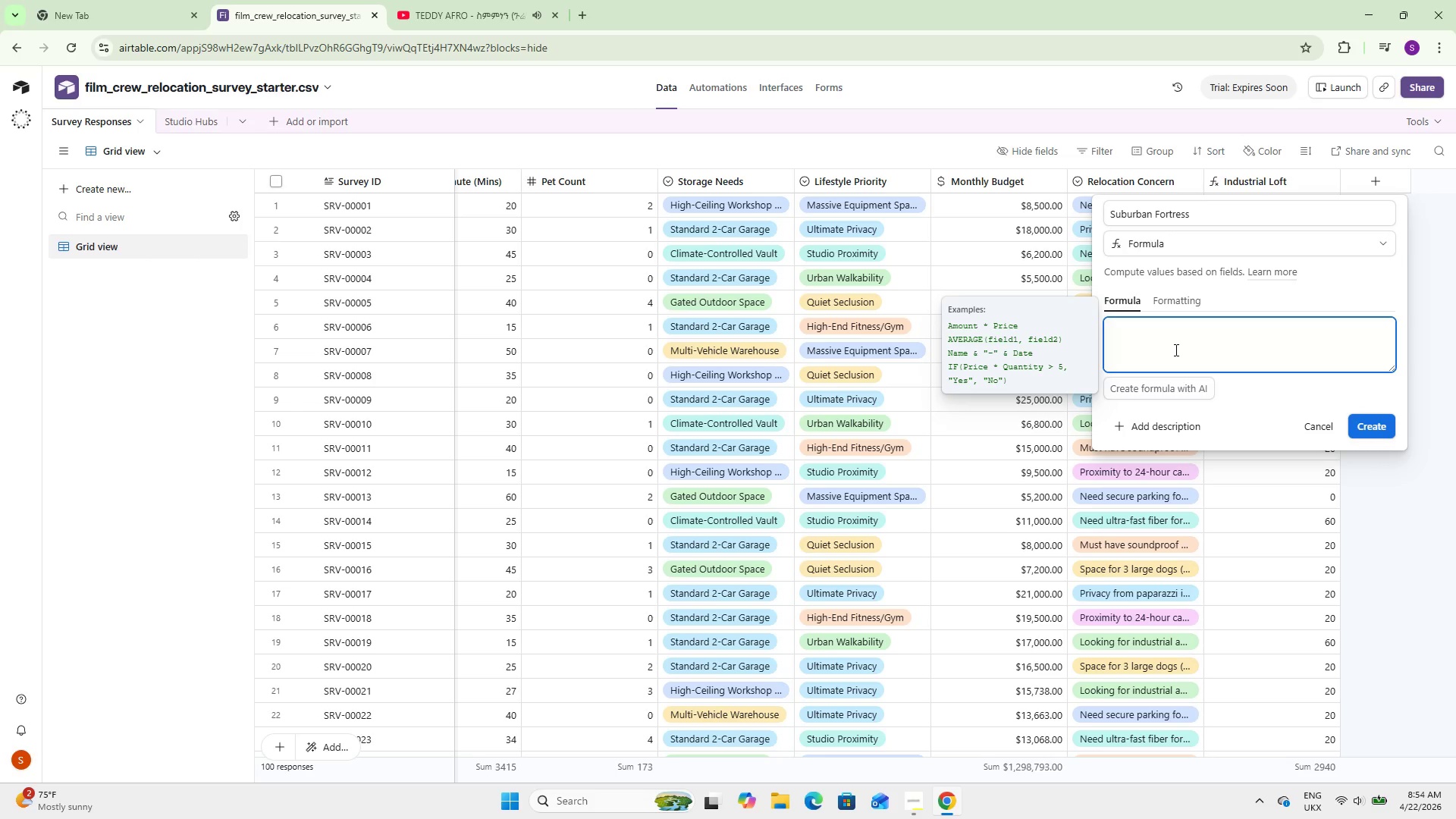 
wait(9.94)
 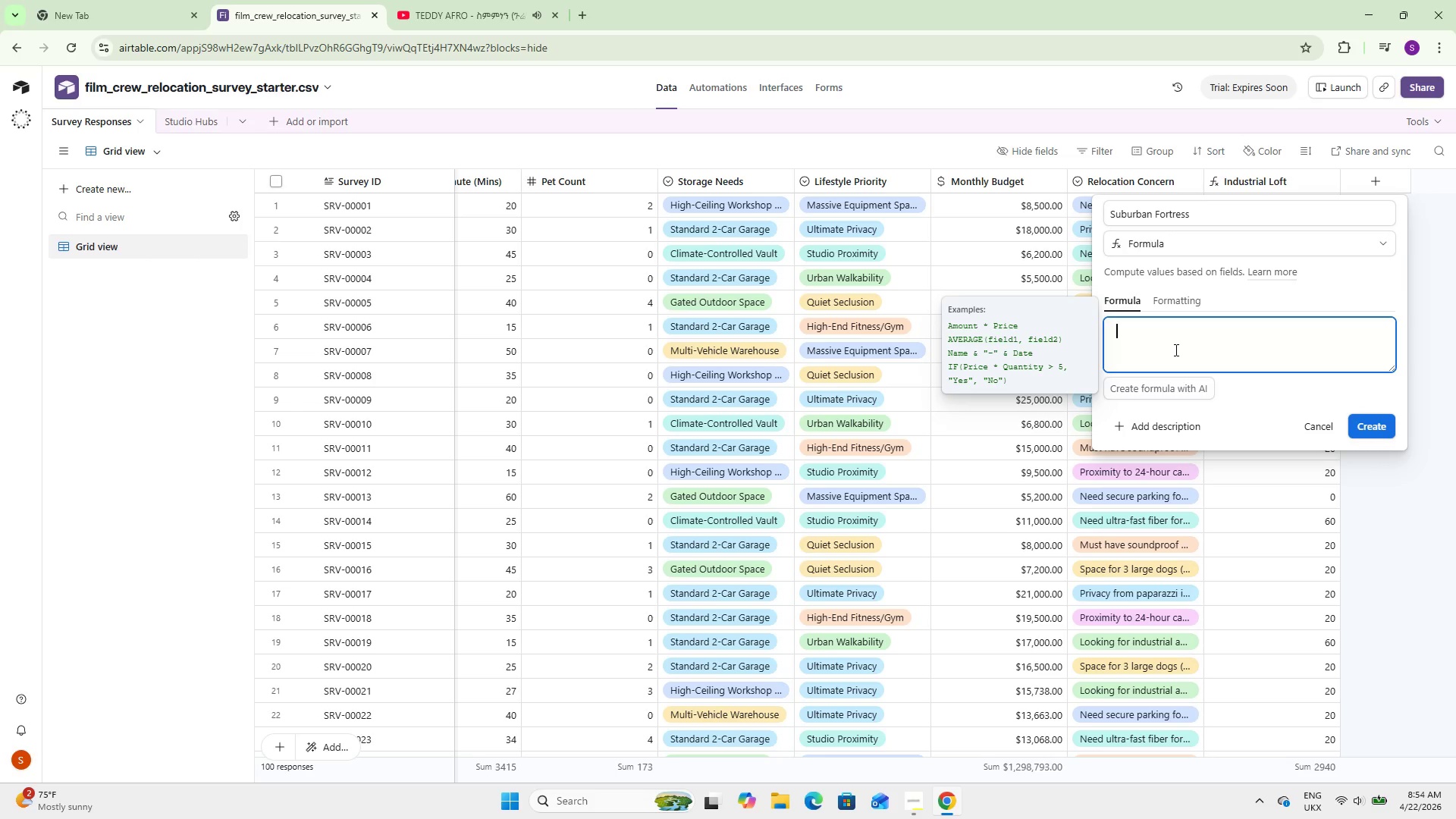 
type(IF)
 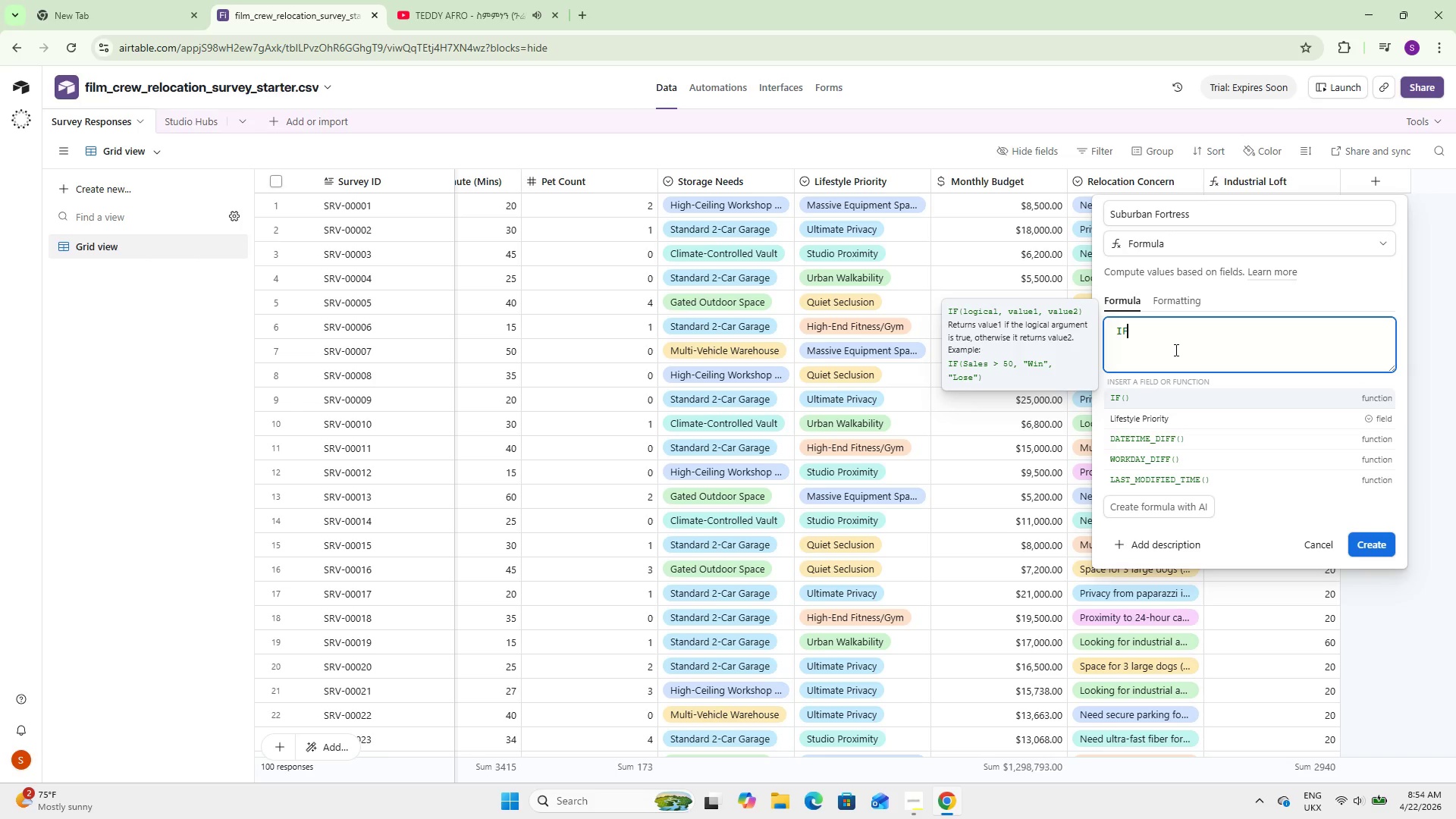 
key(Enter)
 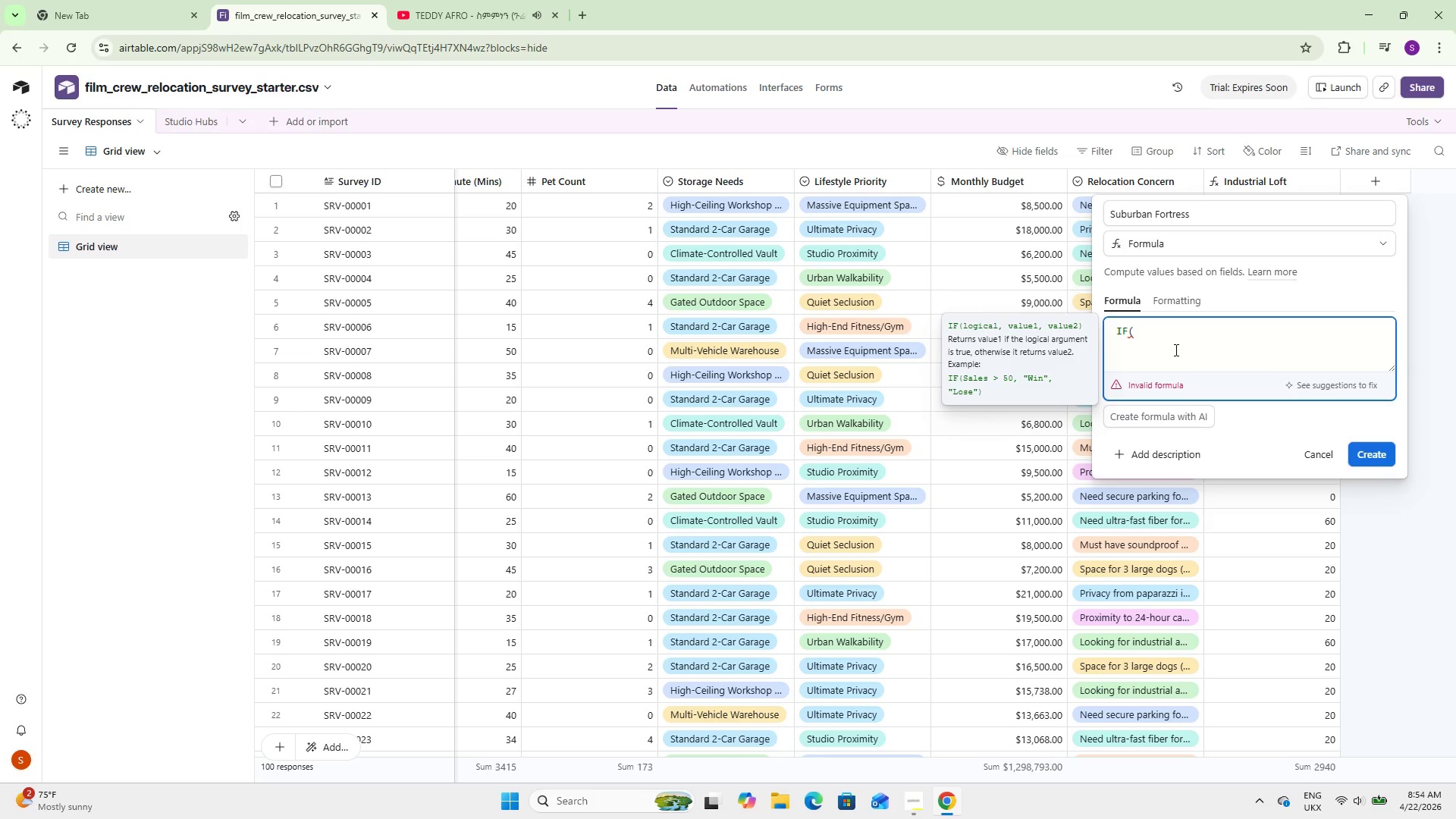 
type(life)
 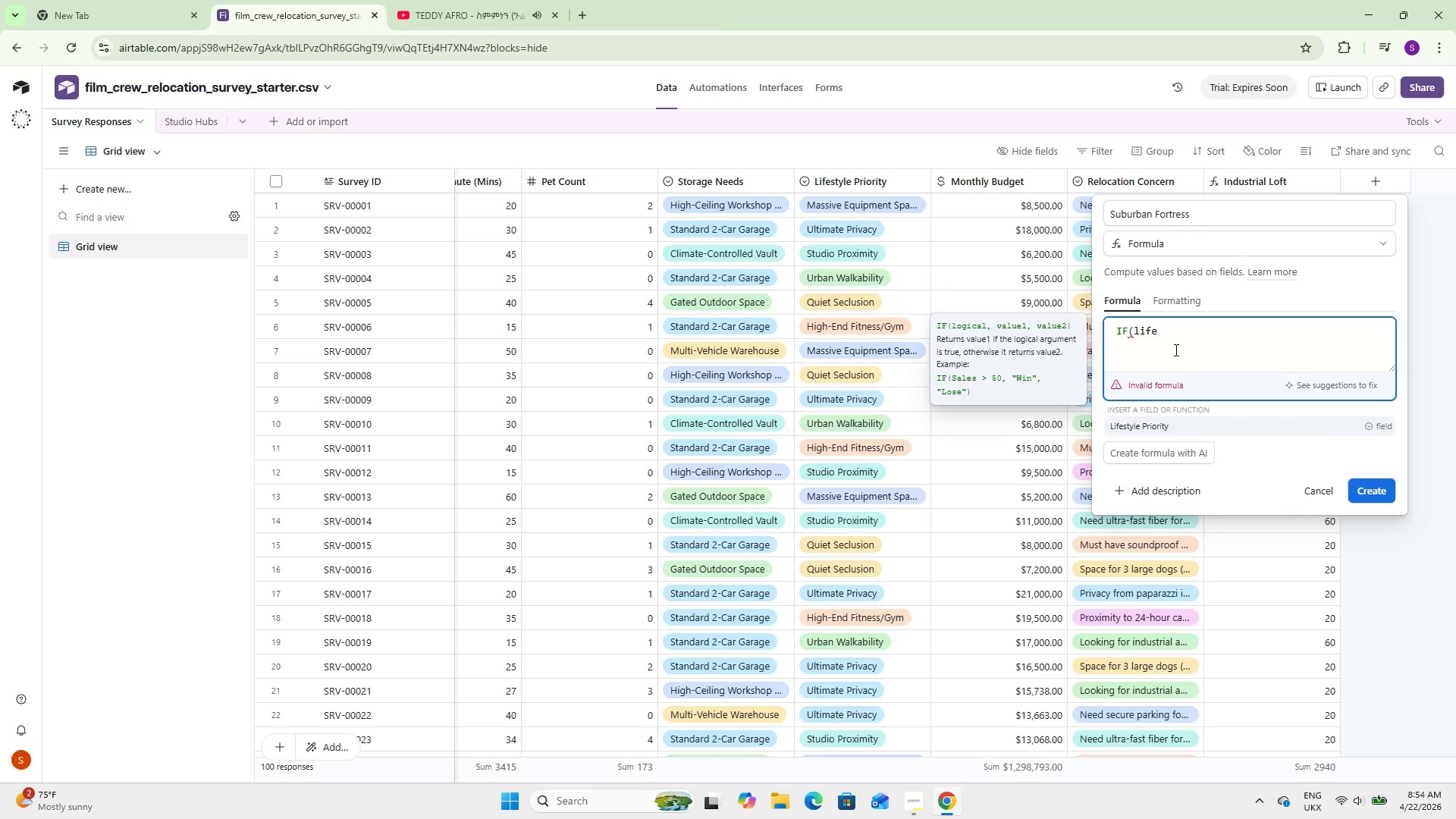 
key(Enter)
 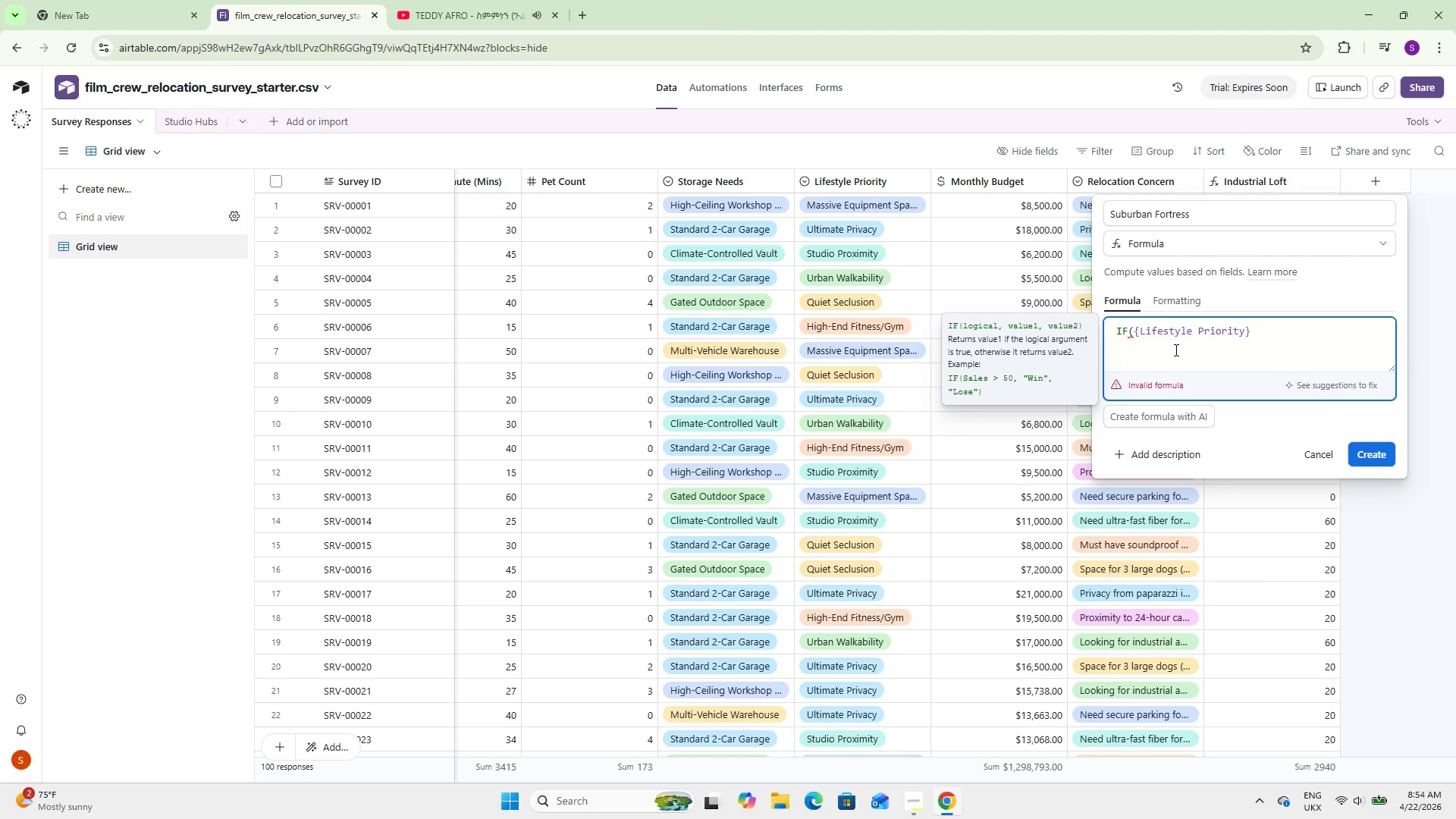 
key(ArrowRight)
 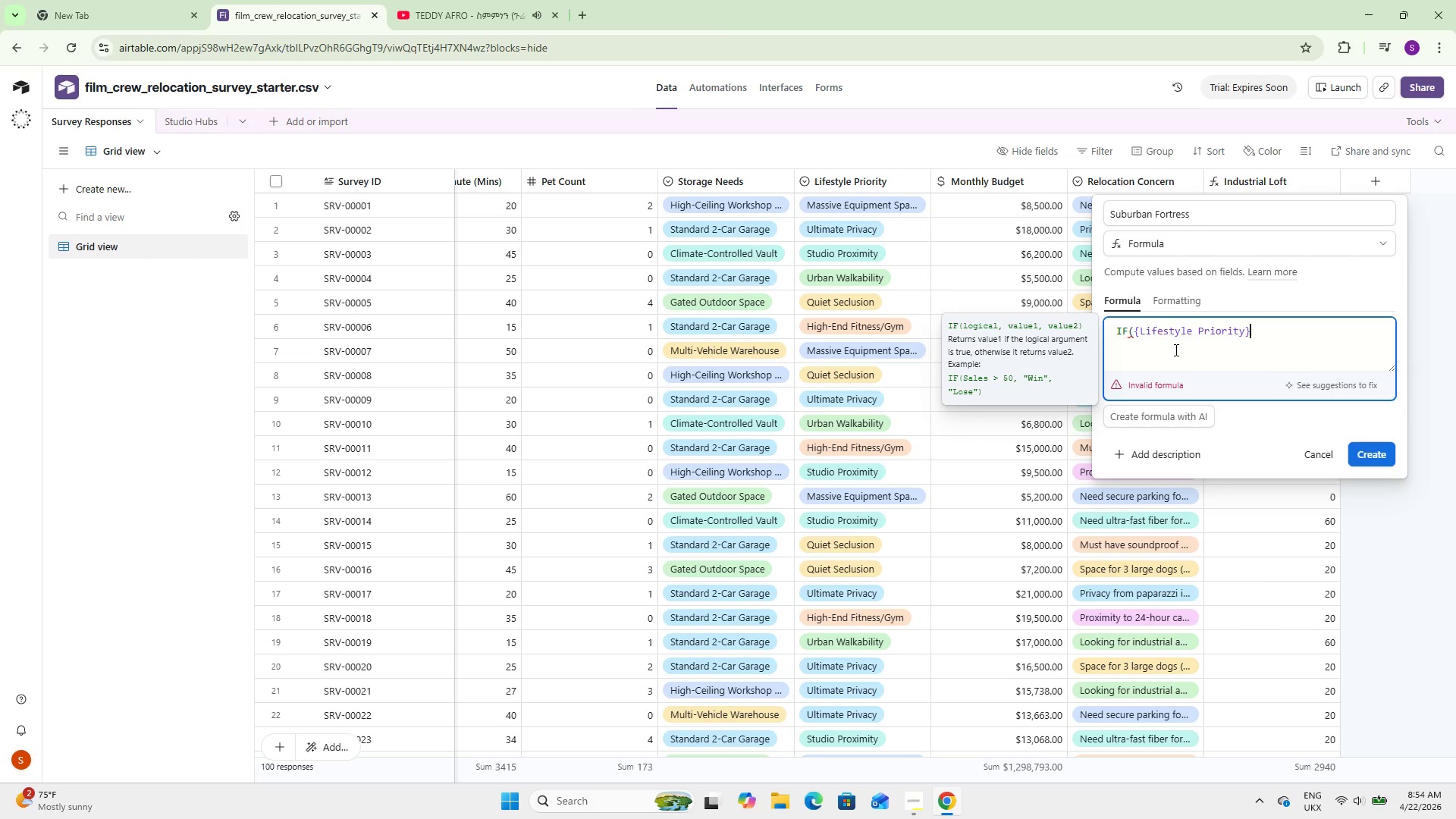 
key(Space)
 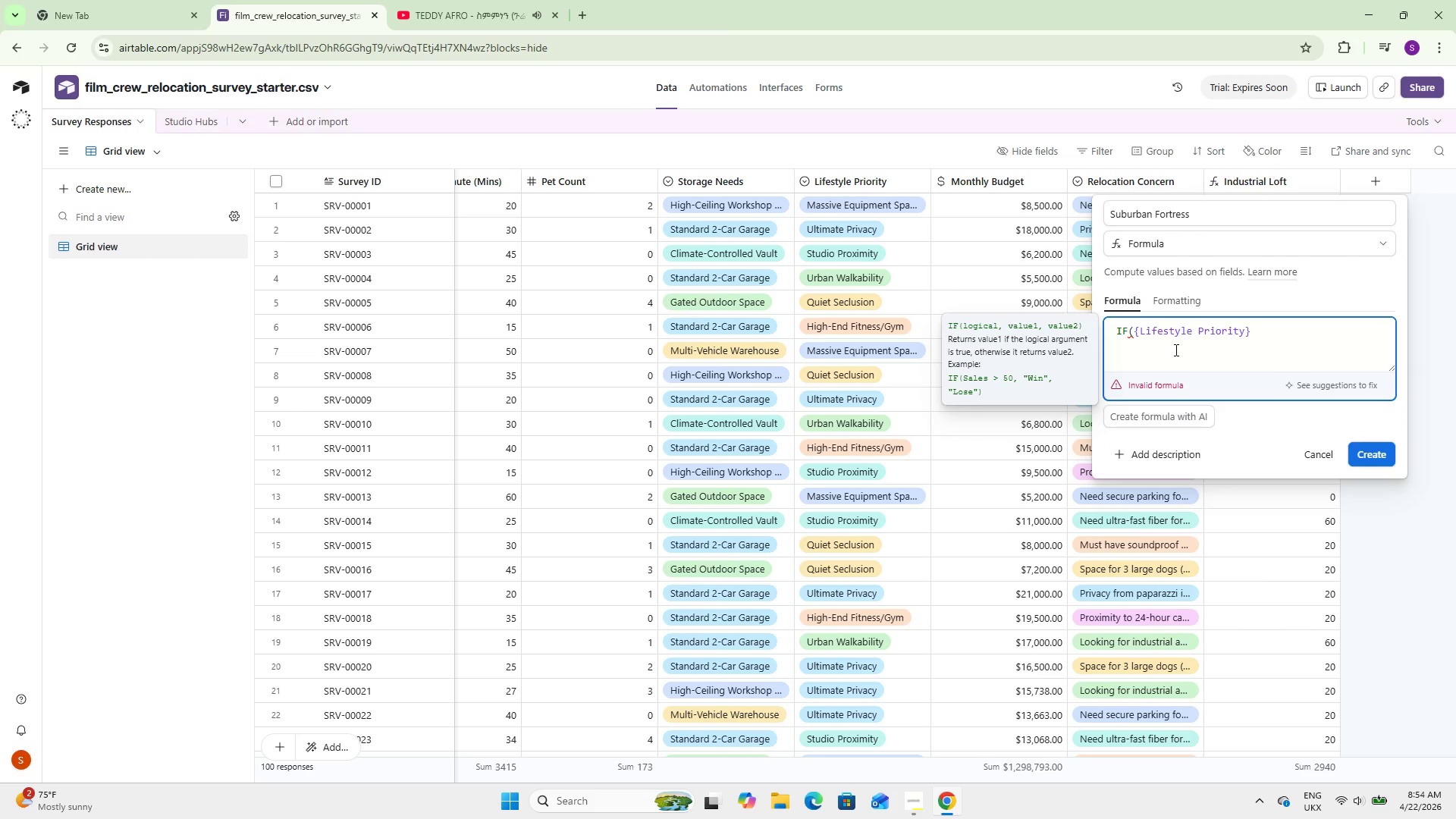 
key(Equal)
 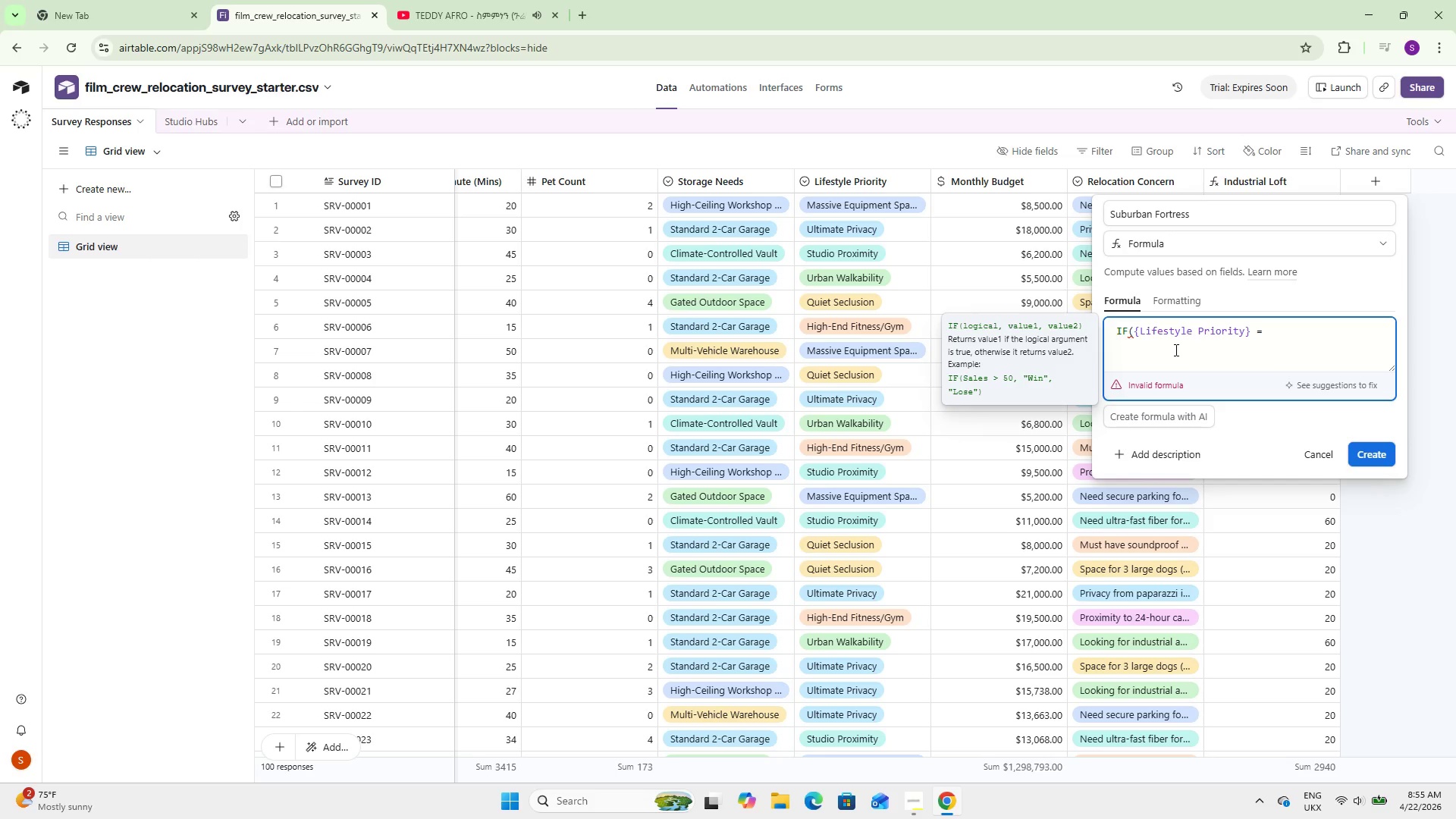 
wait(16.69)
 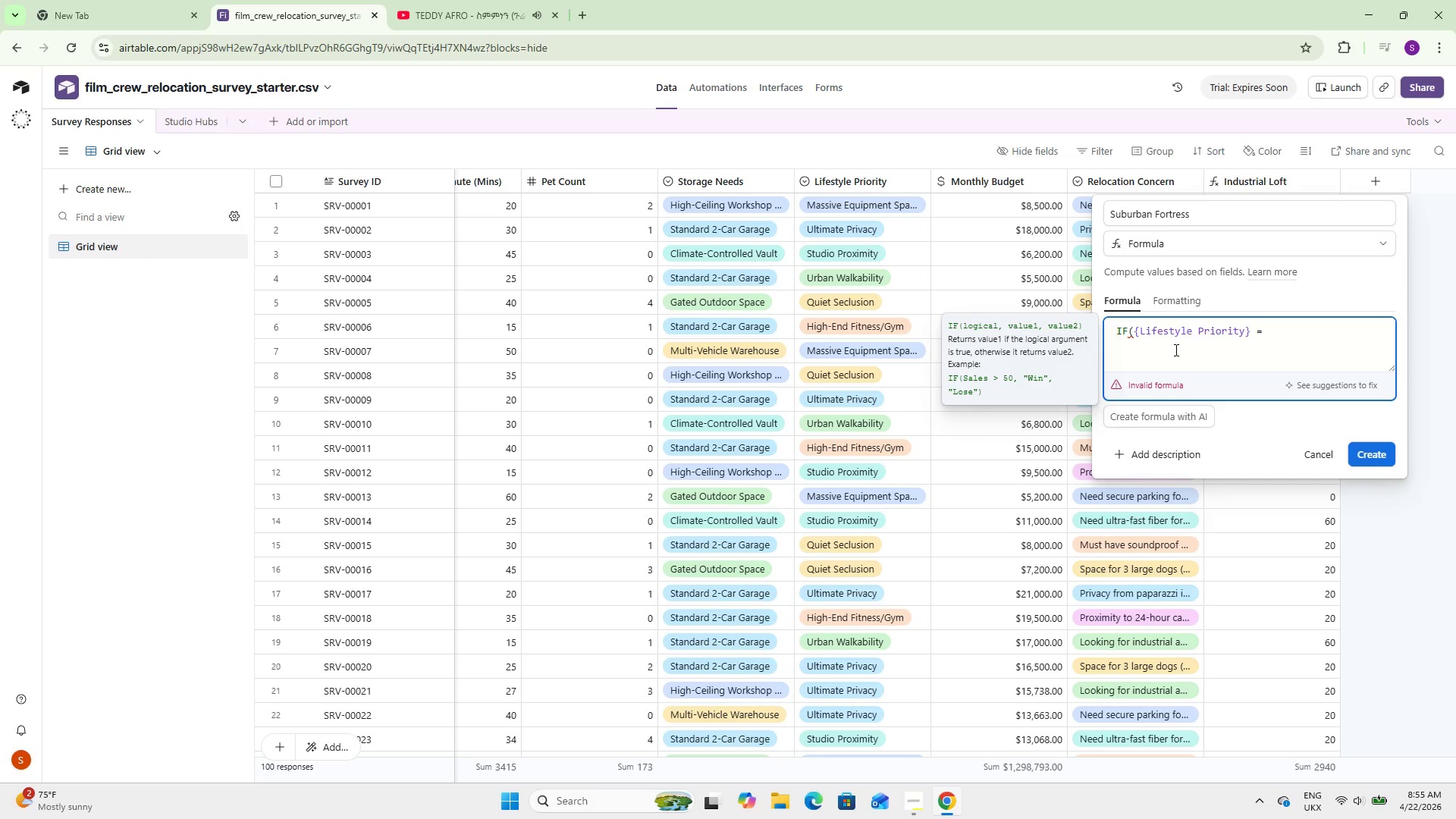 
key(Space)
 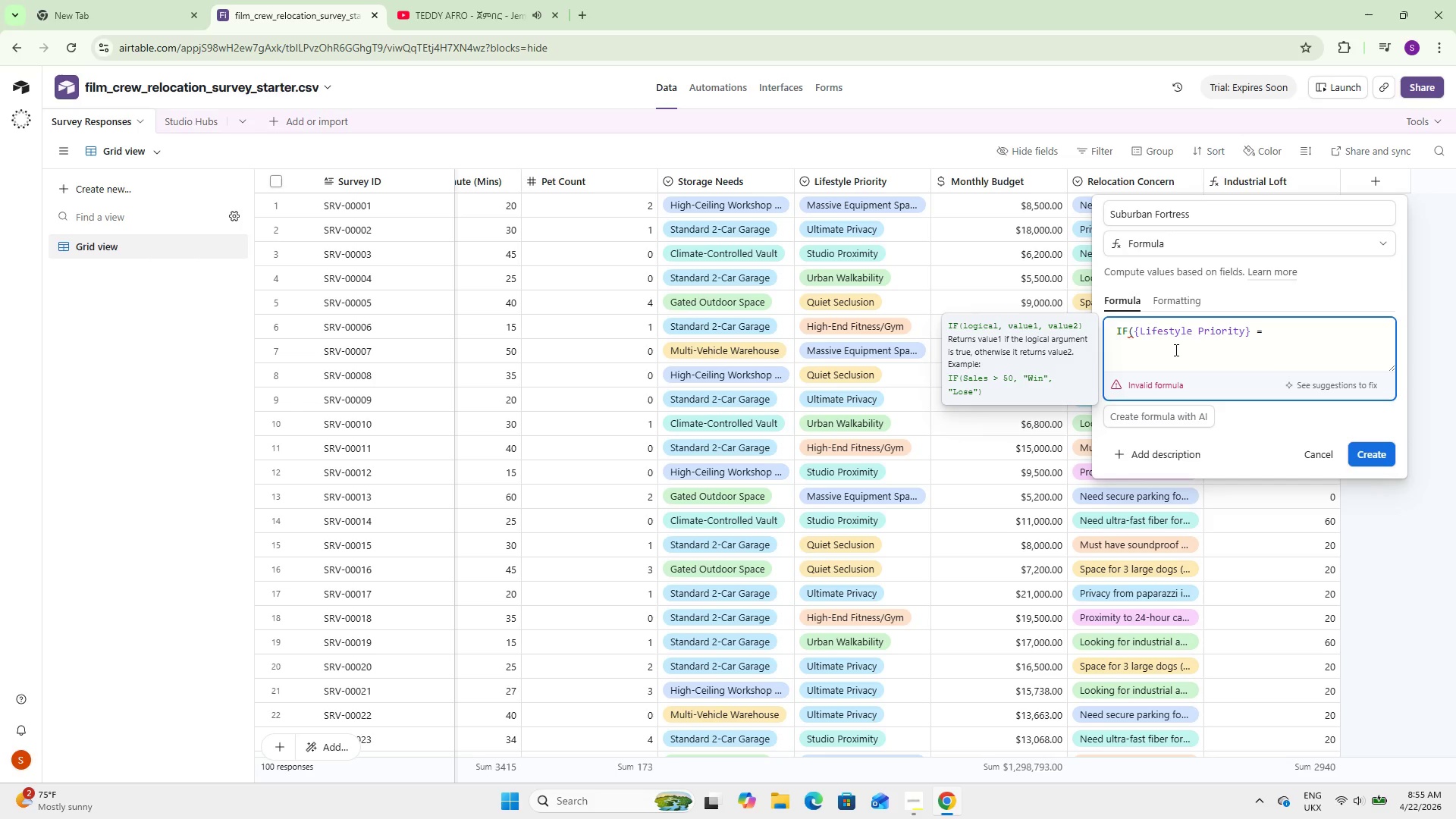 
type(@Ultimate Privacy)
 